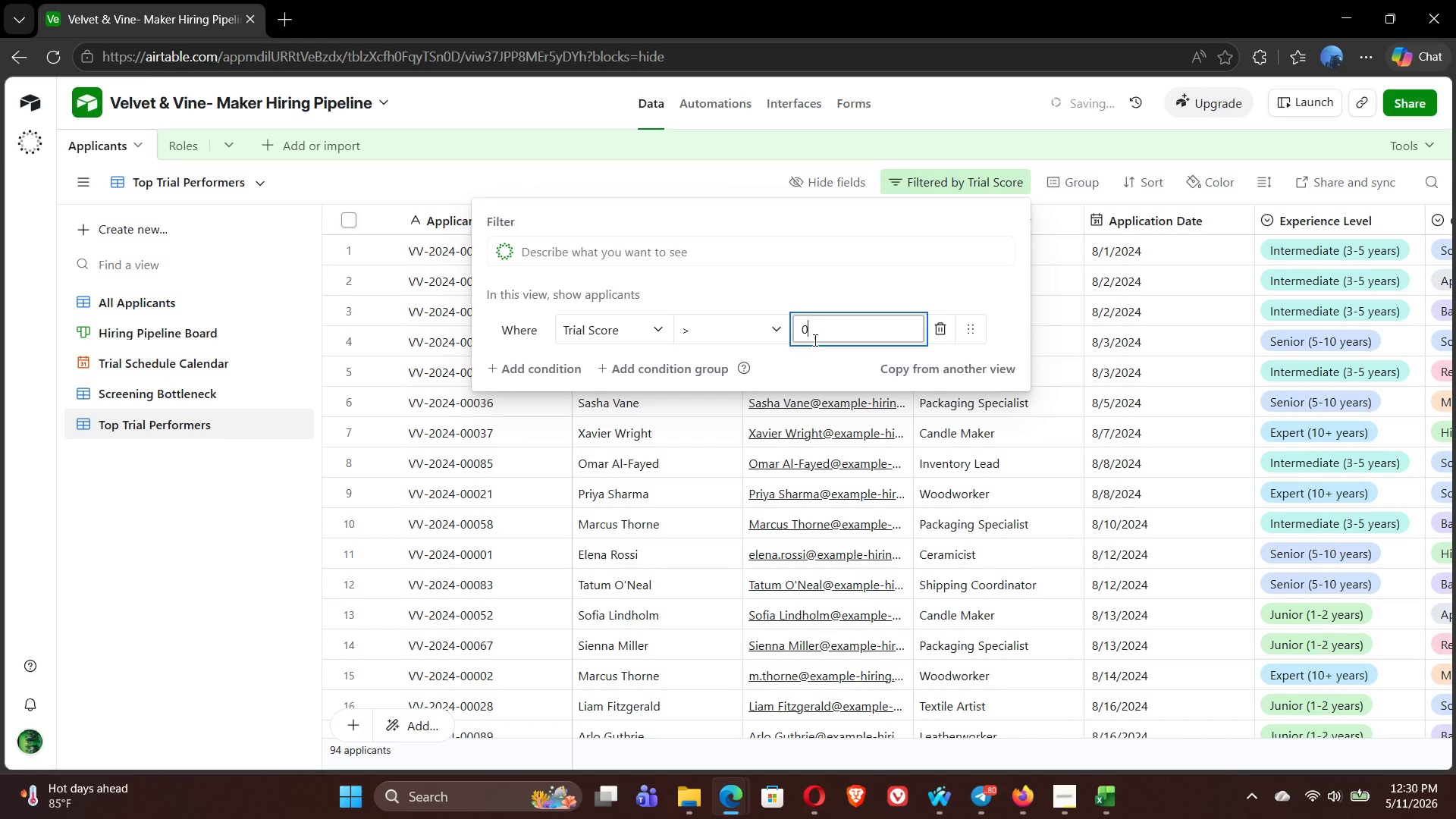 
left_click([805, 368])
 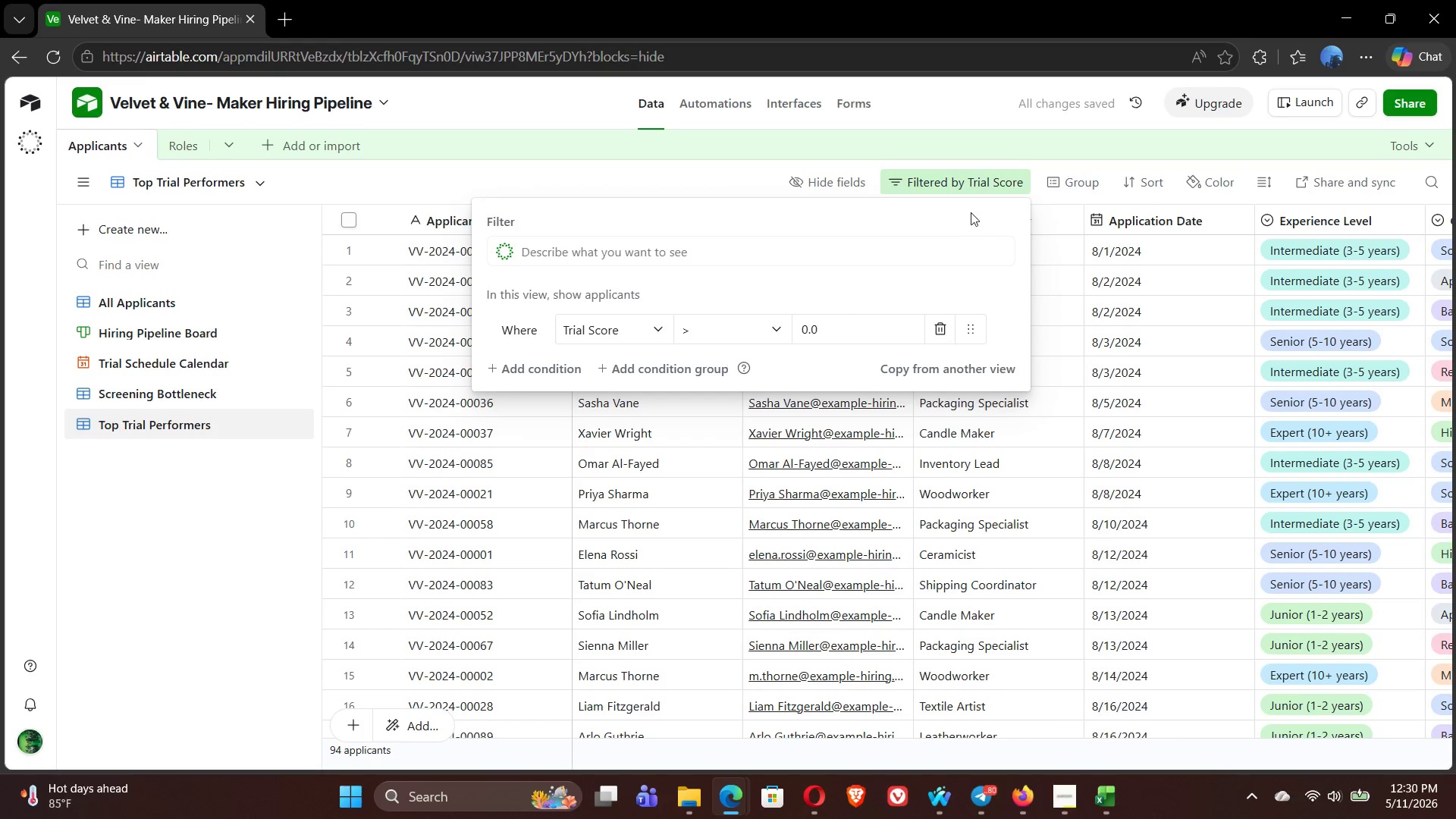 
left_click([1135, 180])
 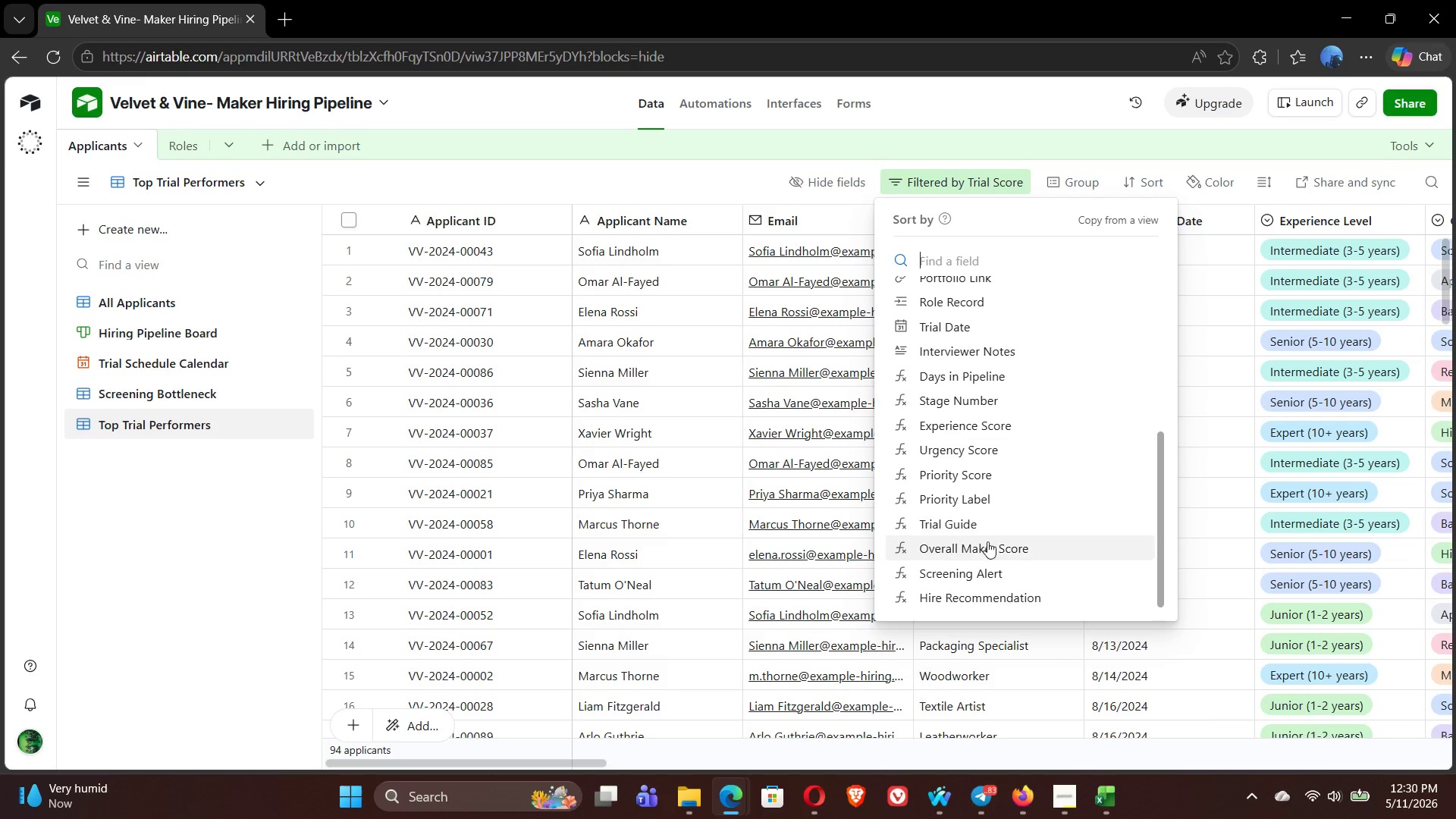 
wait(7.88)
 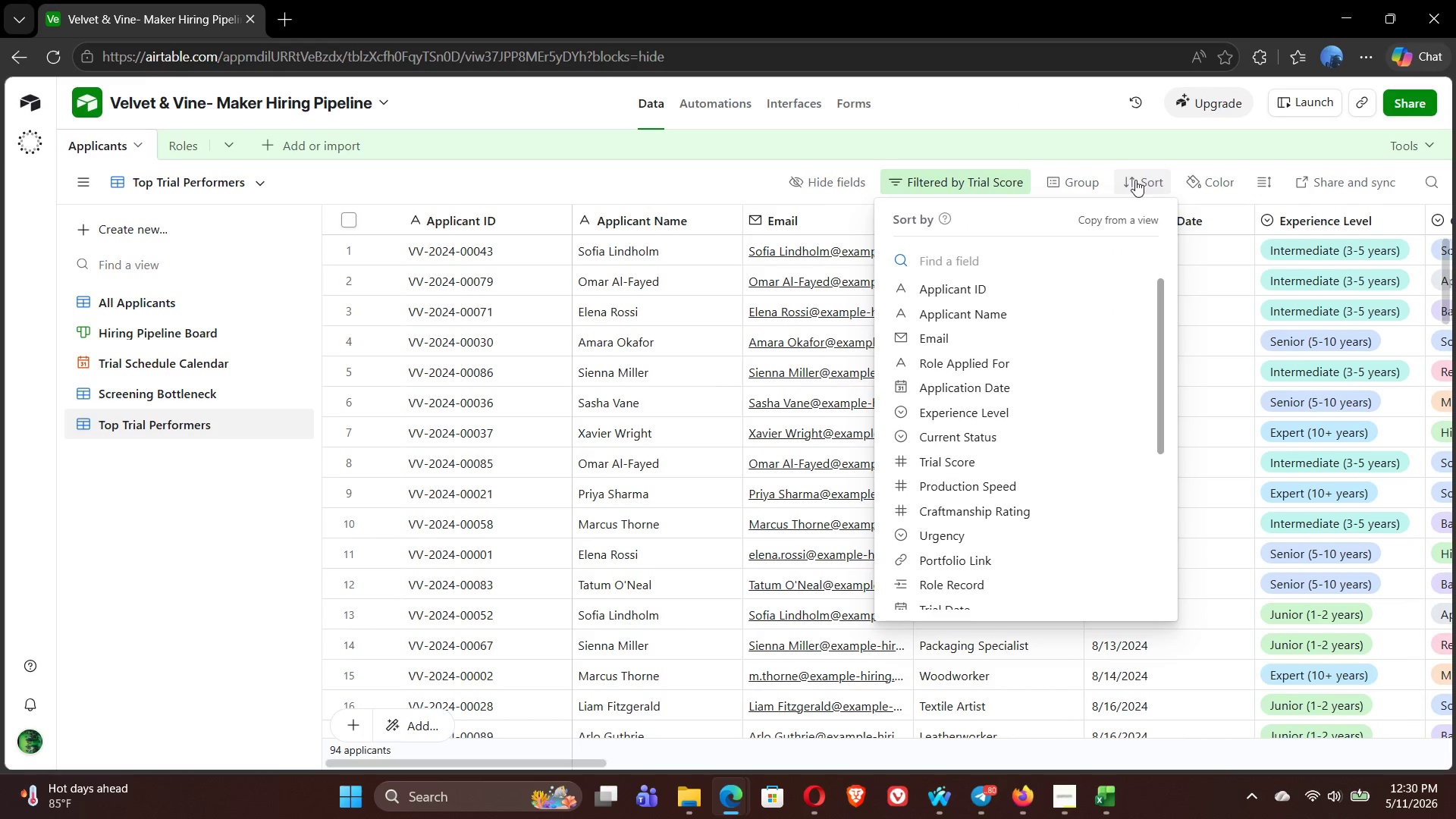 
left_click([989, 544])
 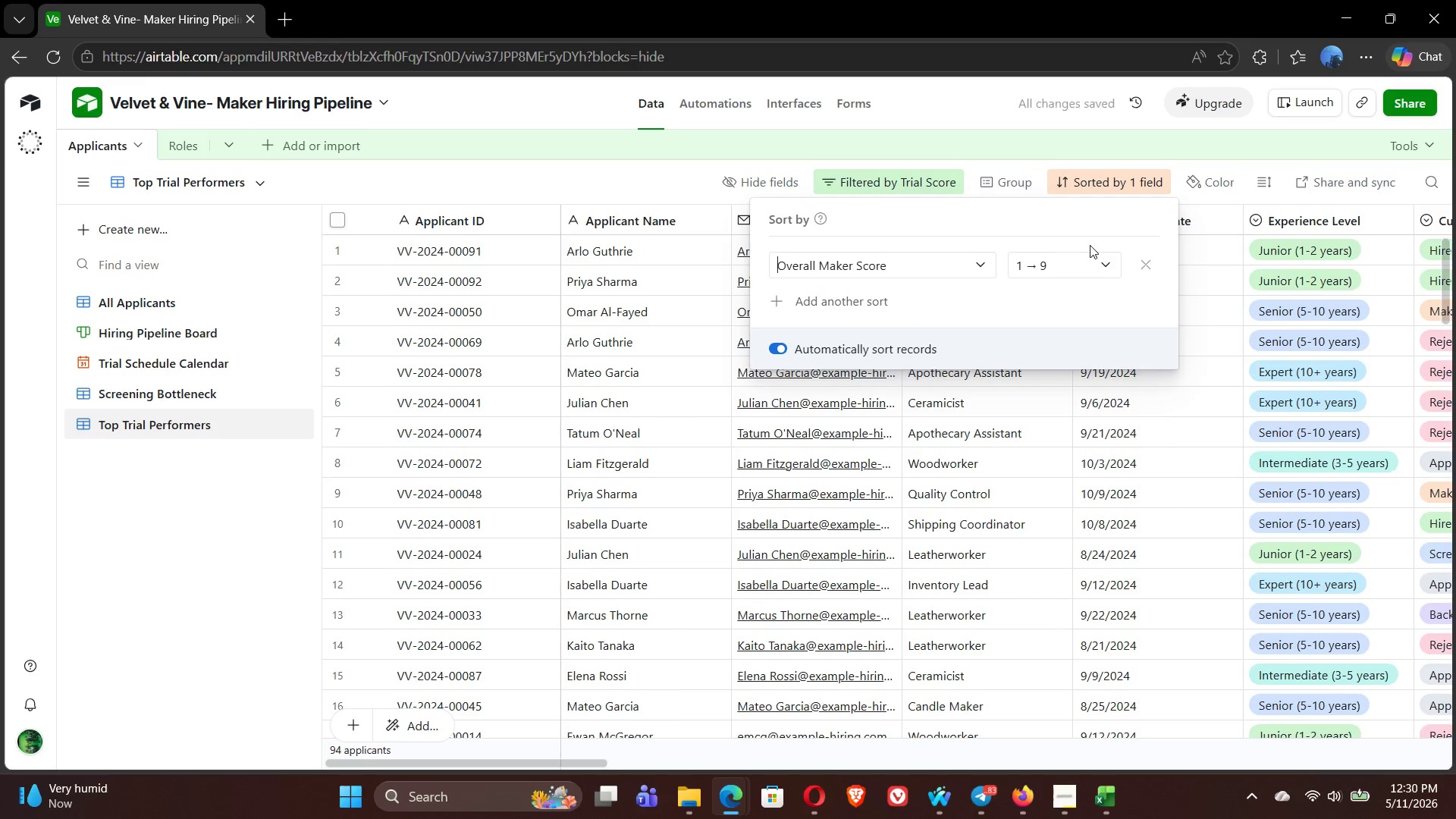 
left_click([1068, 271])
 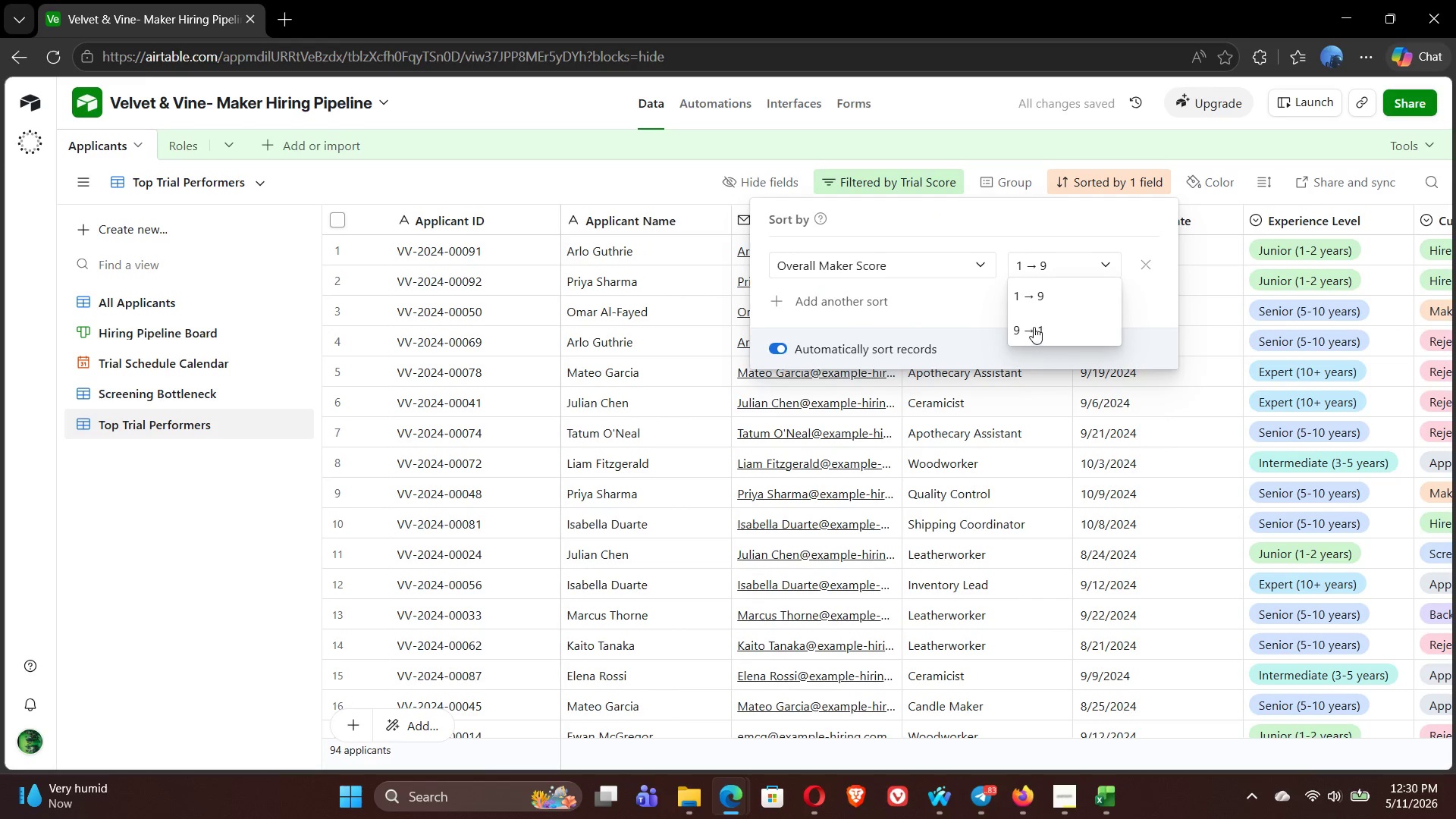 
left_click([1033, 325])
 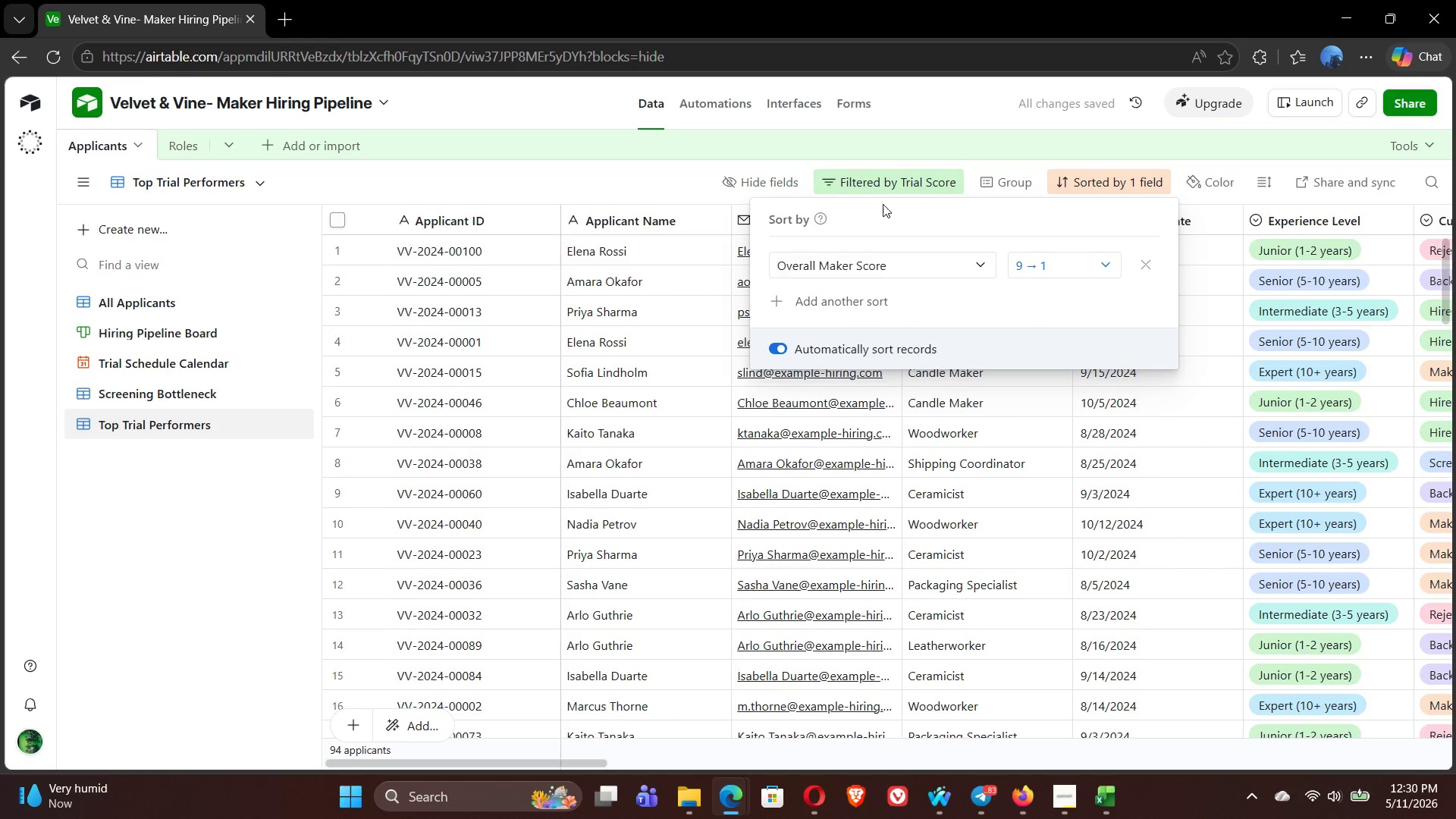 
left_click([758, 187])
 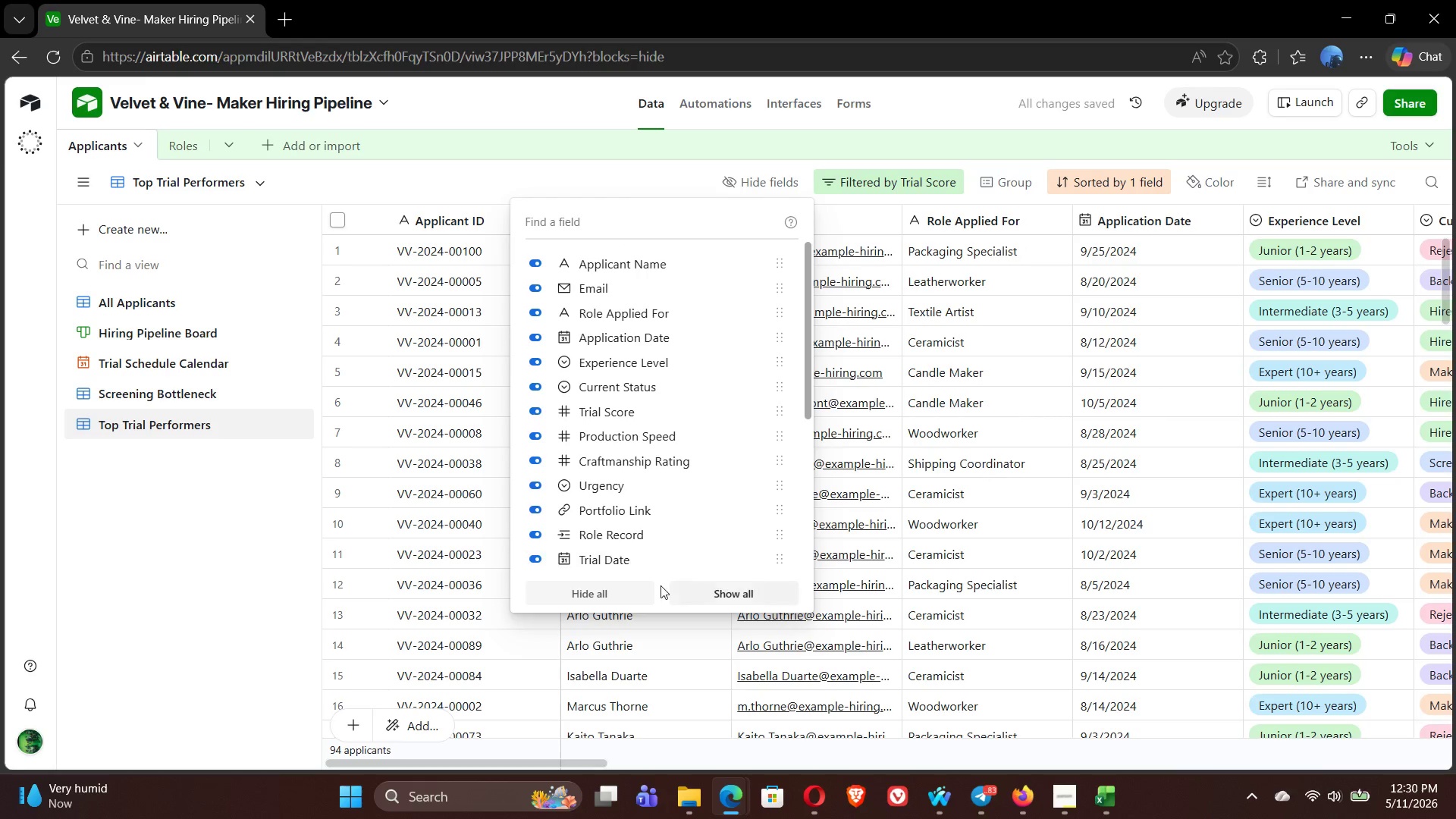 
left_click([623, 592])
 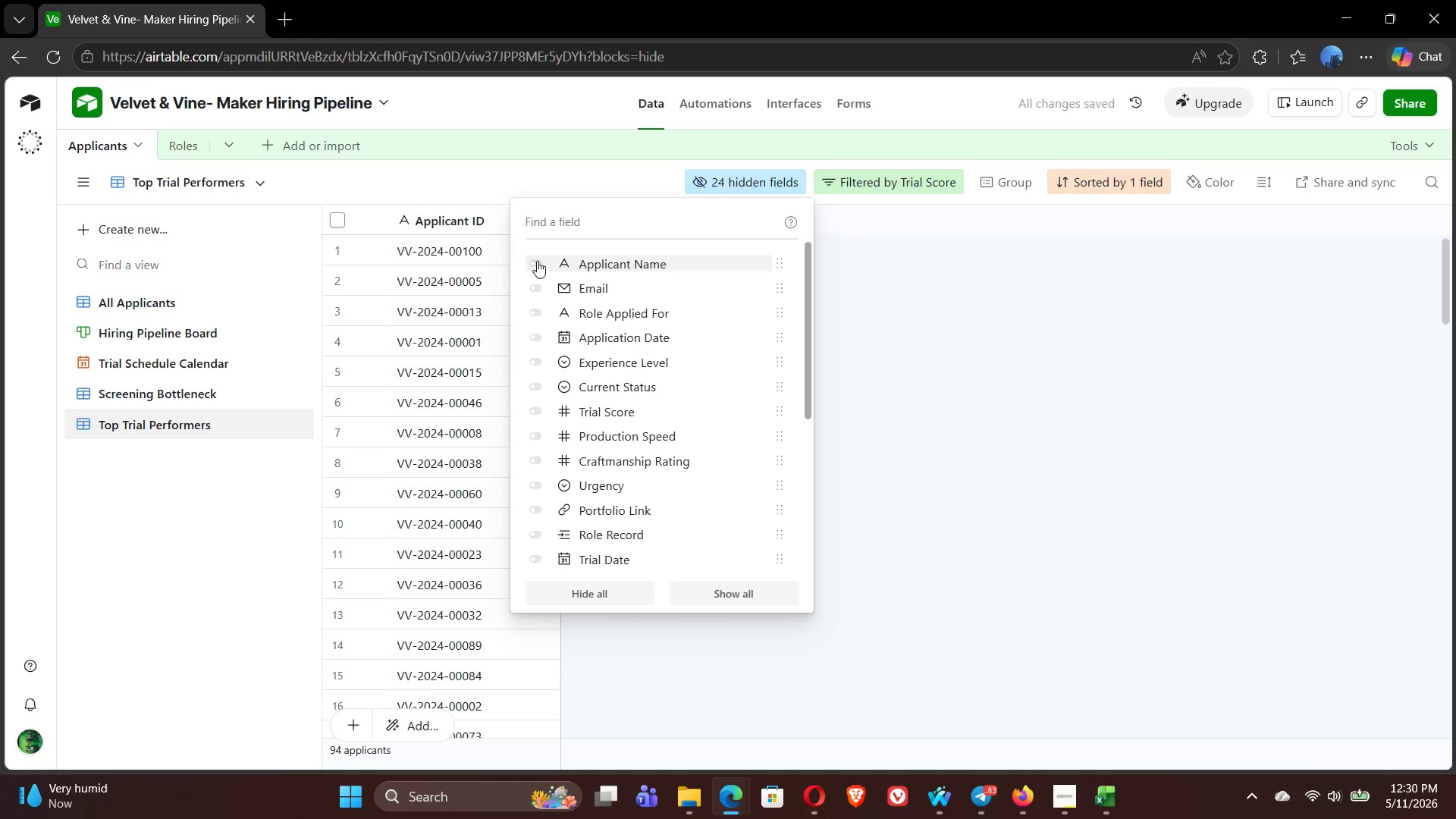 
left_click([537, 261])
 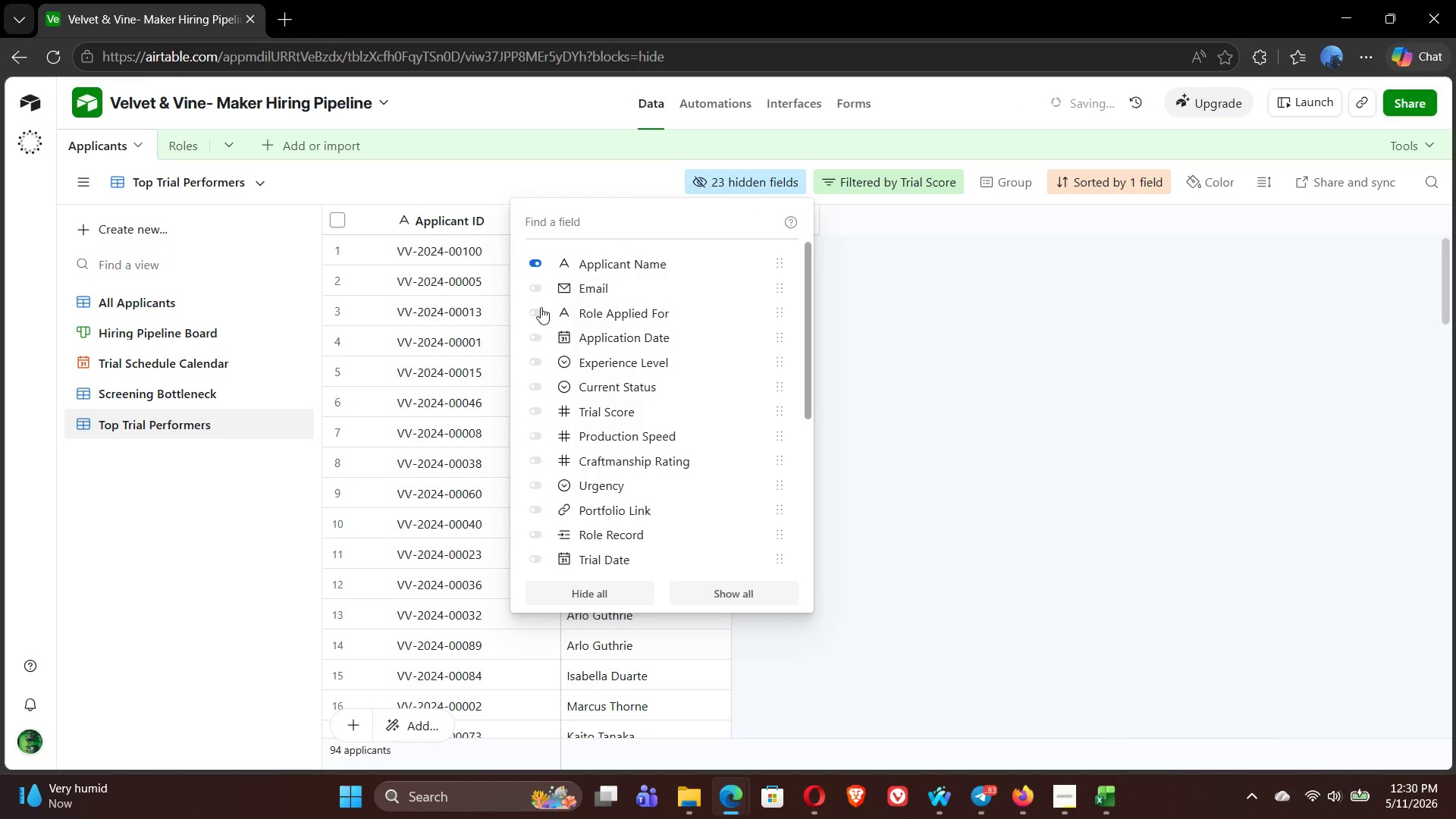 
left_click([541, 313])
 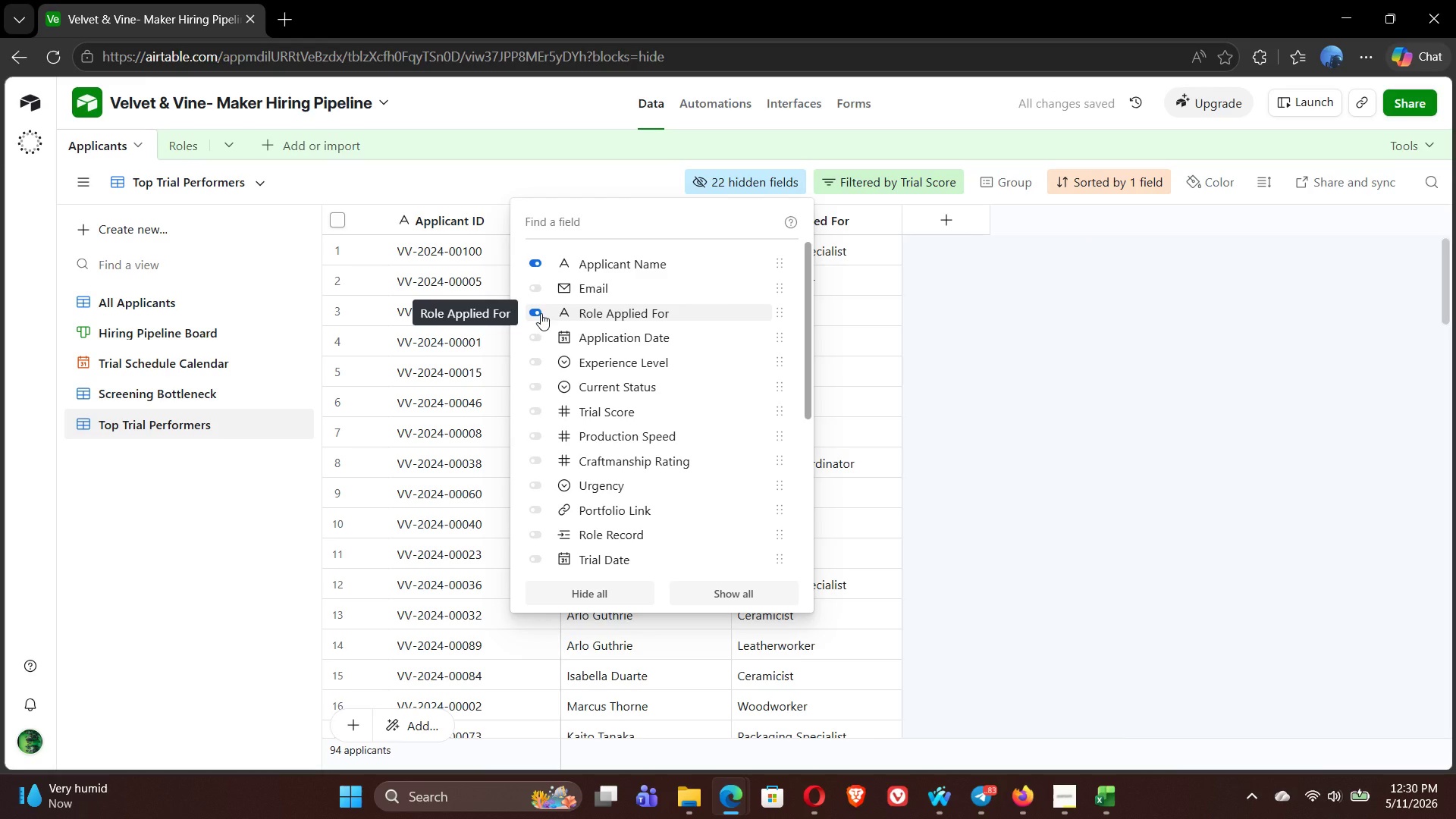 
wait(6.62)
 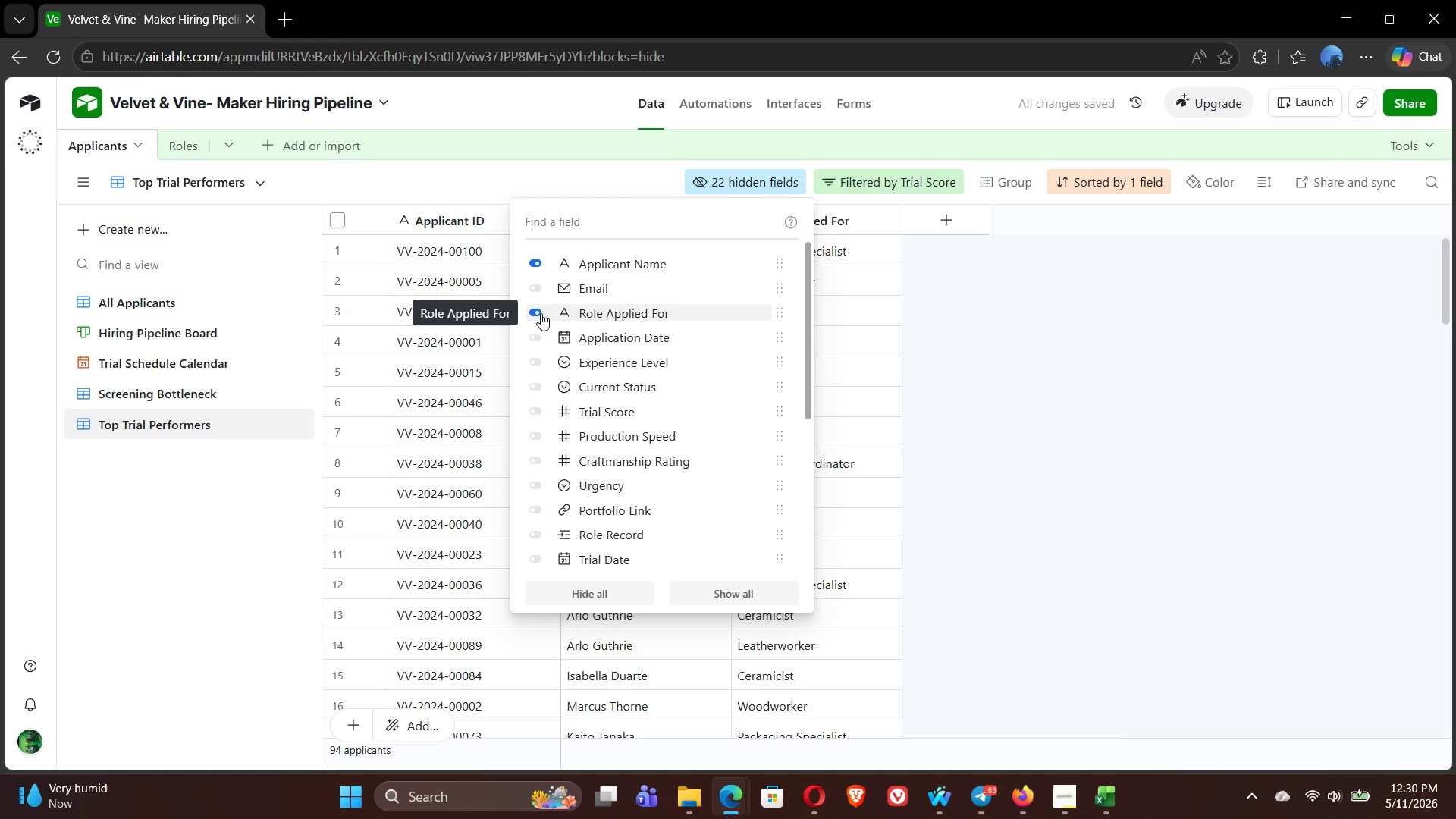 
left_click([588, 225])
 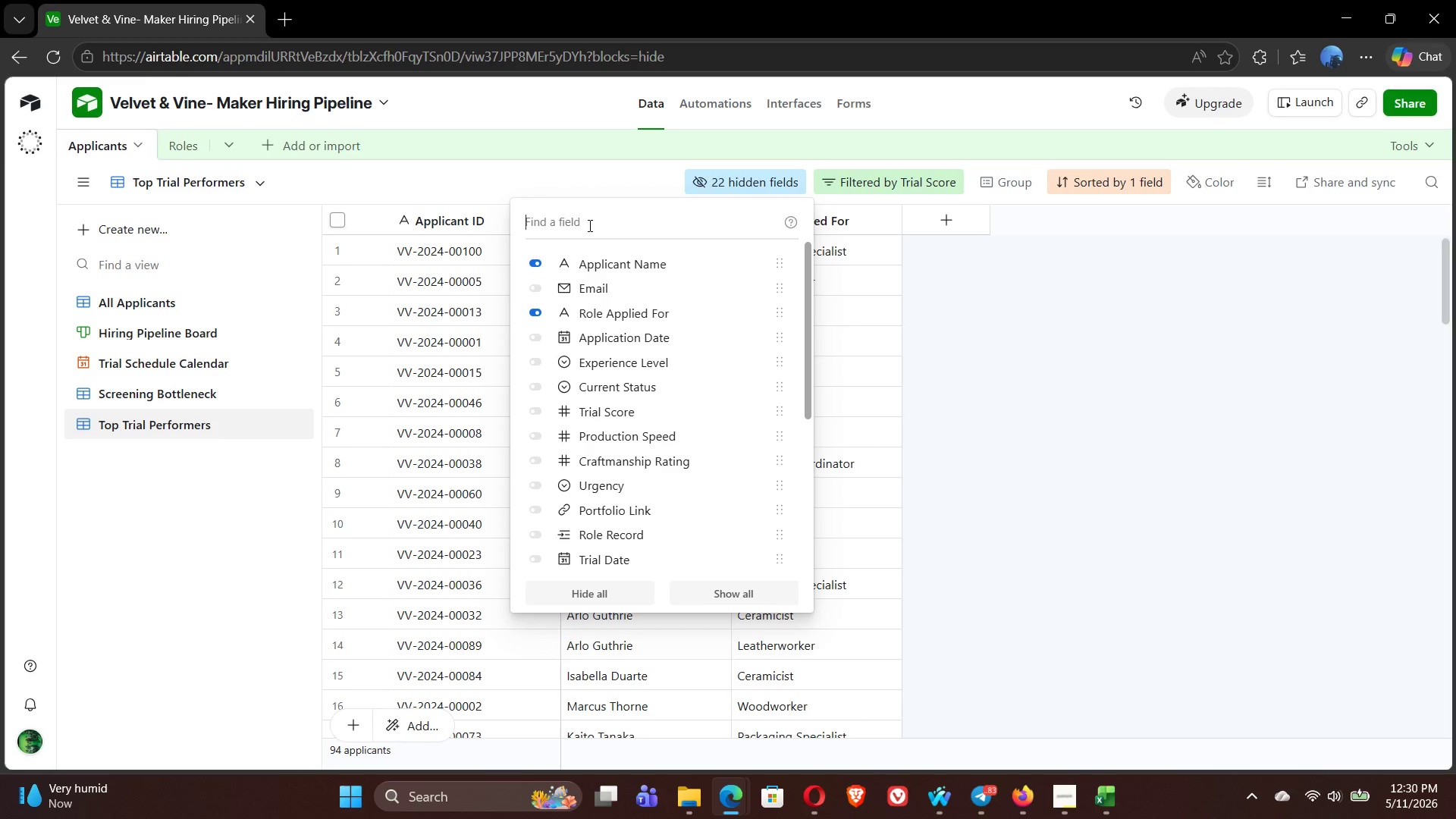 
type(ex)
 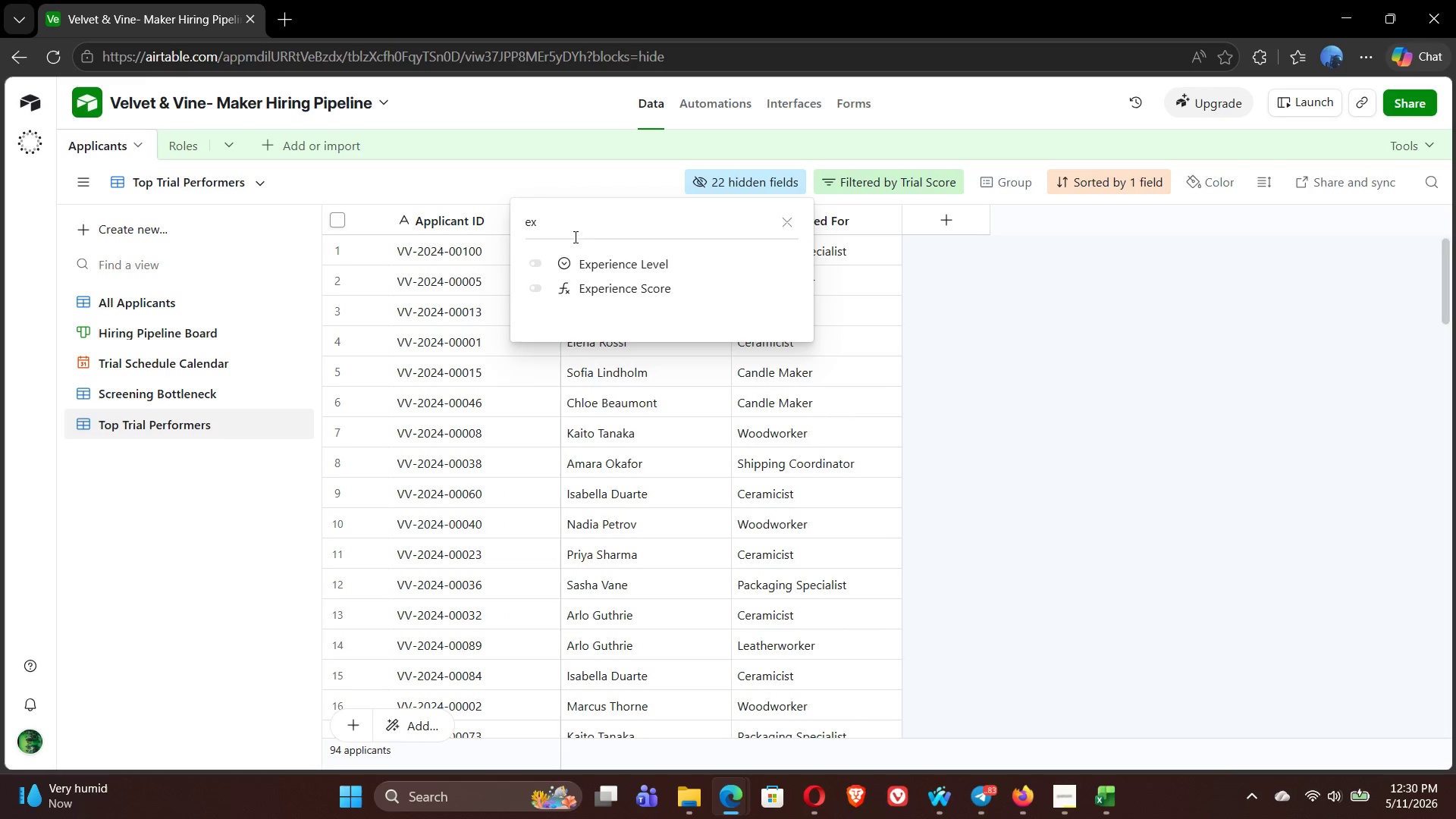 
mouse_move([536, 266])
 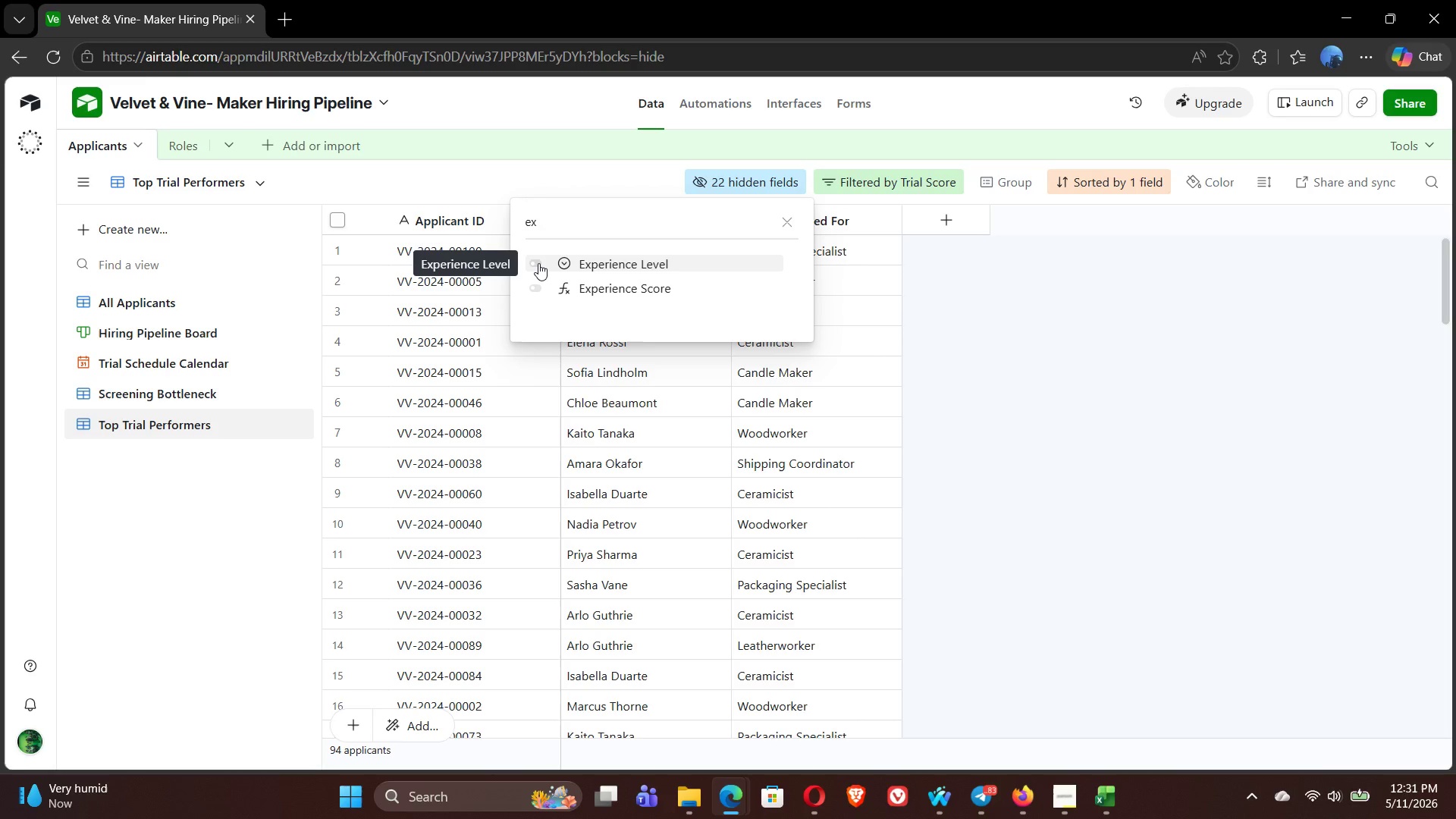 
left_click([538, 263])
 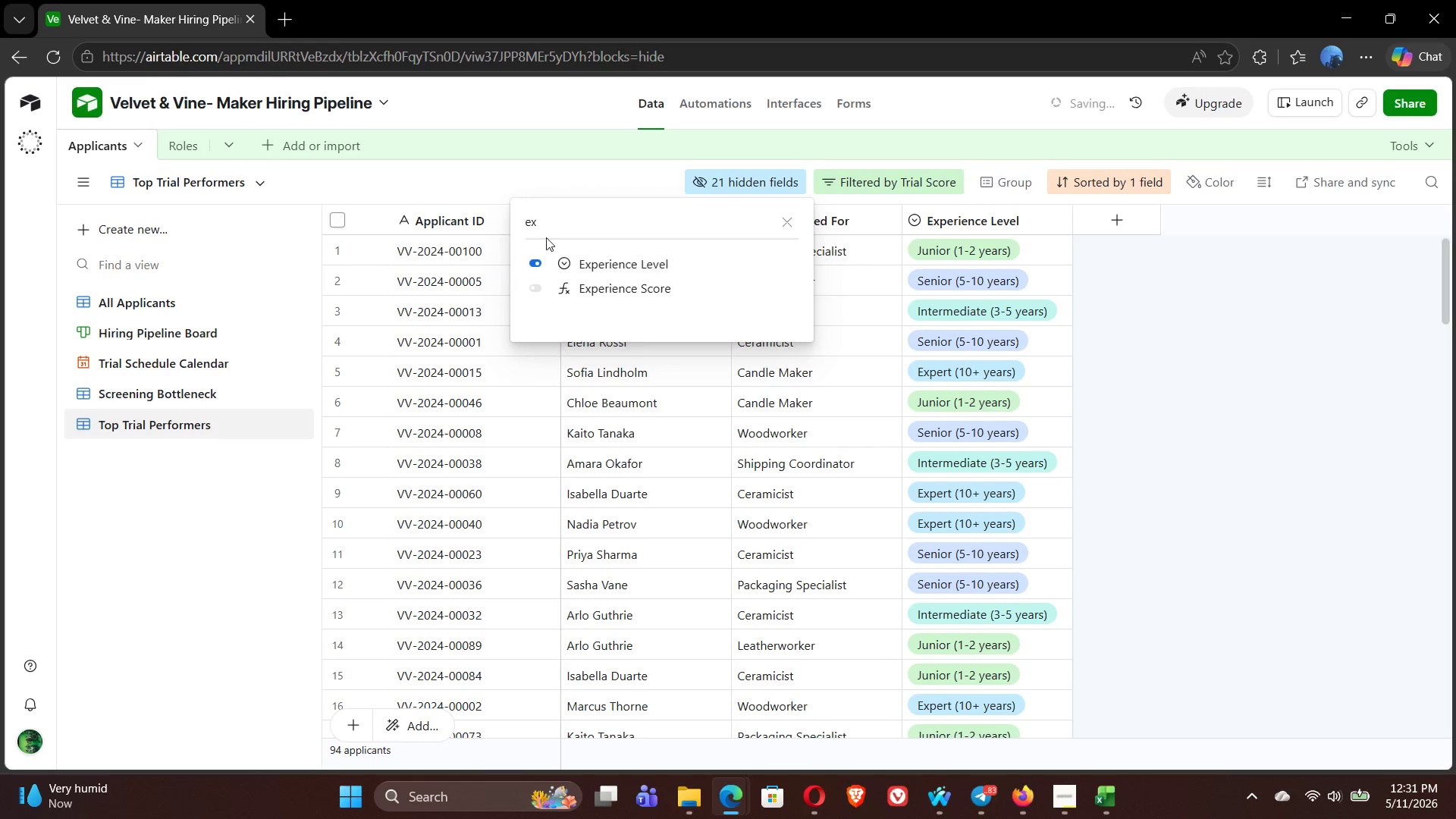 
left_click([548, 223])
 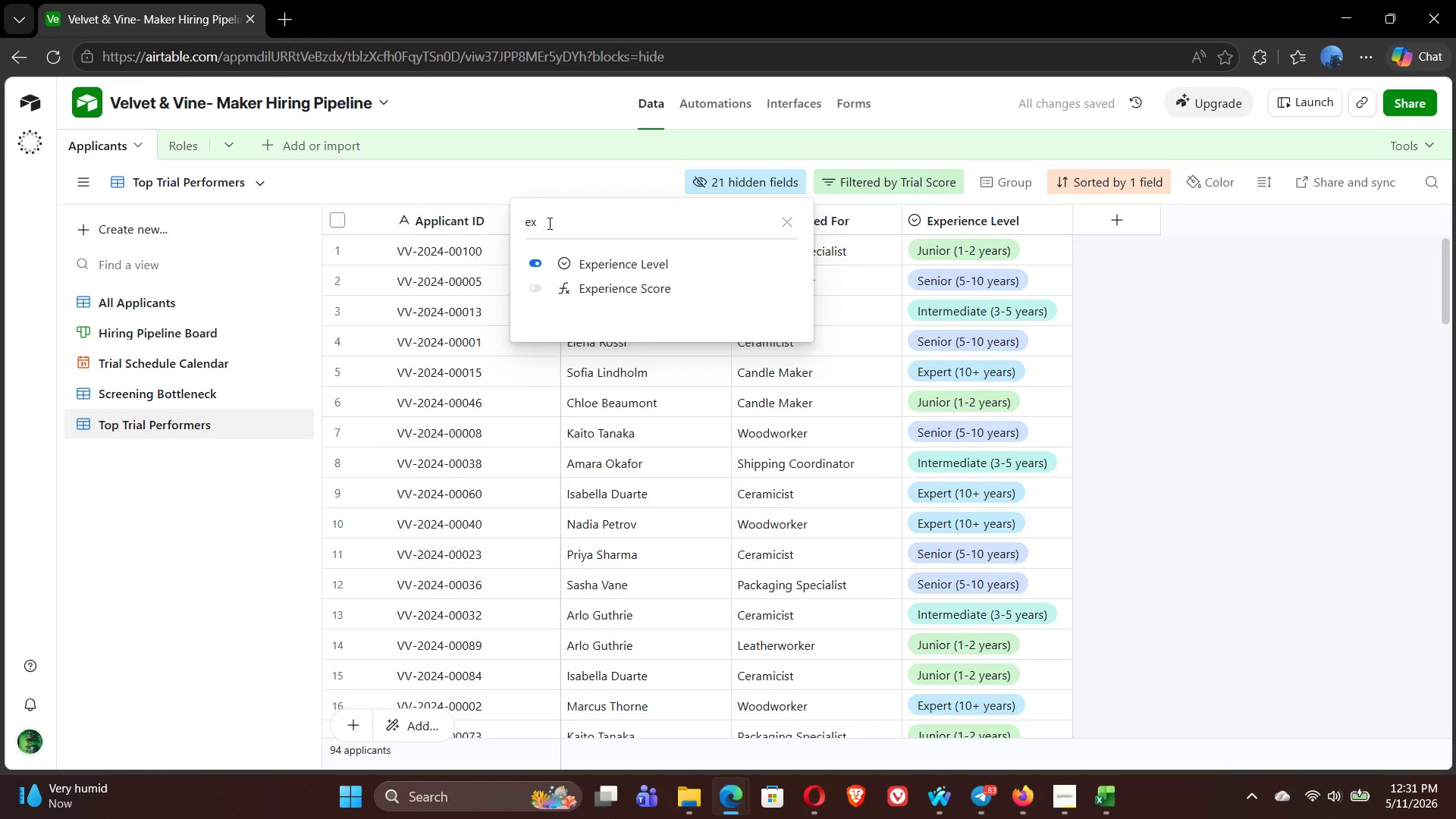 
key(Backspace)
 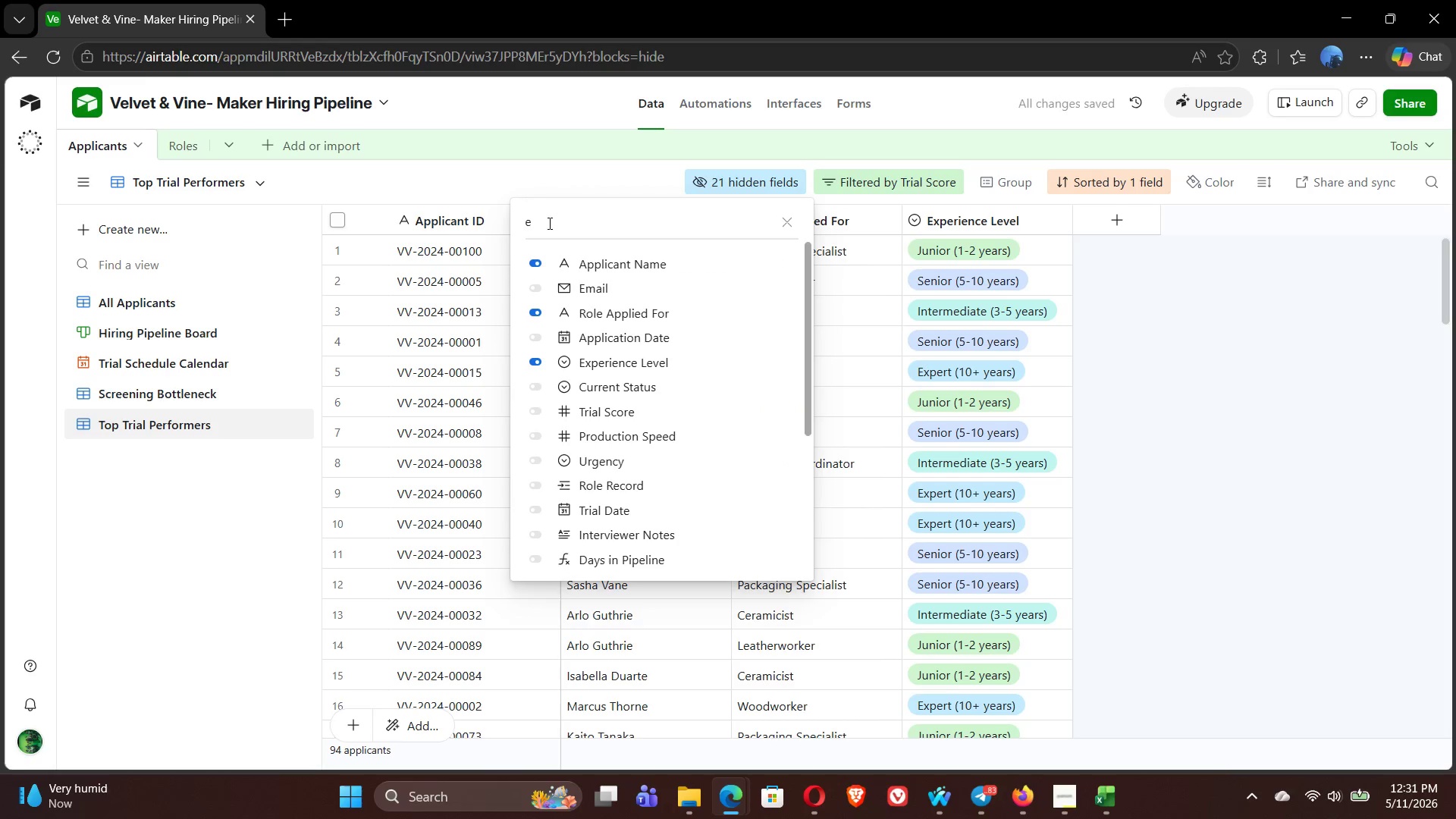 
key(Backspace)
 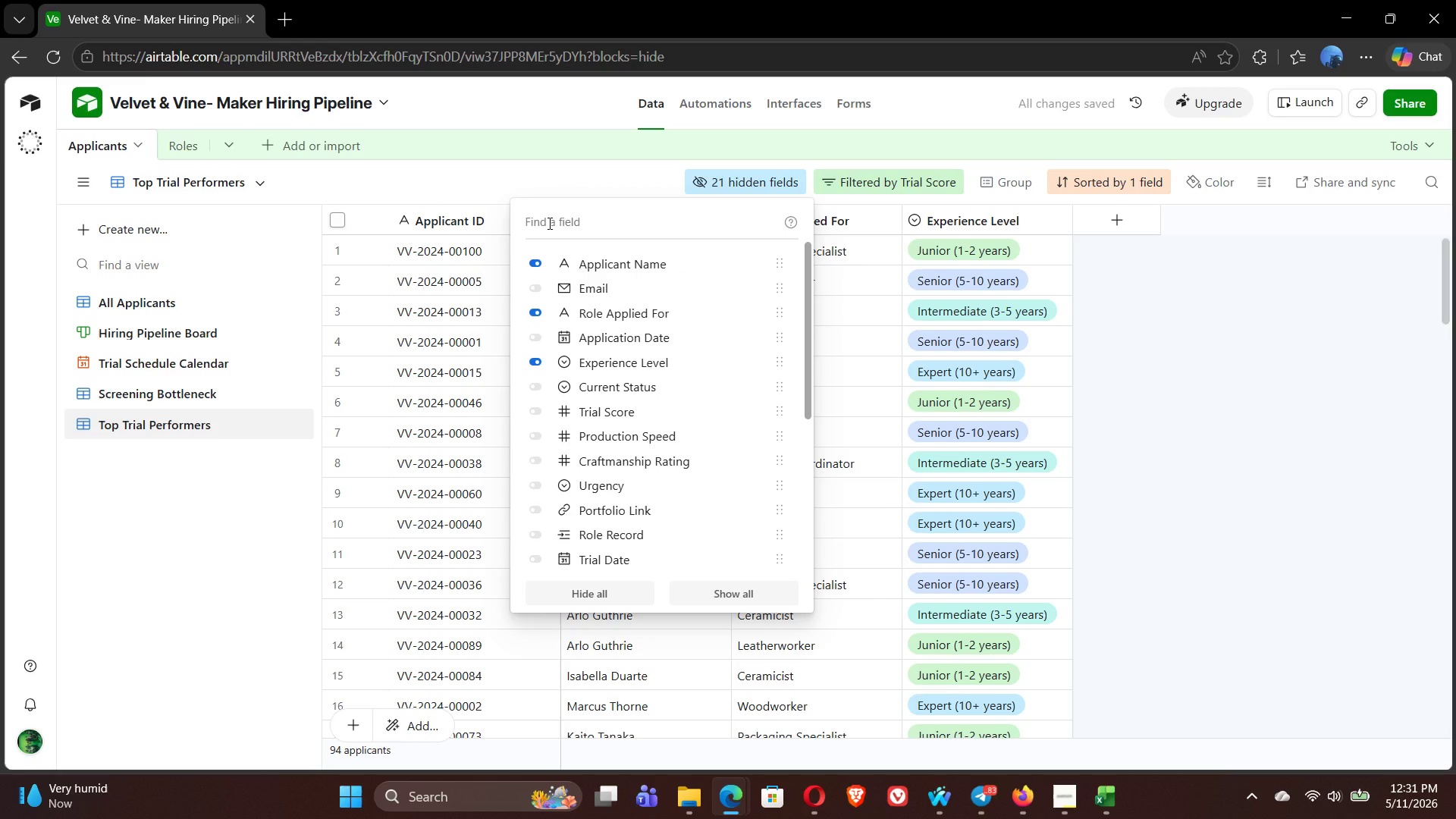 
left_click([548, 223])
 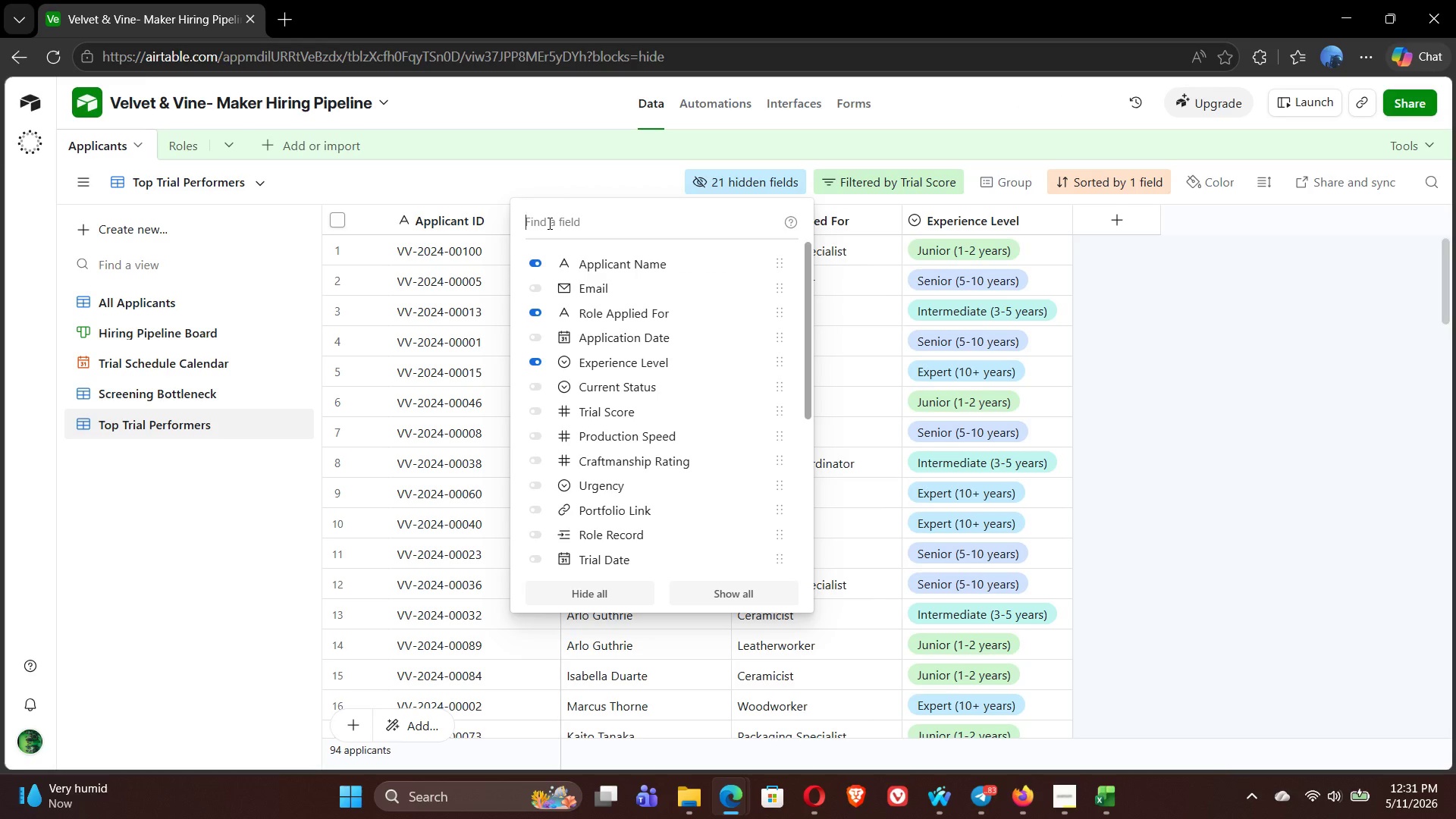 
type(tr)
 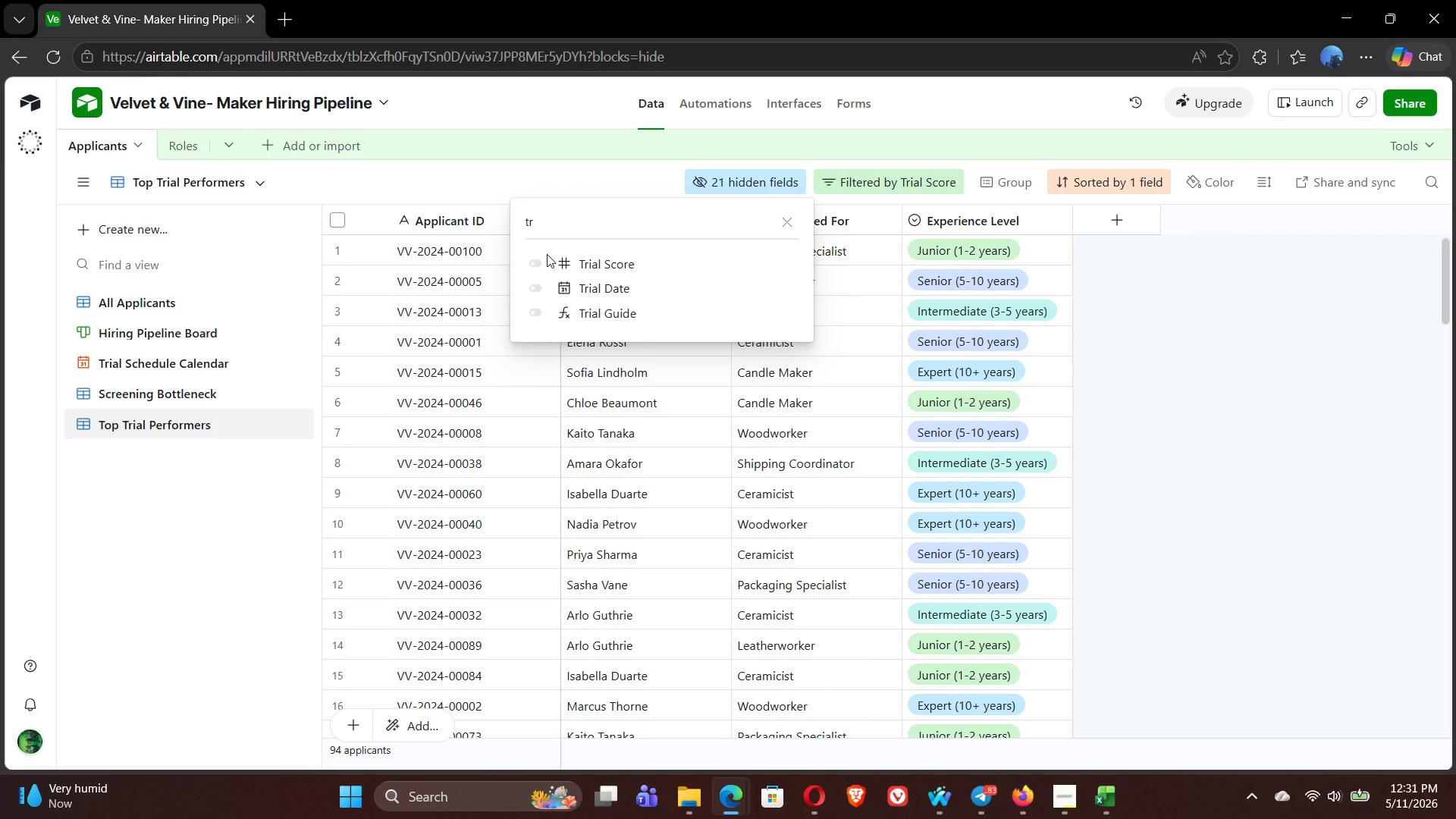 
left_click([541, 264])
 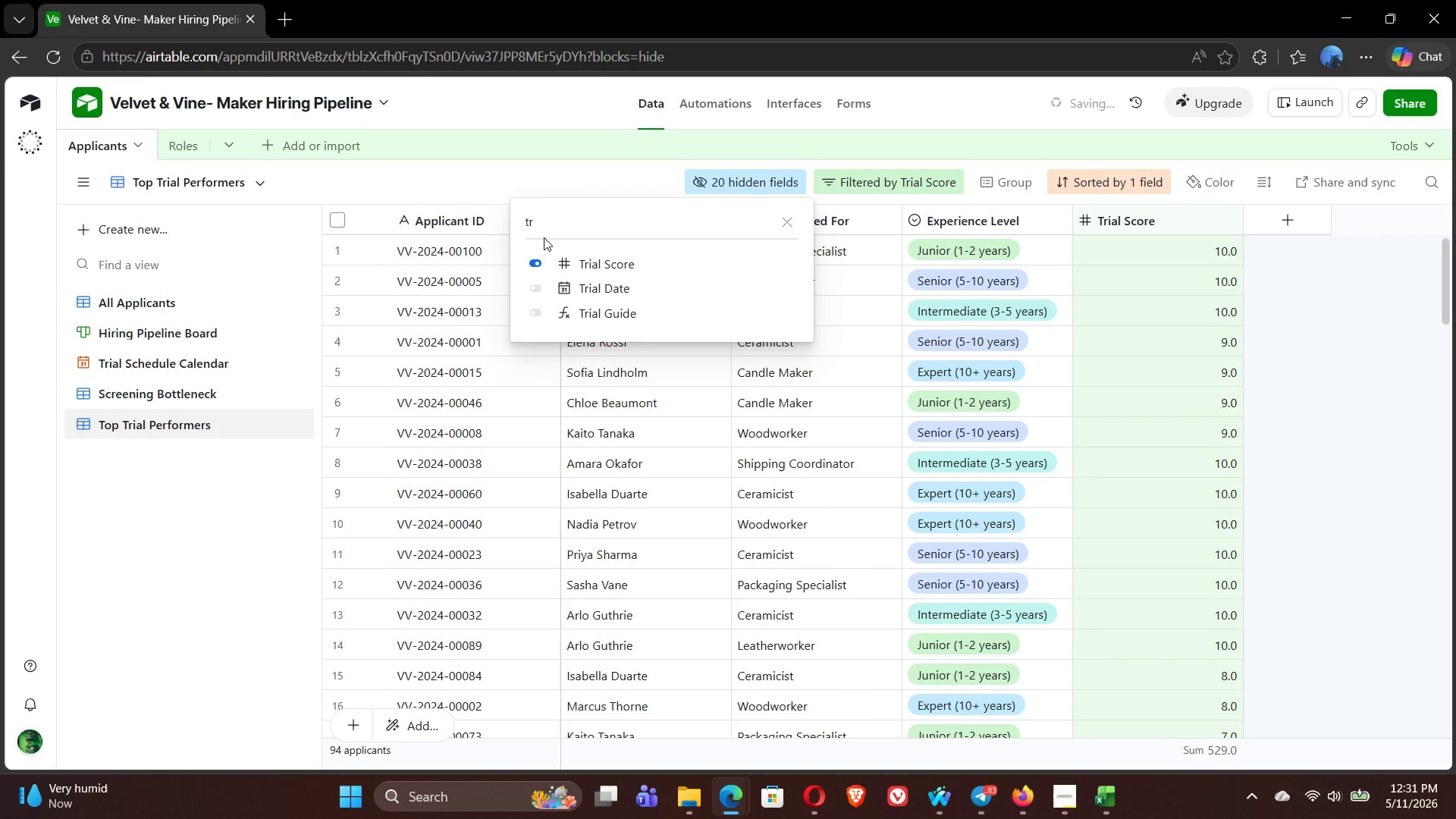 
left_click([544, 230])
 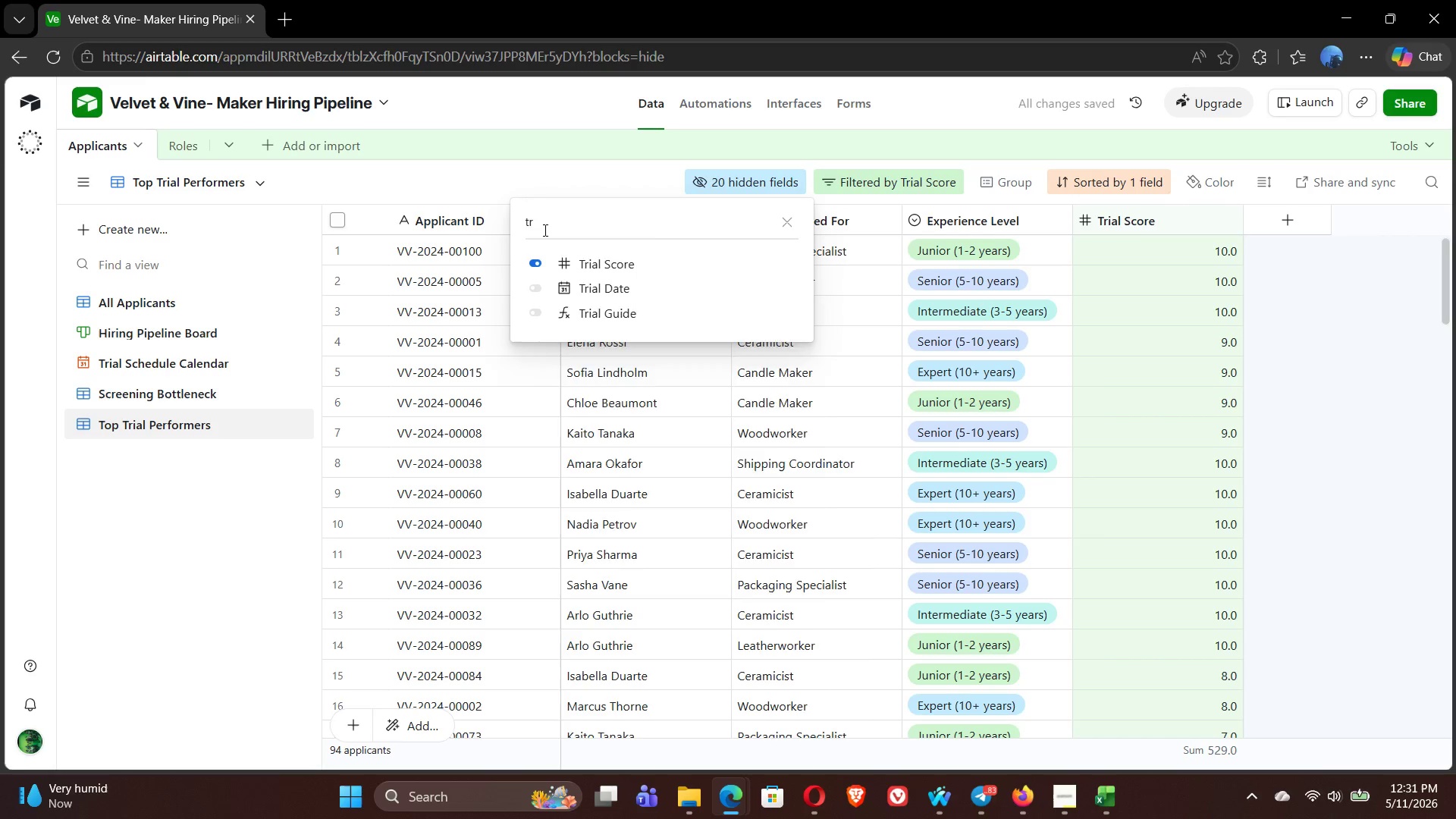 
key(Backspace)
key(Backspace)
type(cr)
 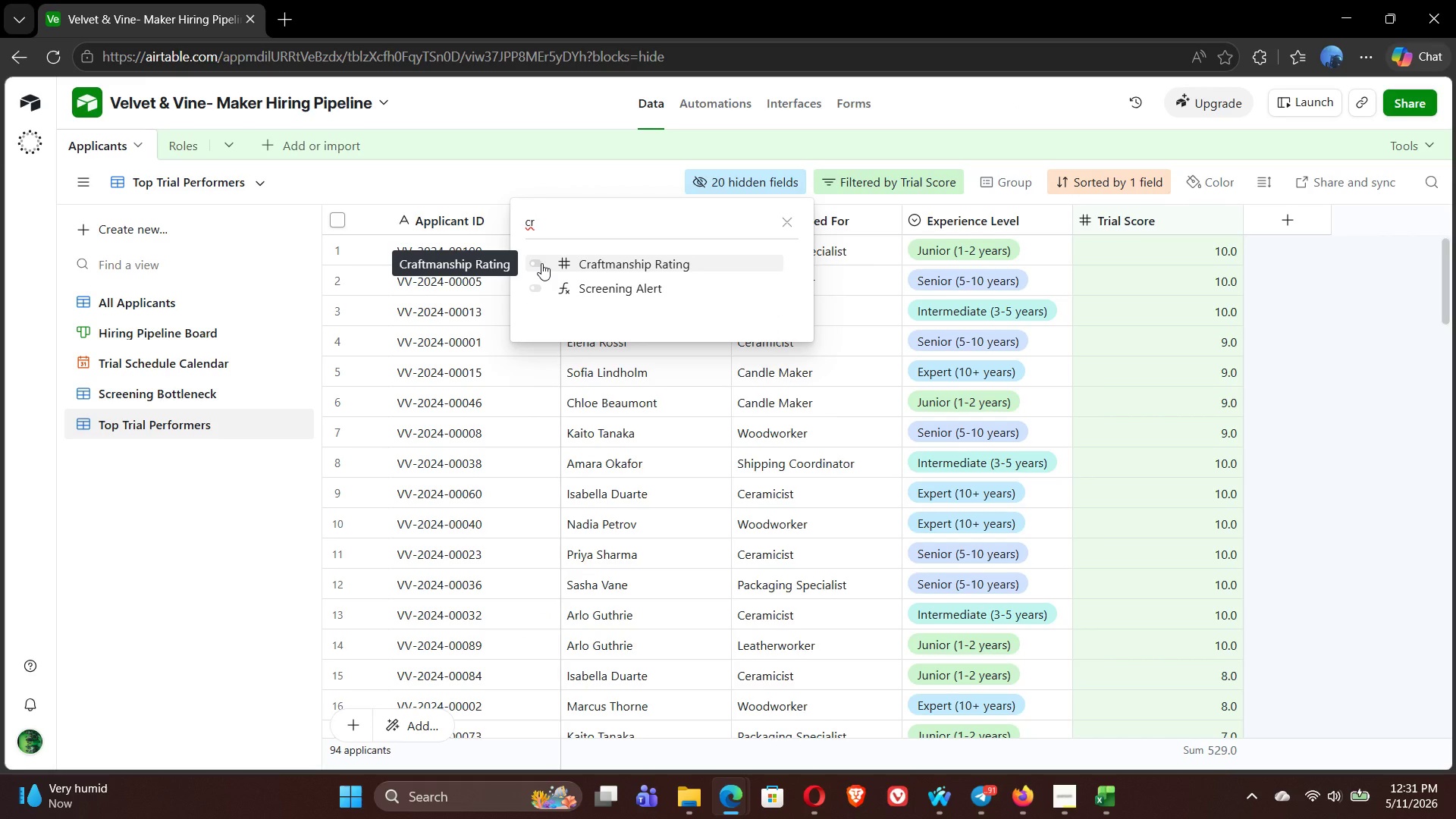 
left_click([541, 263])
 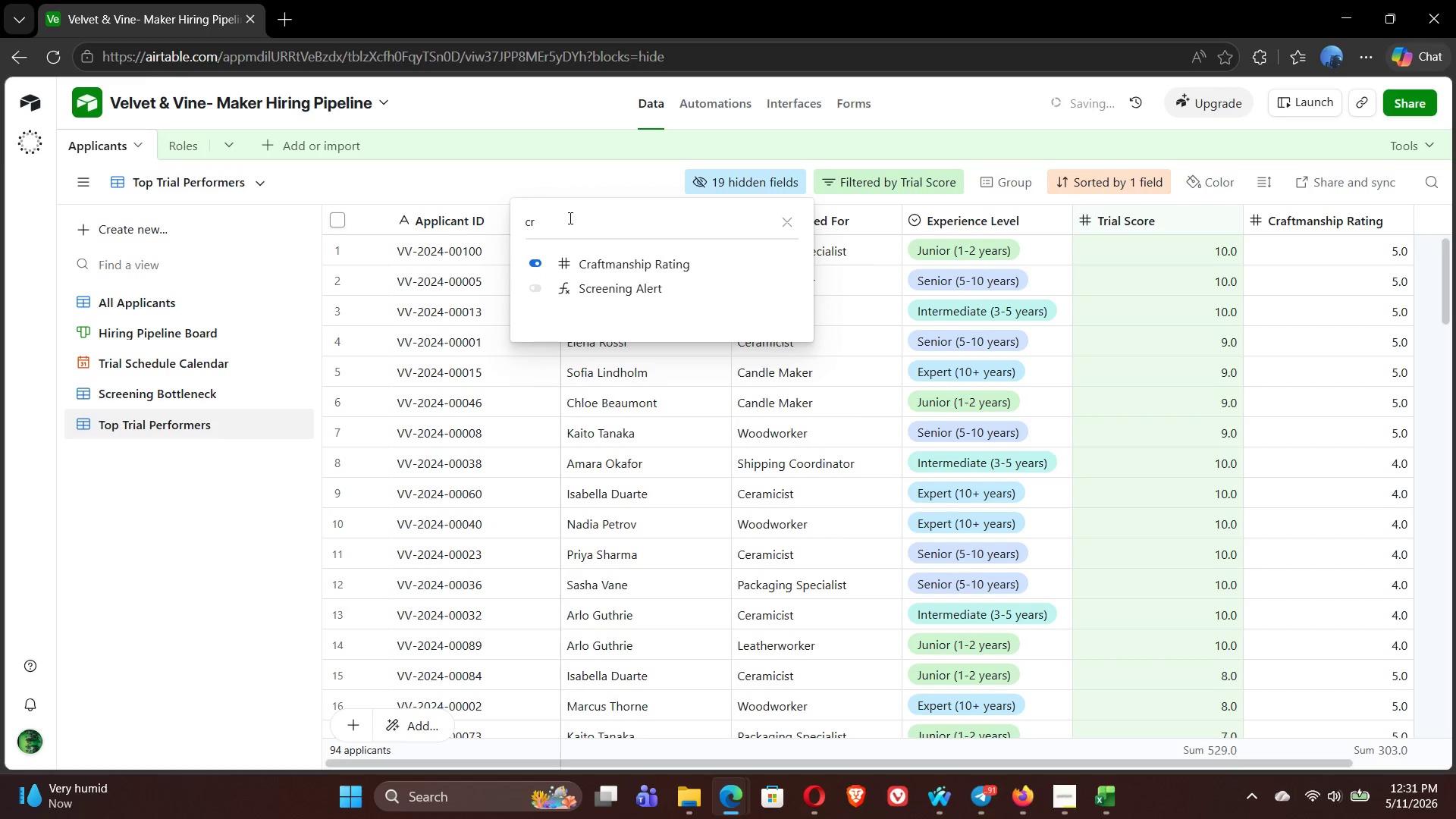 
left_click([570, 215])
 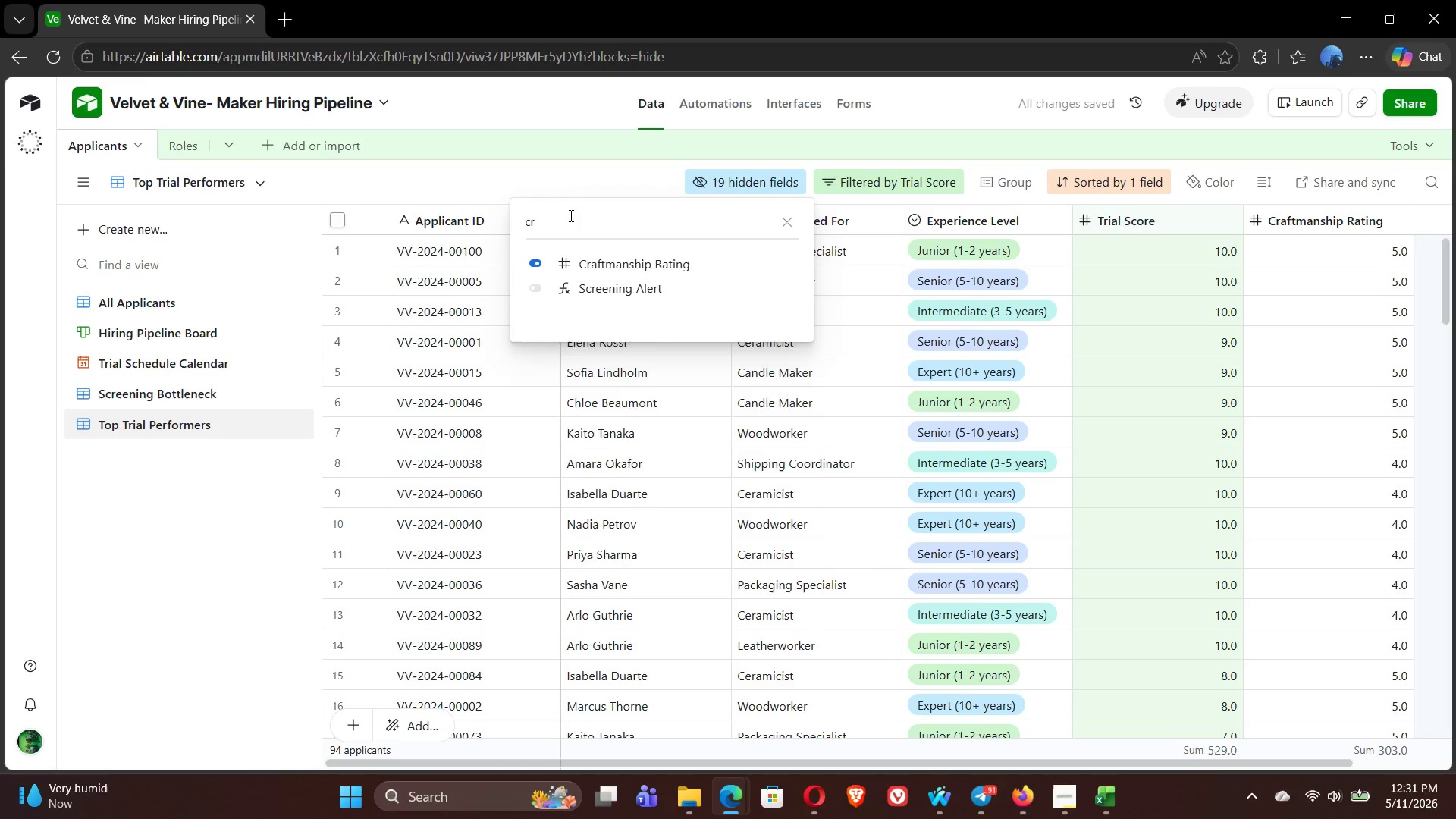 
key(Backspace)
key(Backspace)
type(pro)
 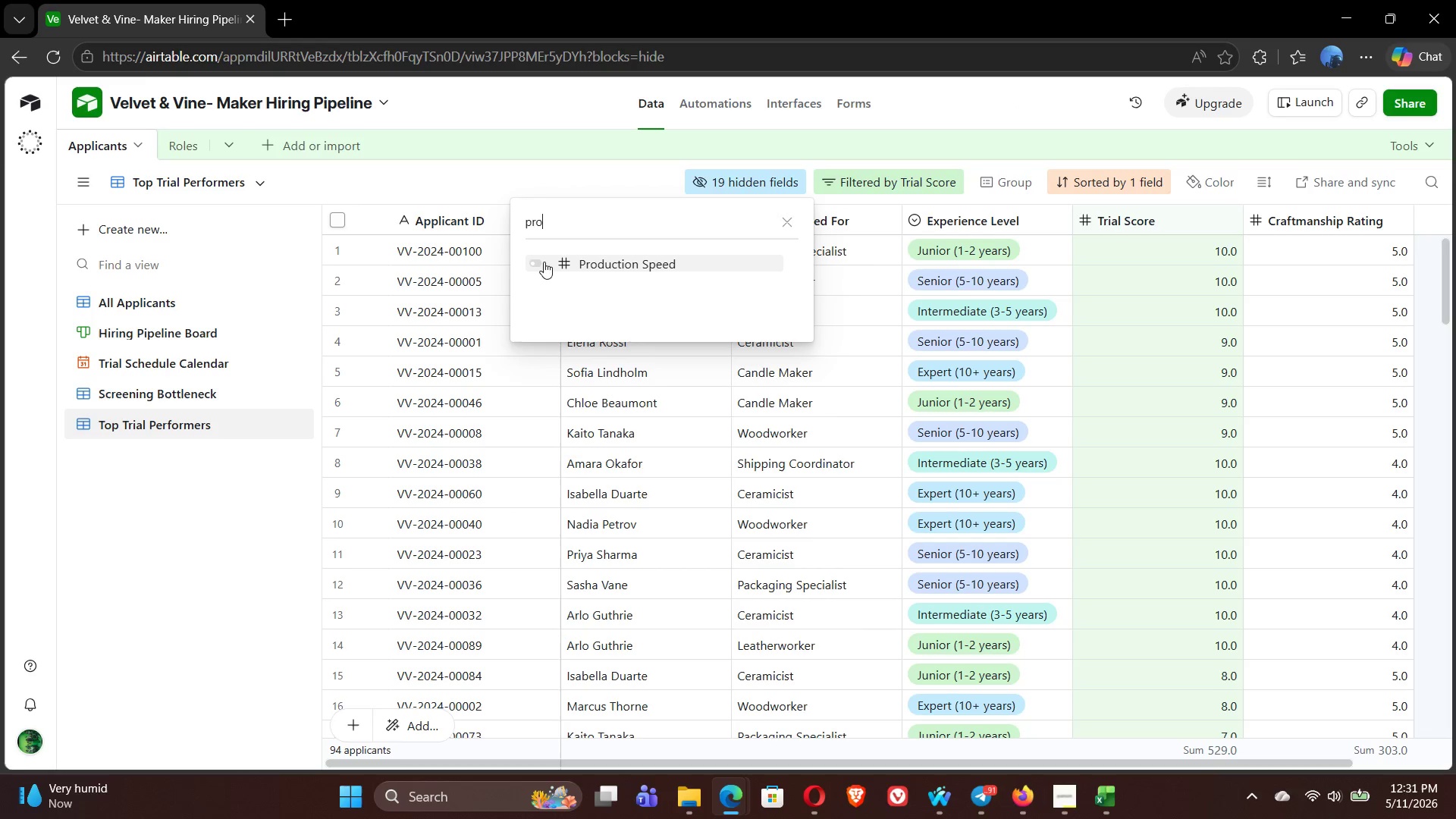 
left_click([552, 262])
 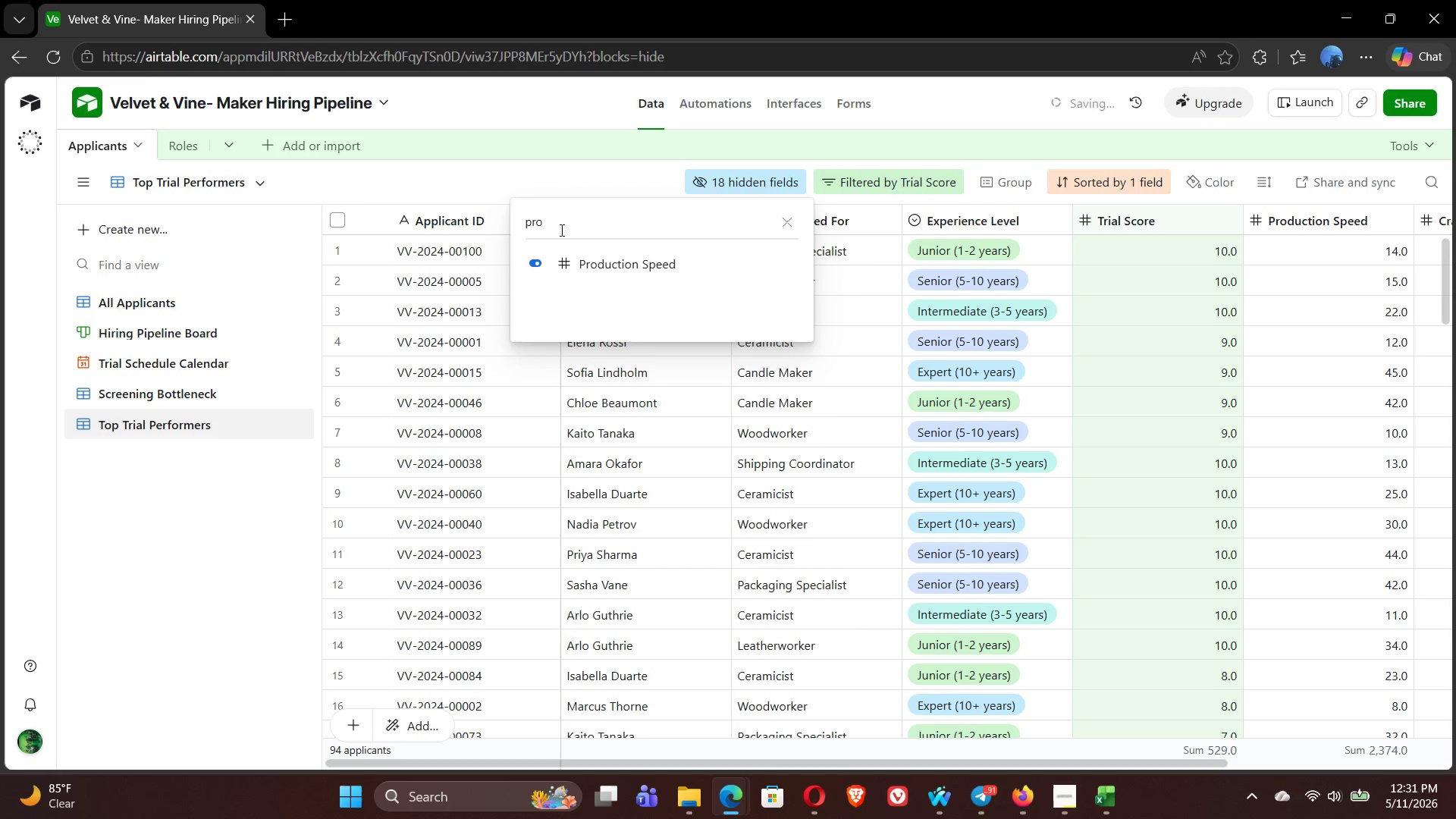 
left_click([560, 225])
 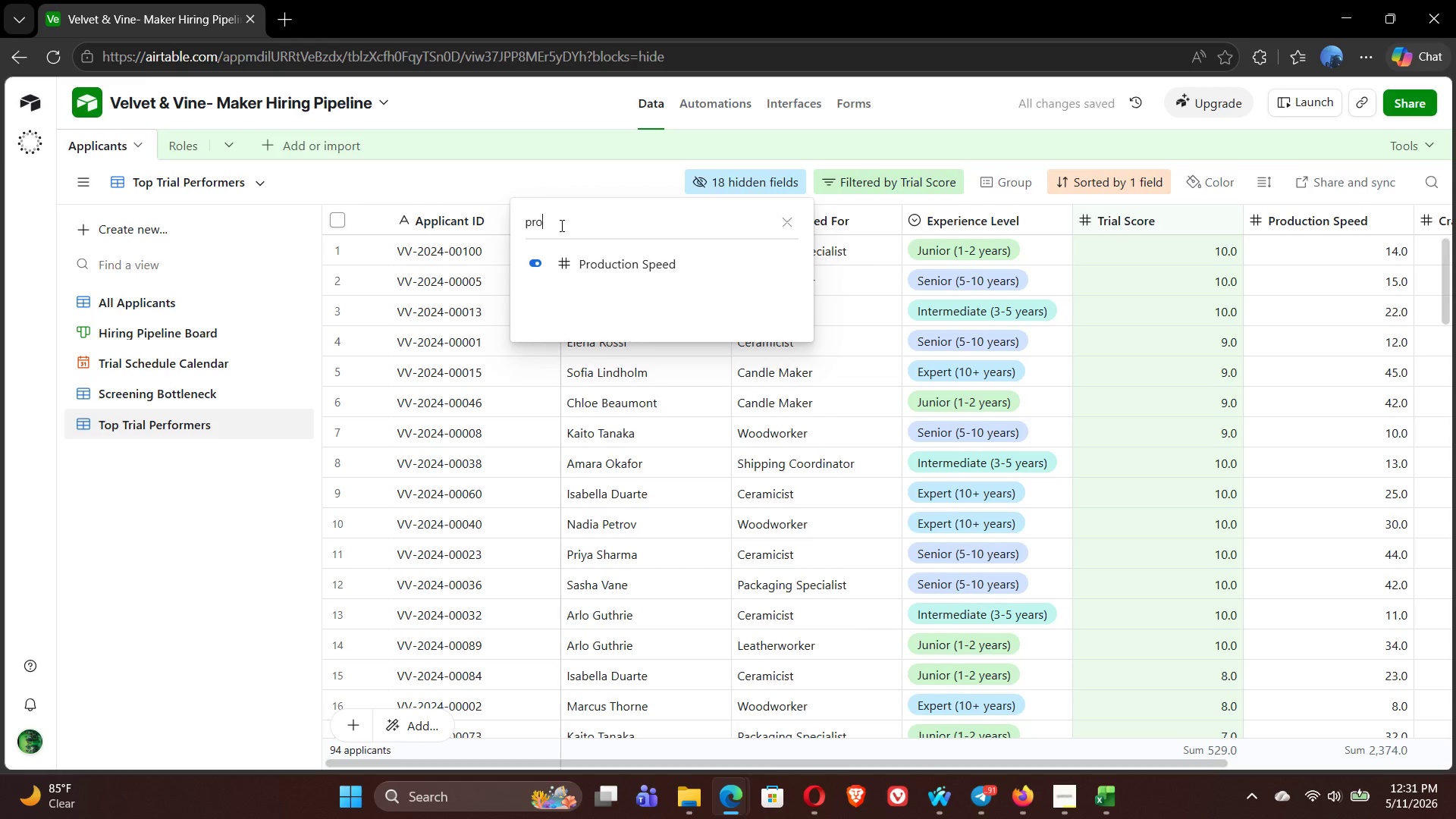 
key(Backspace)
key(Backspace)
key(Backspace)
type(over)
 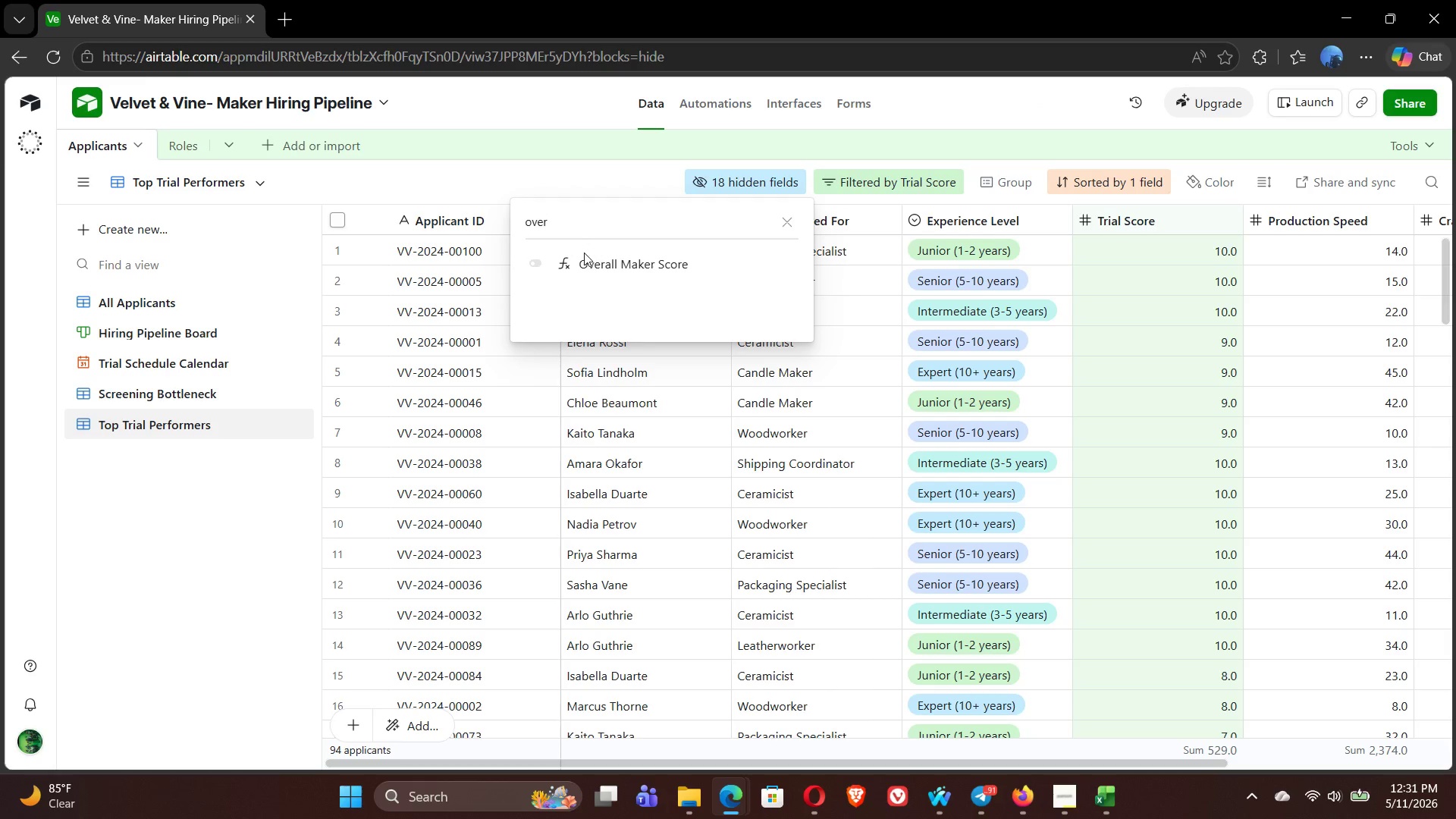 
left_click([563, 265])
 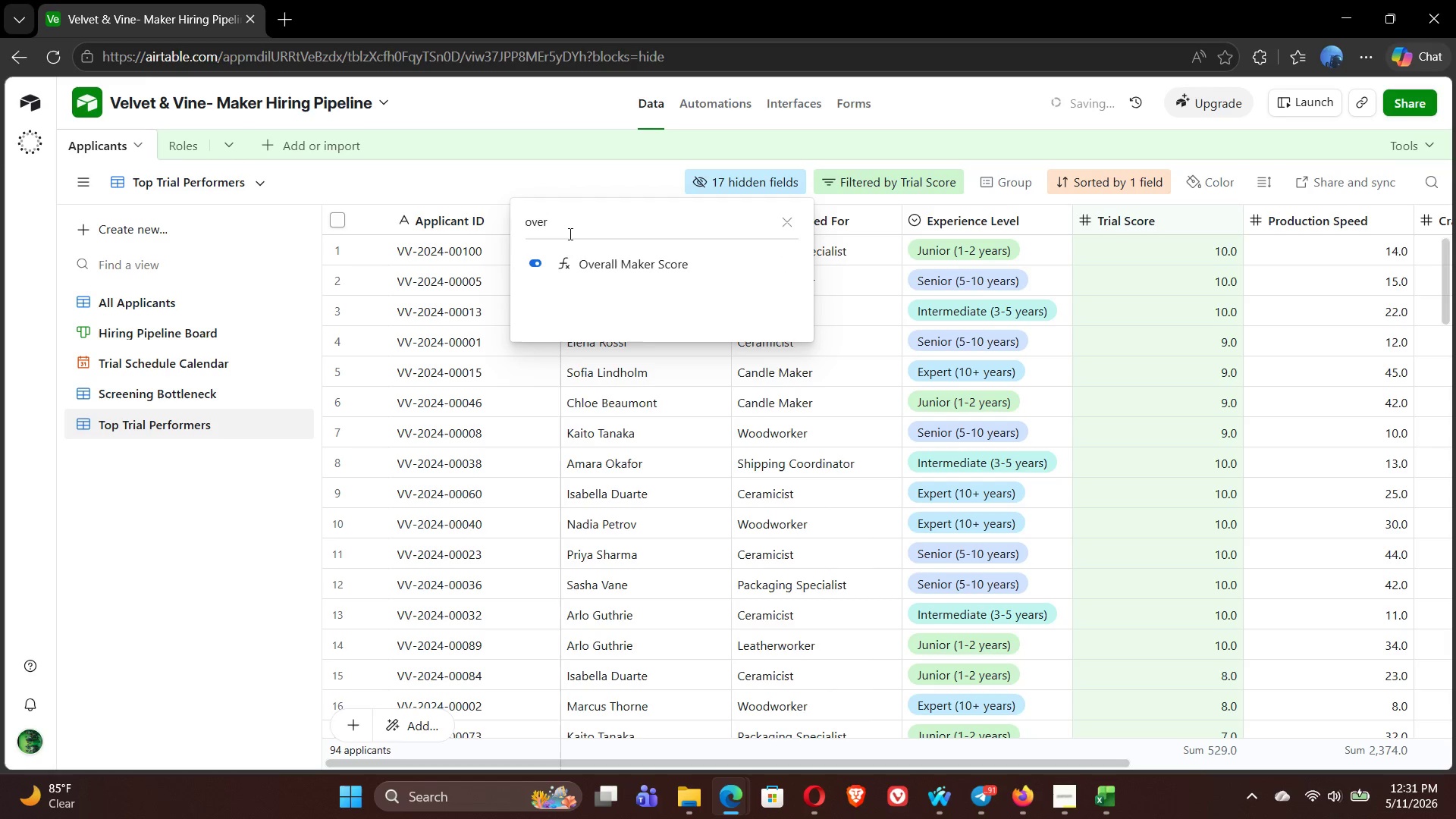 
left_click([569, 233])
 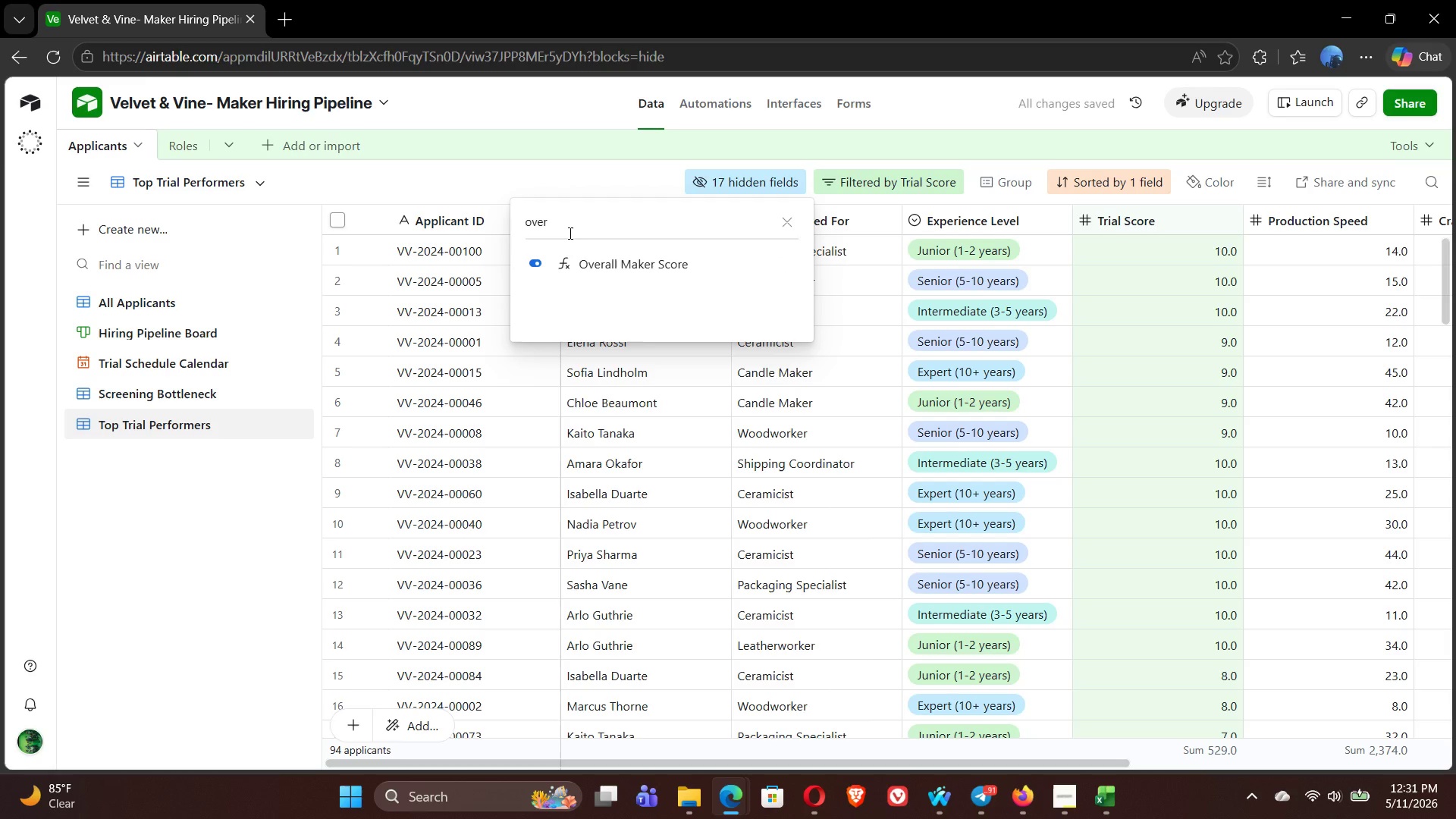 
key(Backspace)
key(Backspace)
key(Backspace)
key(Backspace)
type(tr)
 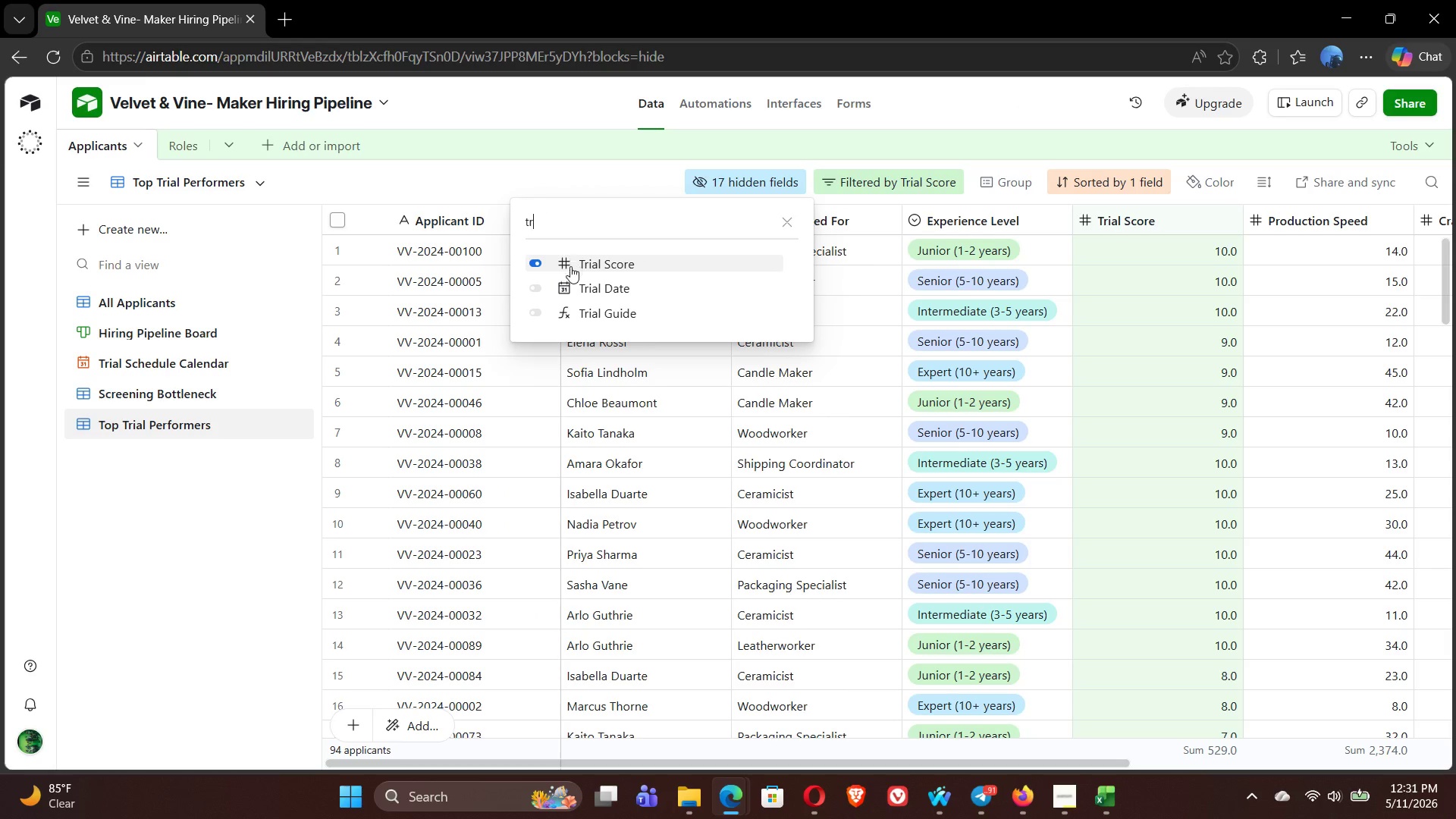 
left_click([554, 312])
 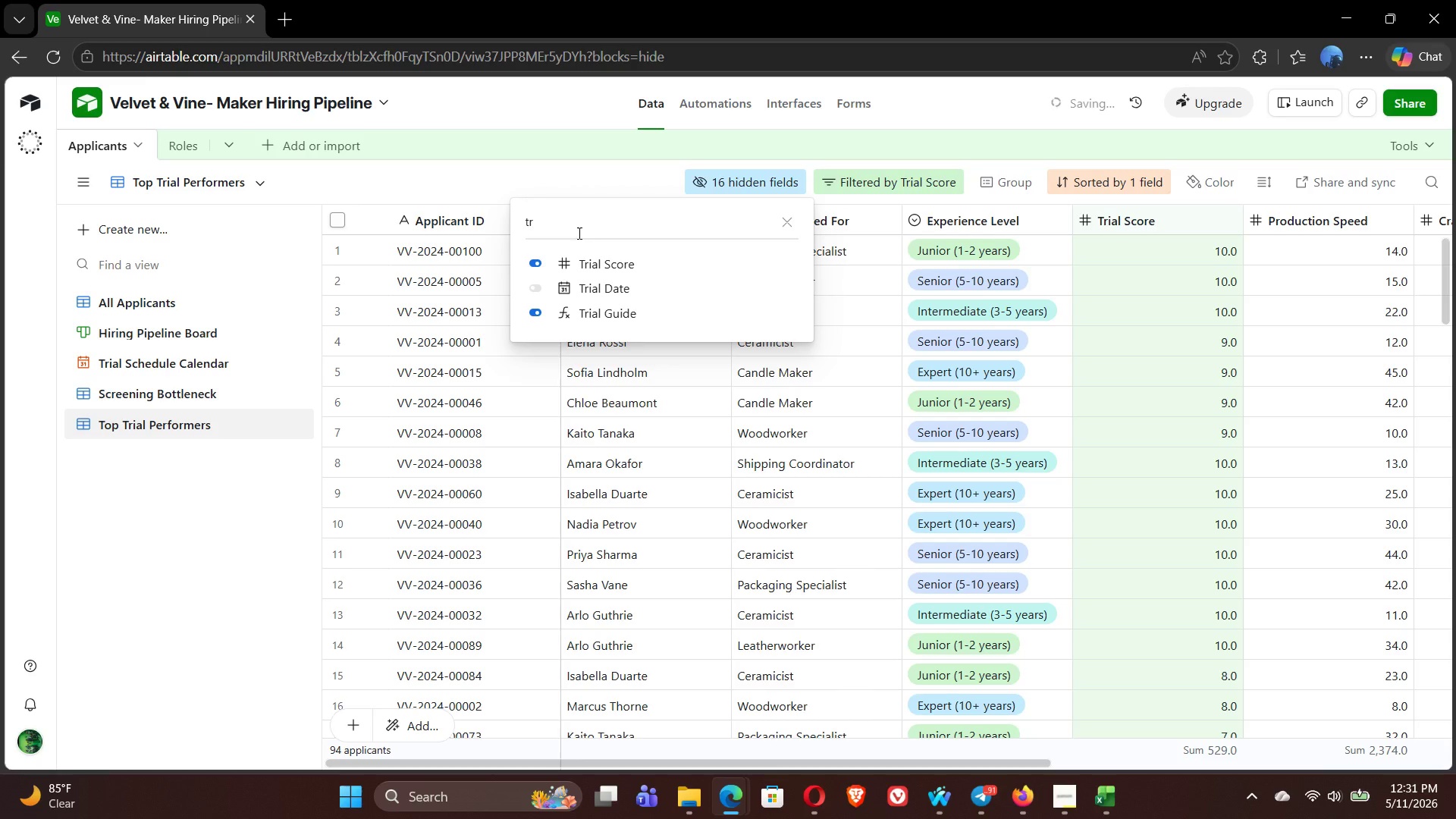 
left_click([578, 226])
 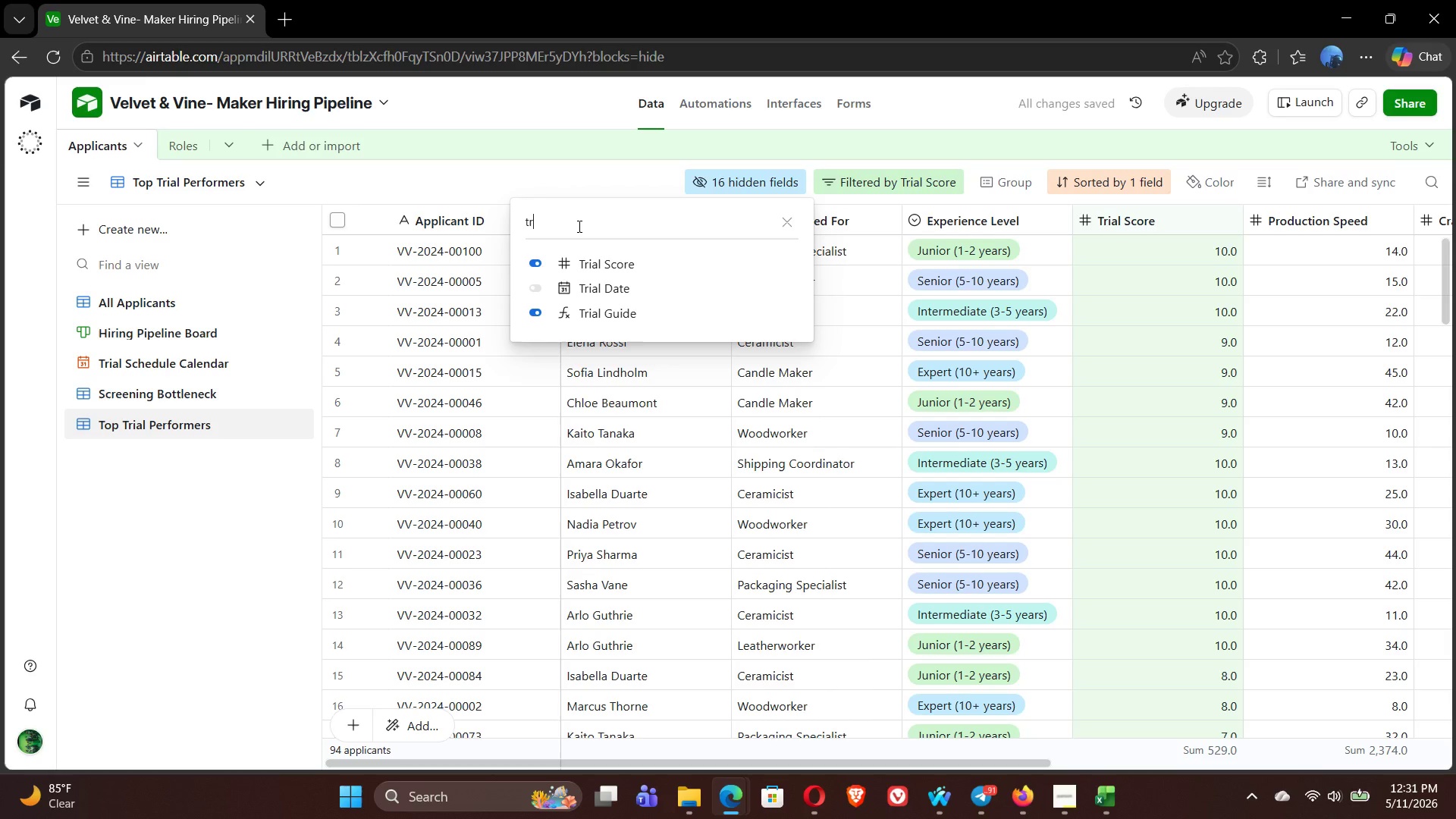 
key(Backspace)
key(Backspace)
type(cu)
 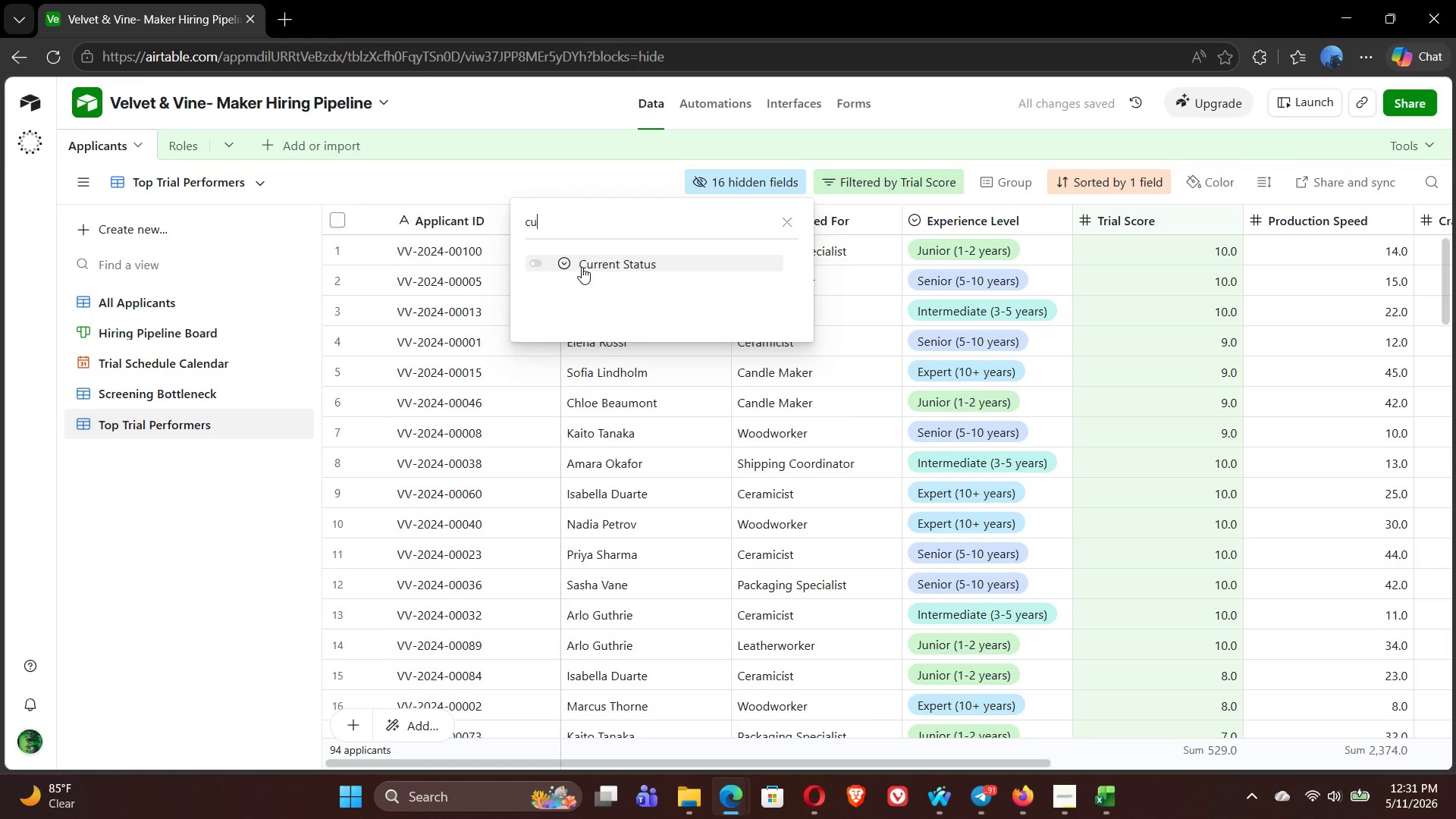 
left_click([547, 259])
 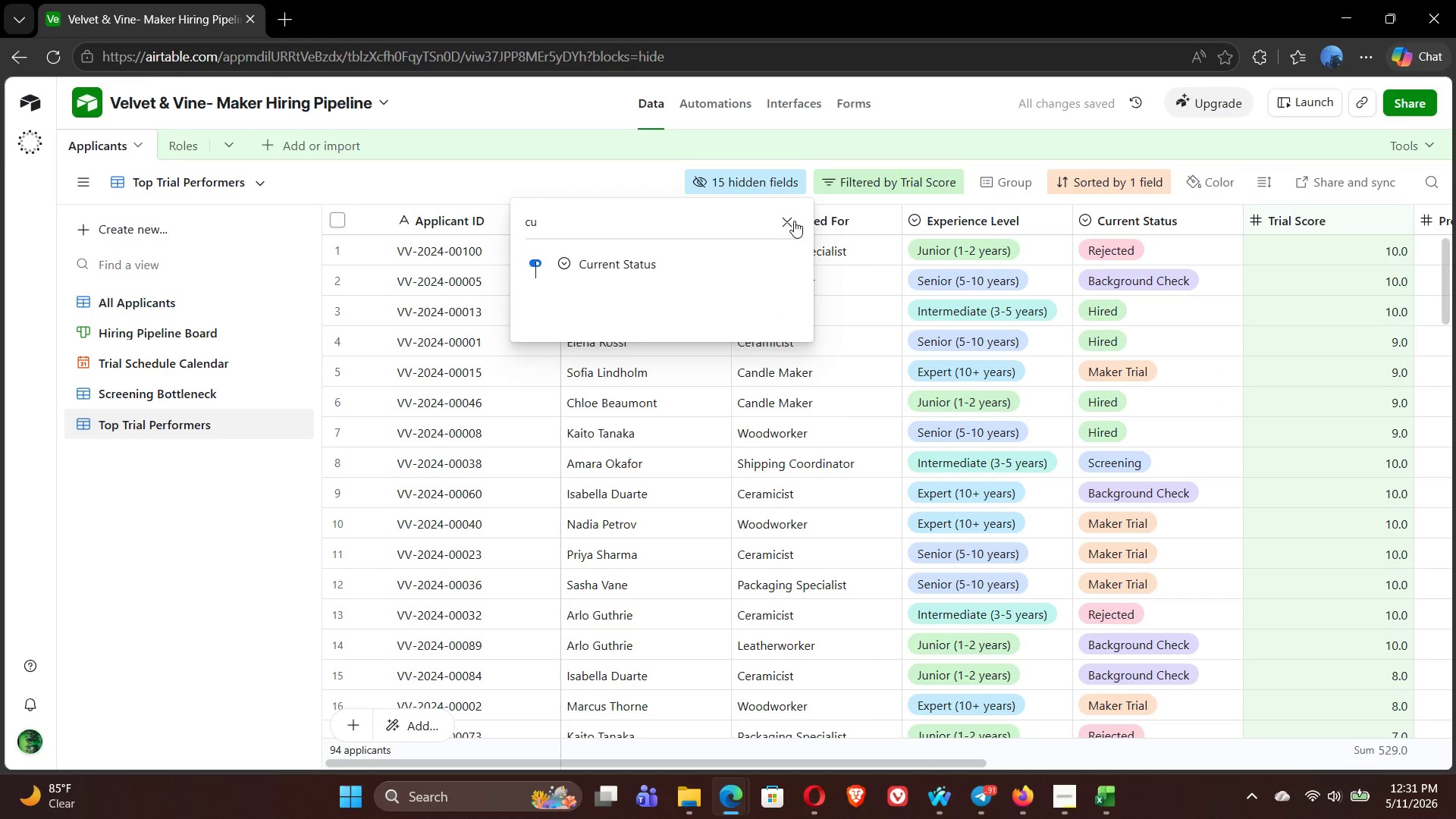 
left_click([785, 221])
 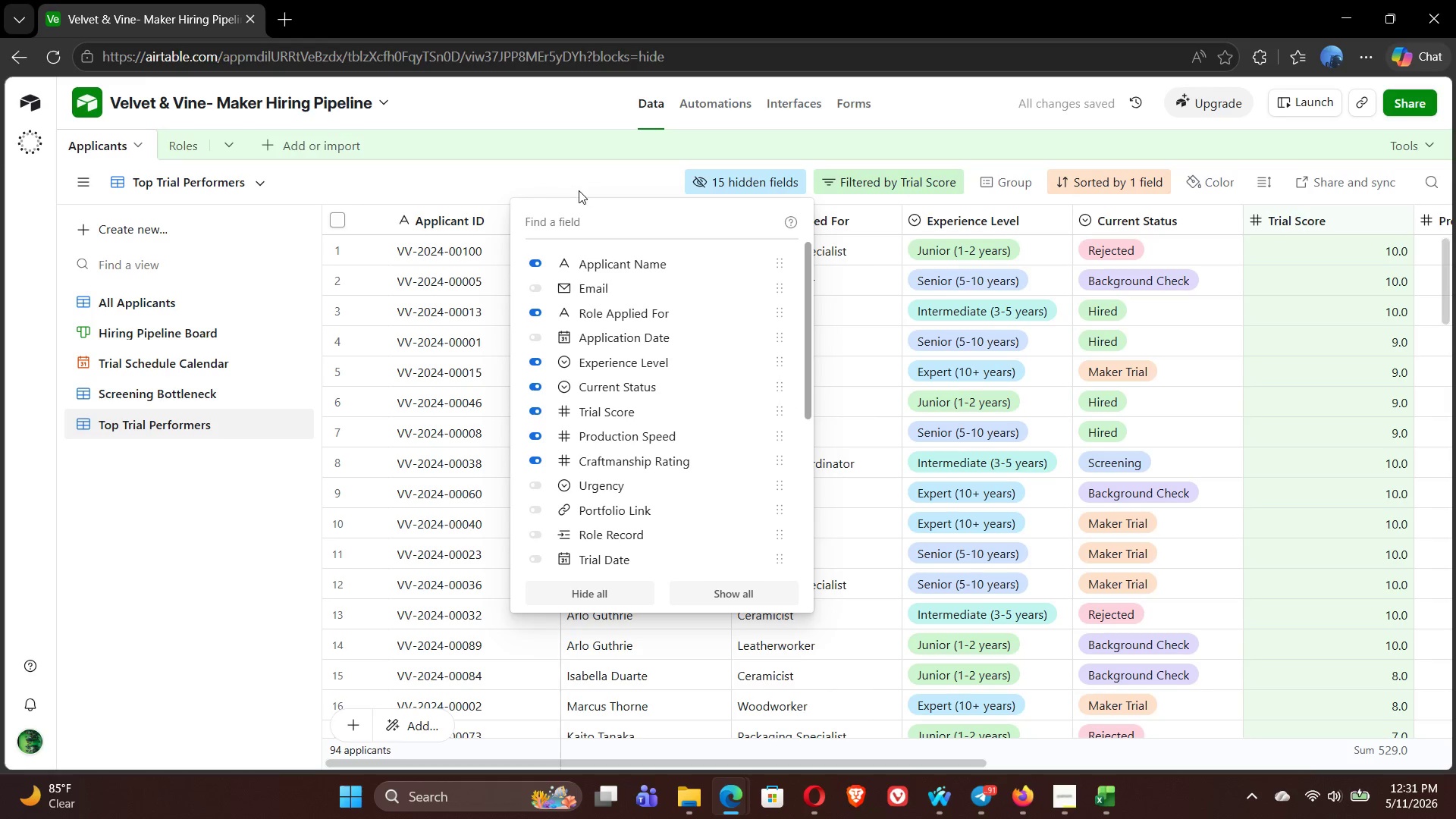 
left_click([571, 182])
 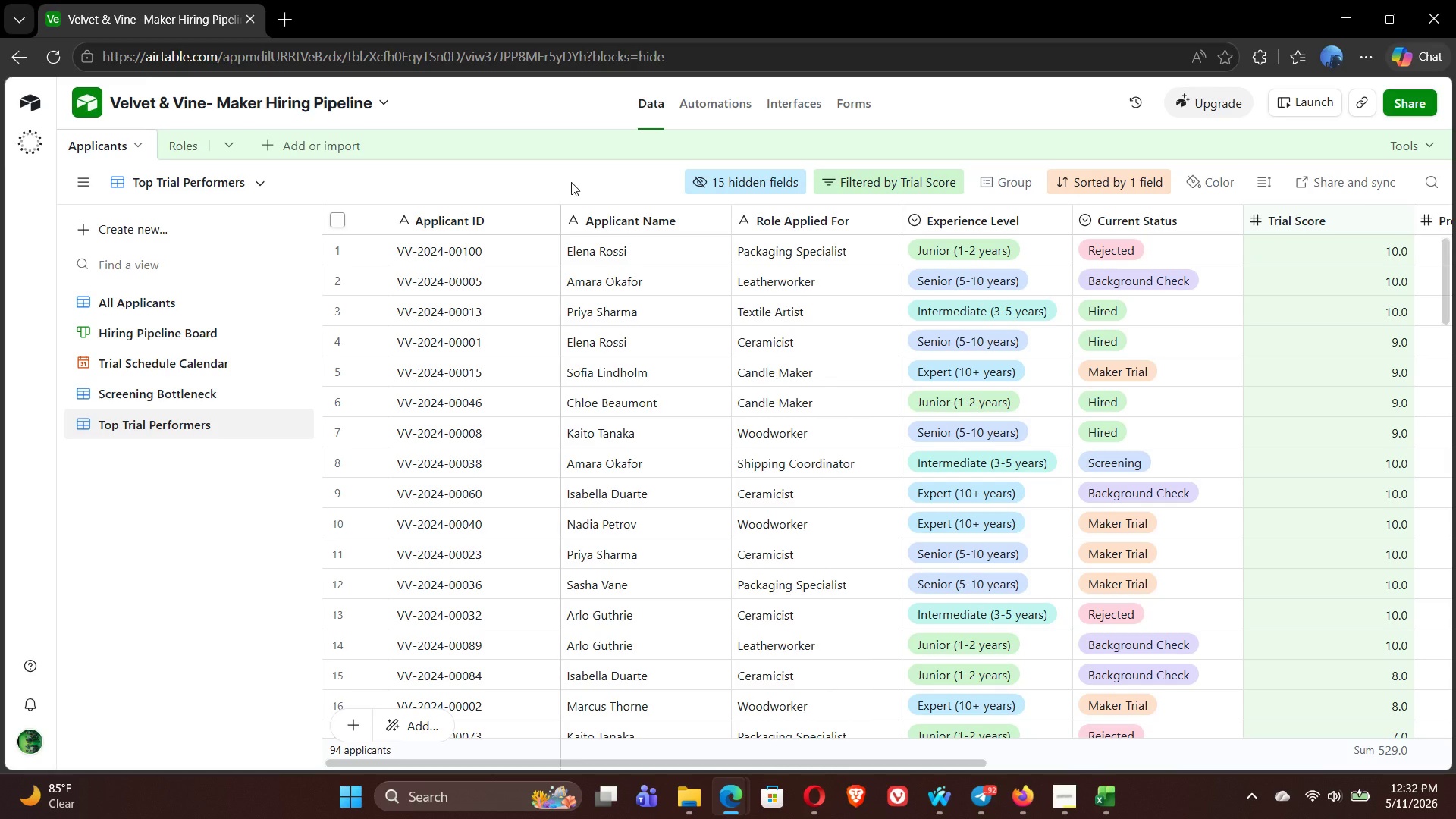 
wait(29.94)
 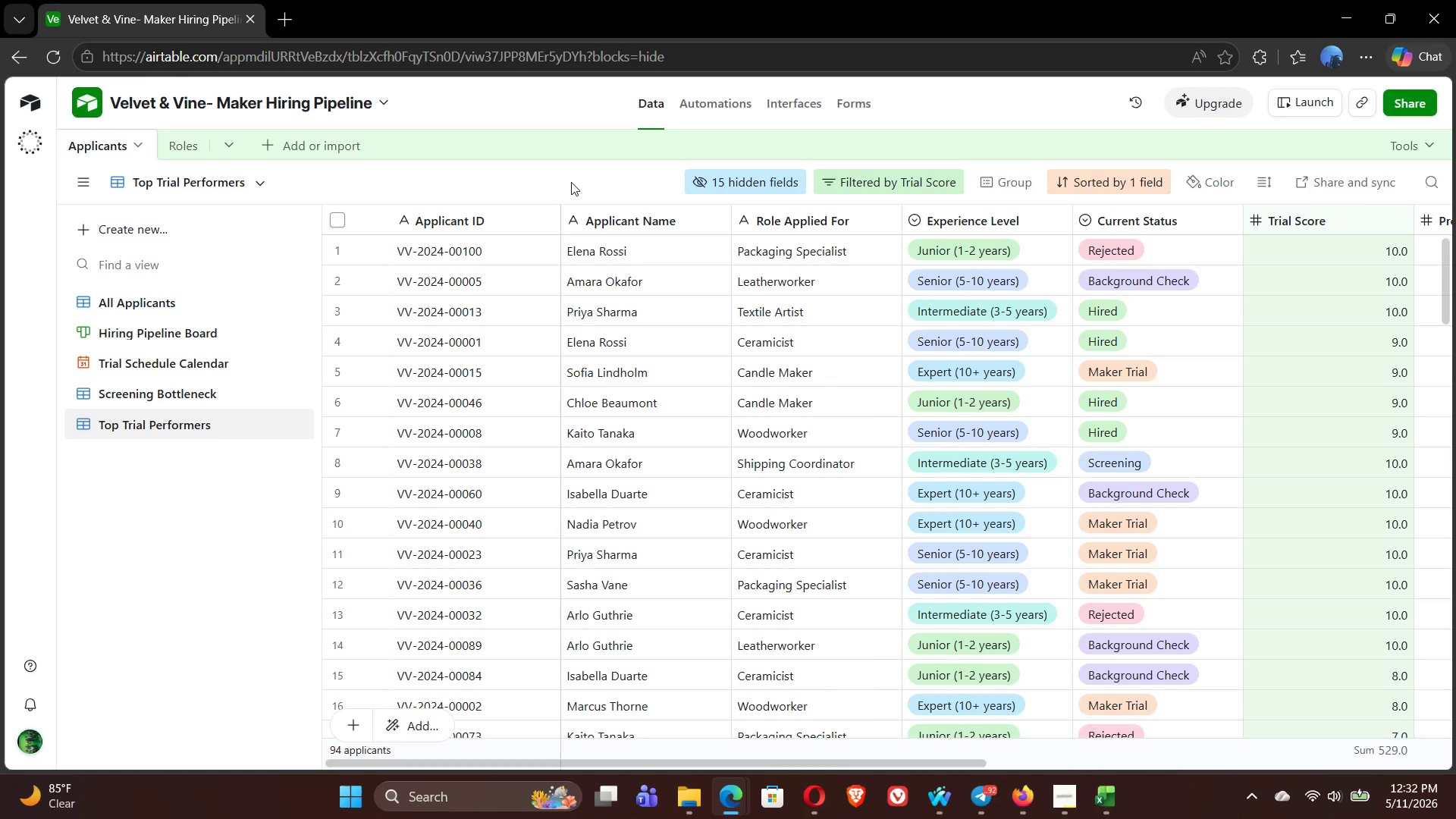 
left_click([121, 232])
 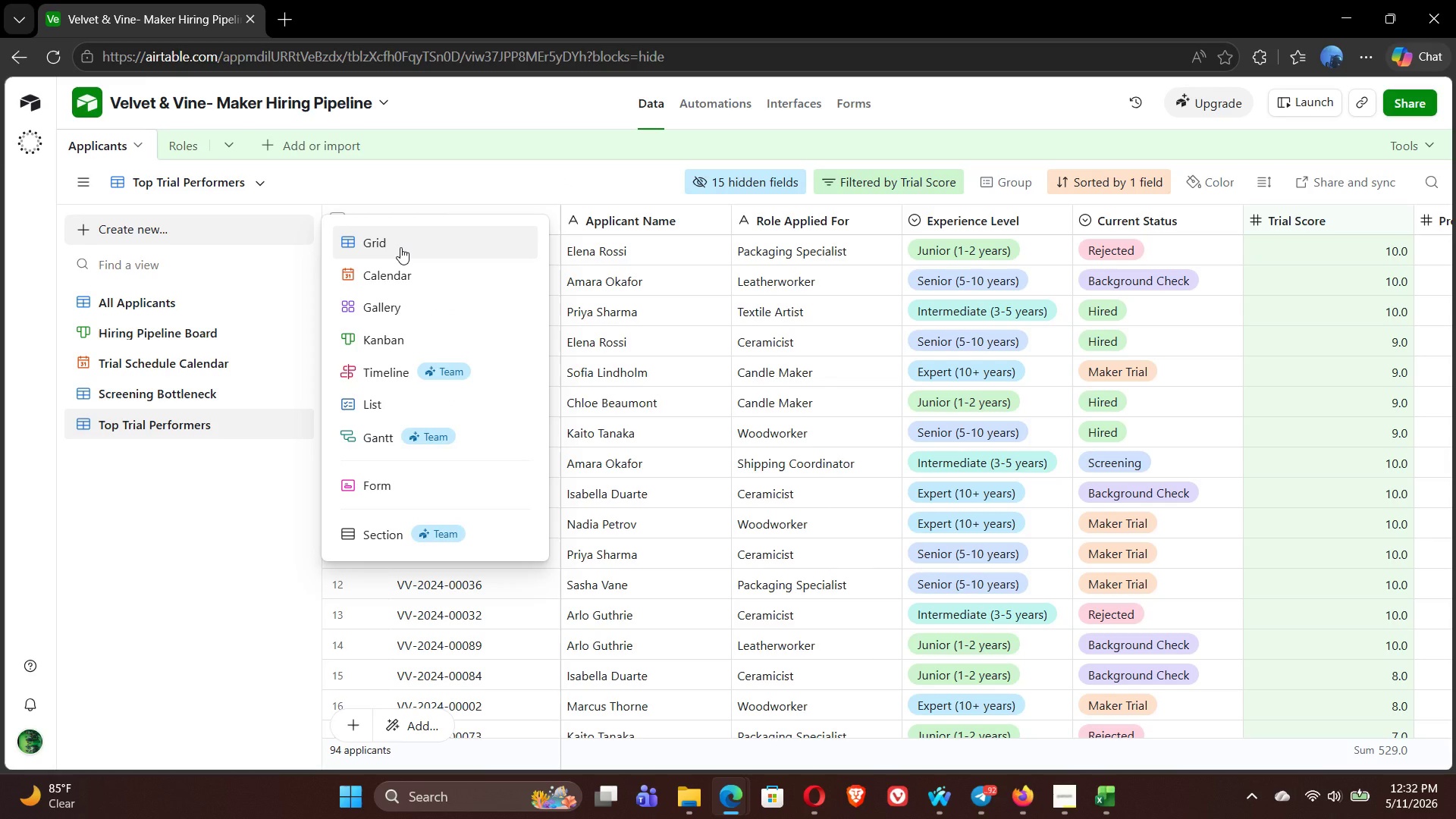 
left_click([400, 247])
 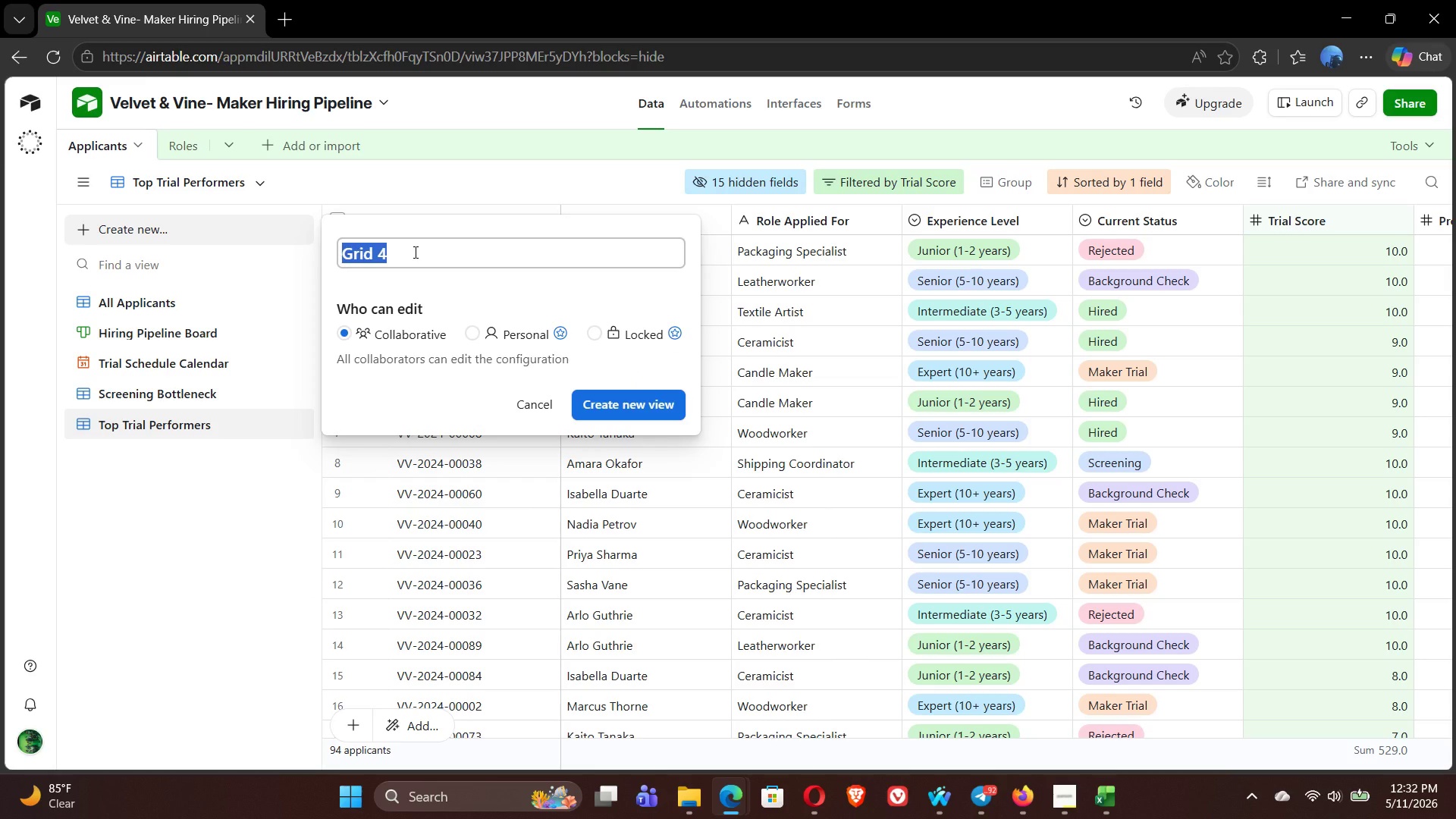 
wait(5.28)
 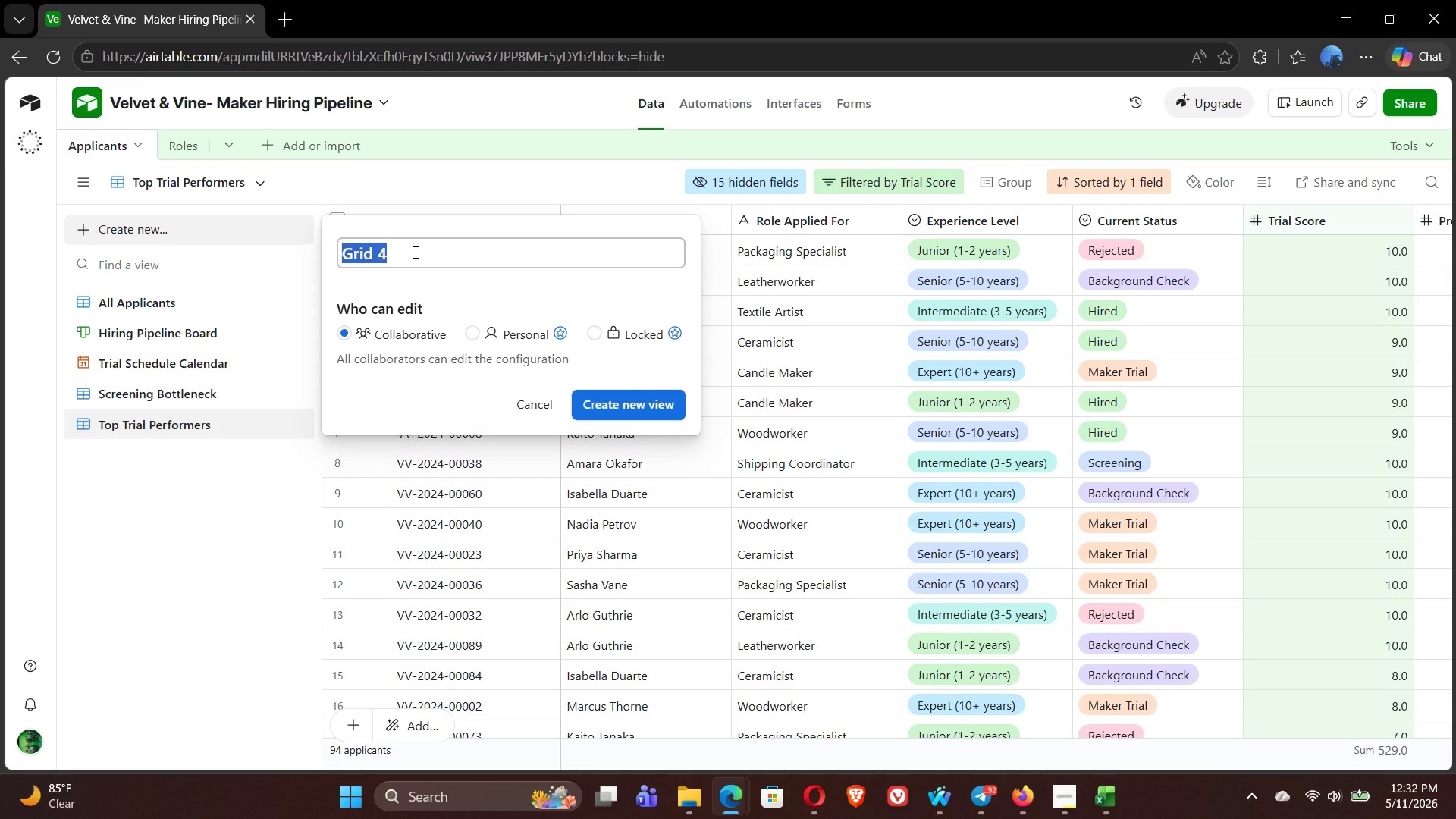 
type(Urgent )
 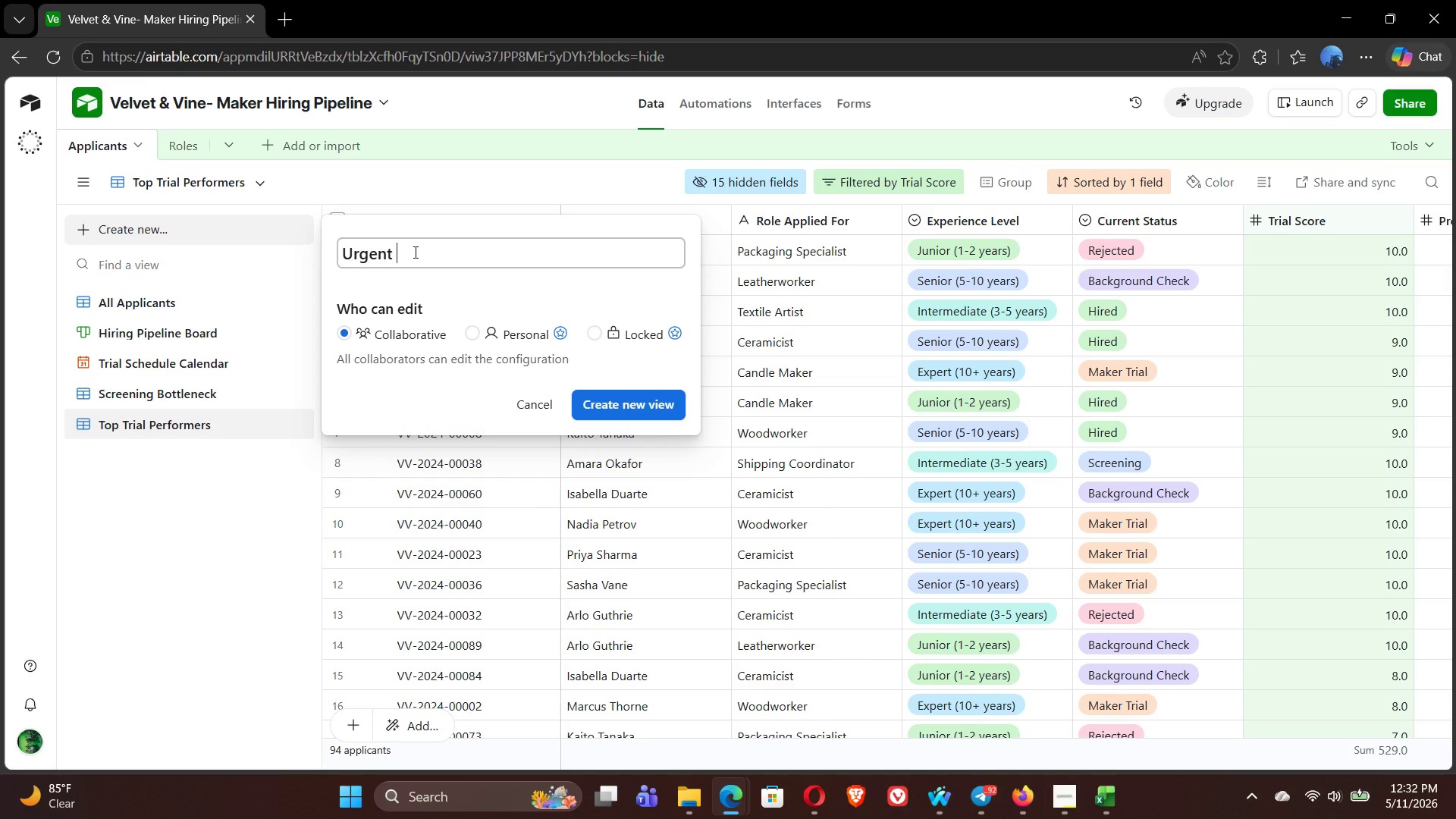 
type(Priot)
key(Backspace)
type(rity Queue)
 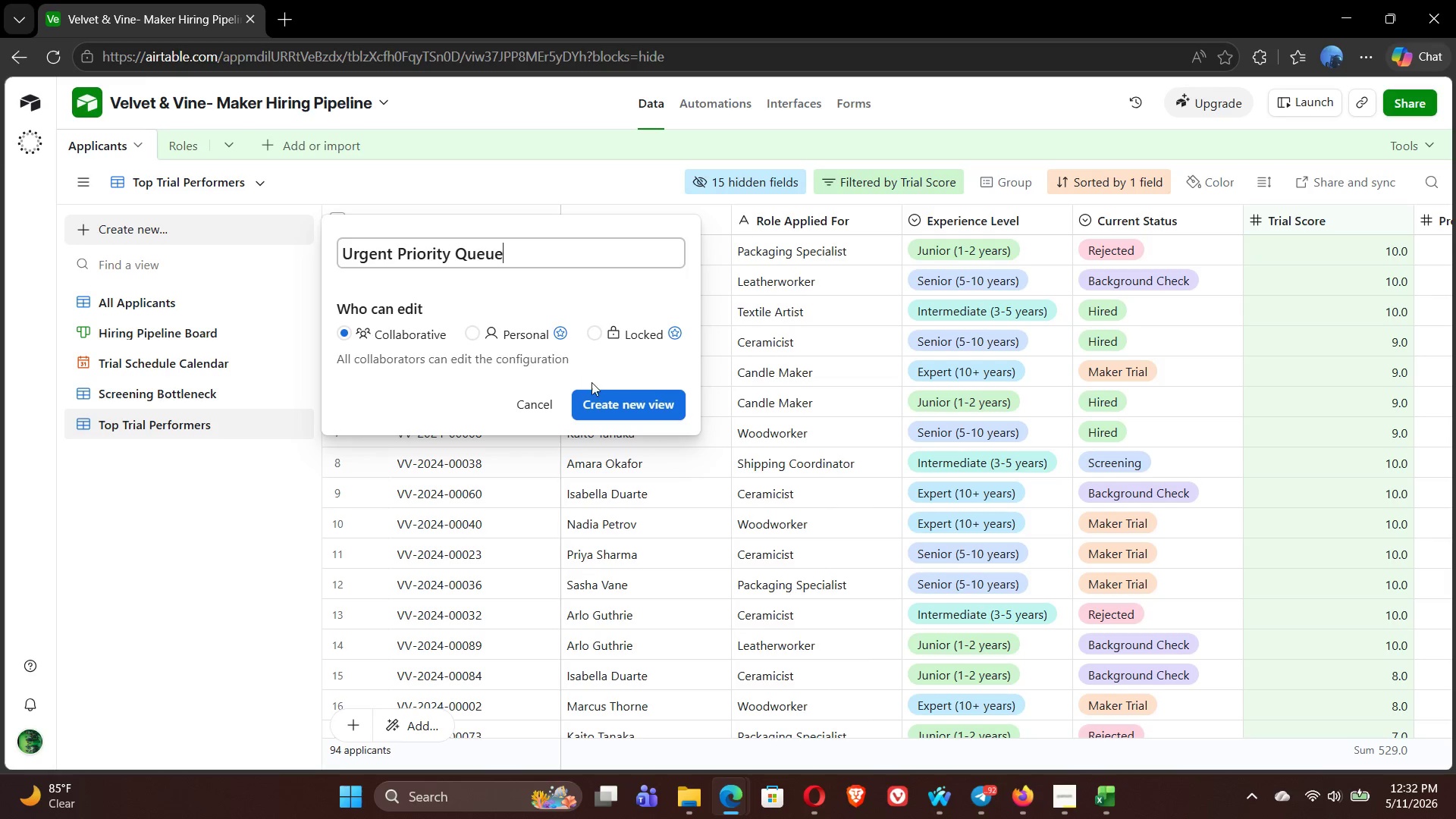 
left_click([611, 405])
 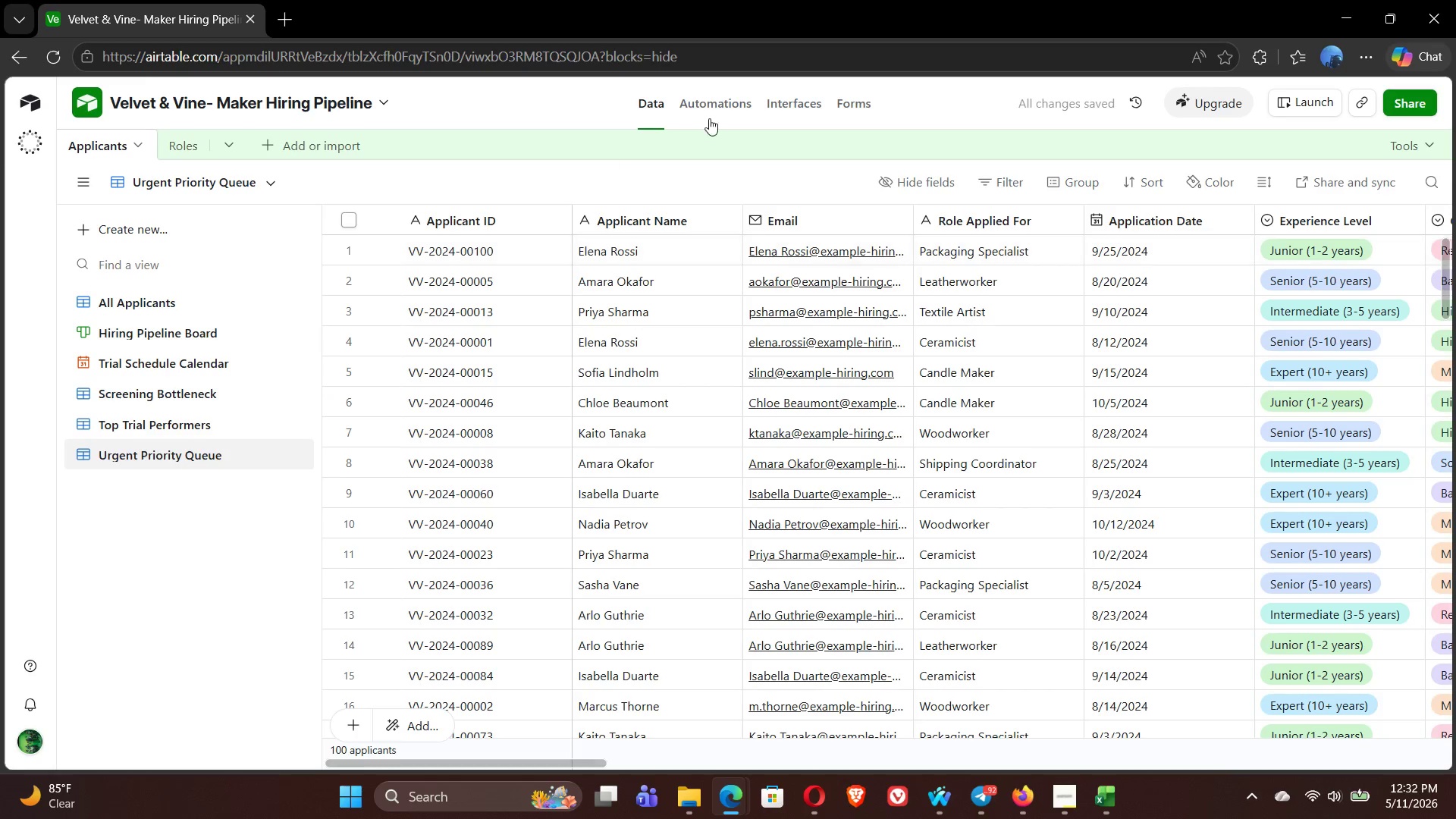 
left_click([1000, 180])
 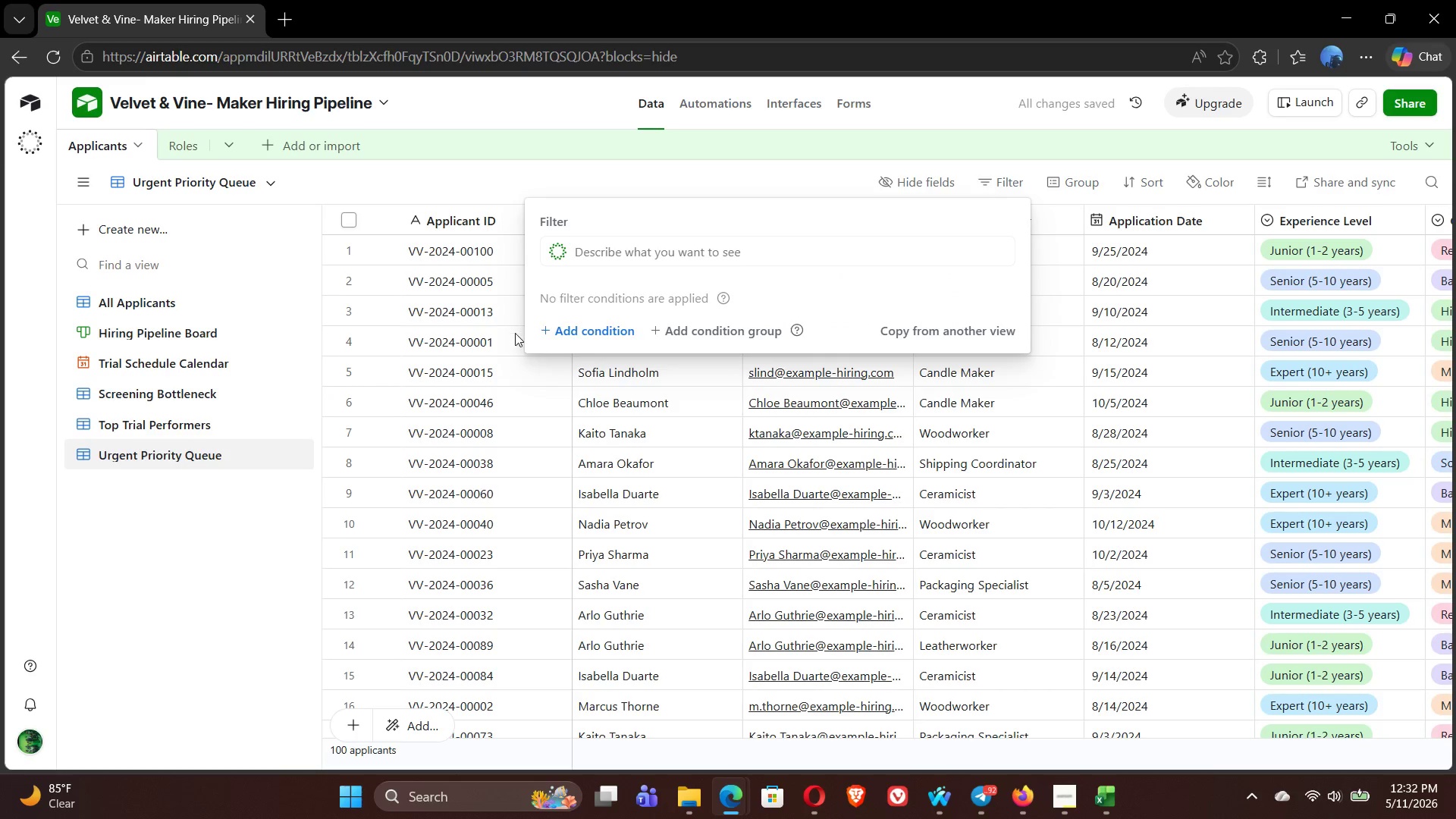 
left_click([593, 323])
 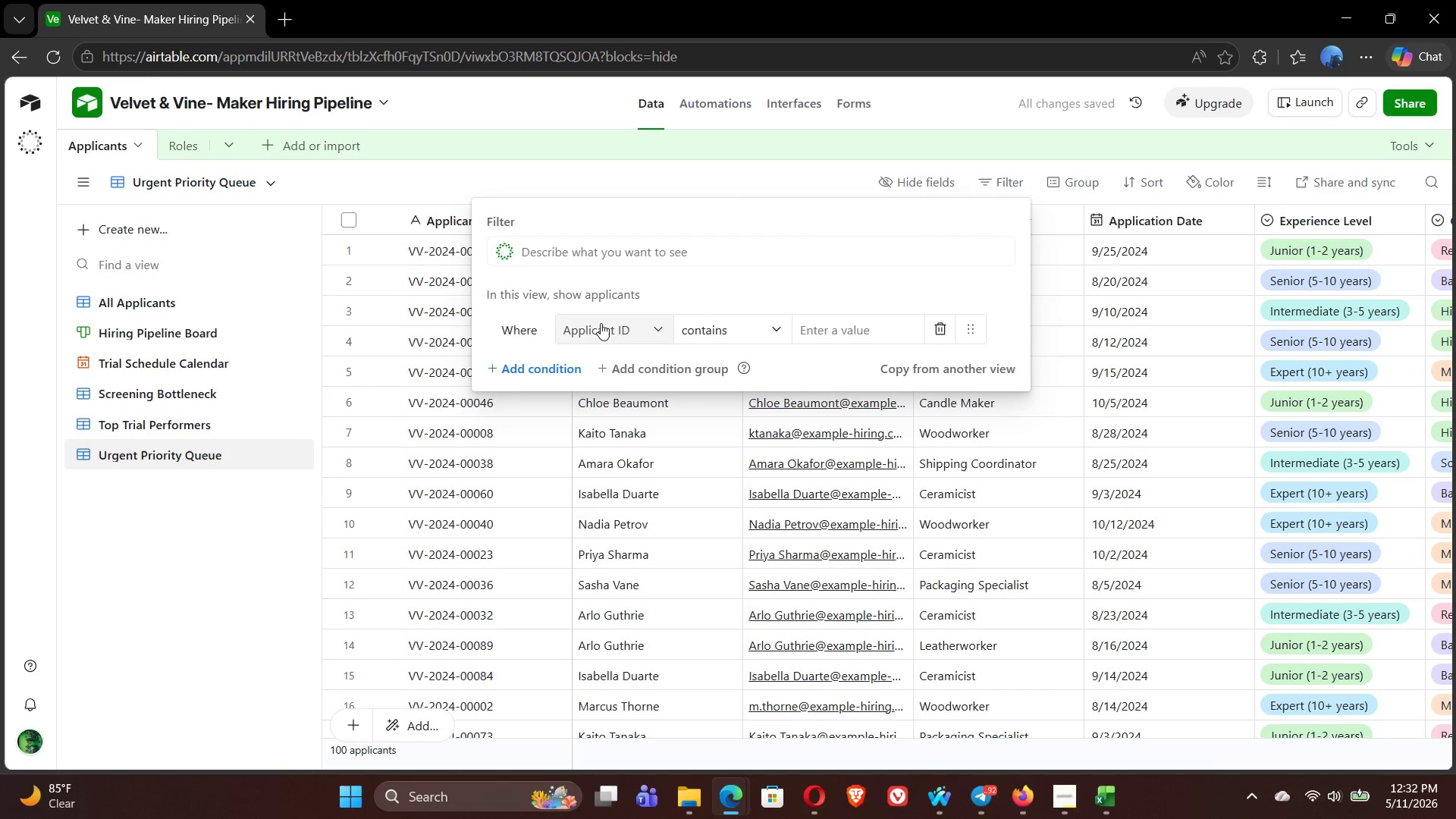 
left_click([609, 324])
 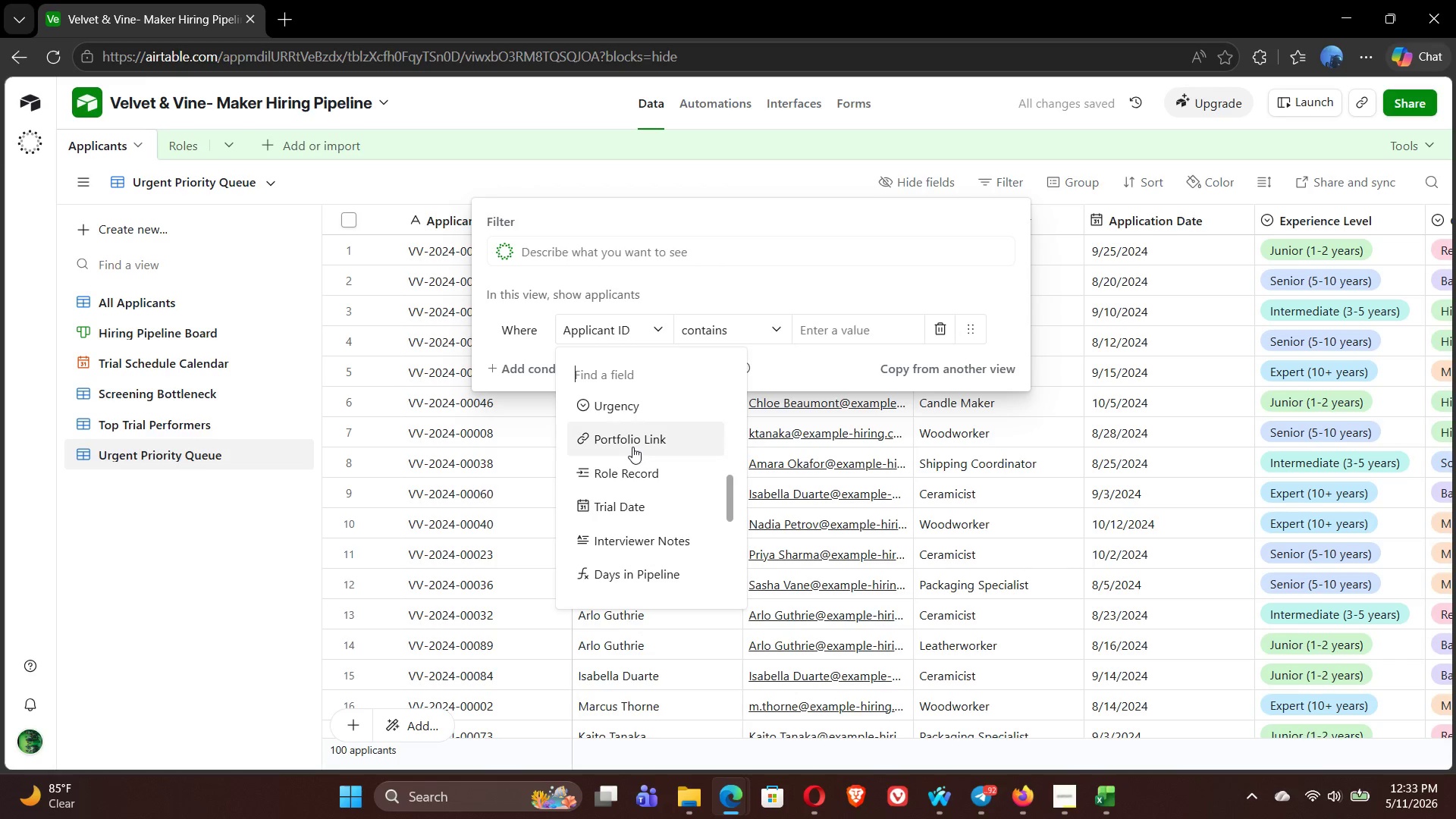 
wait(8.62)
 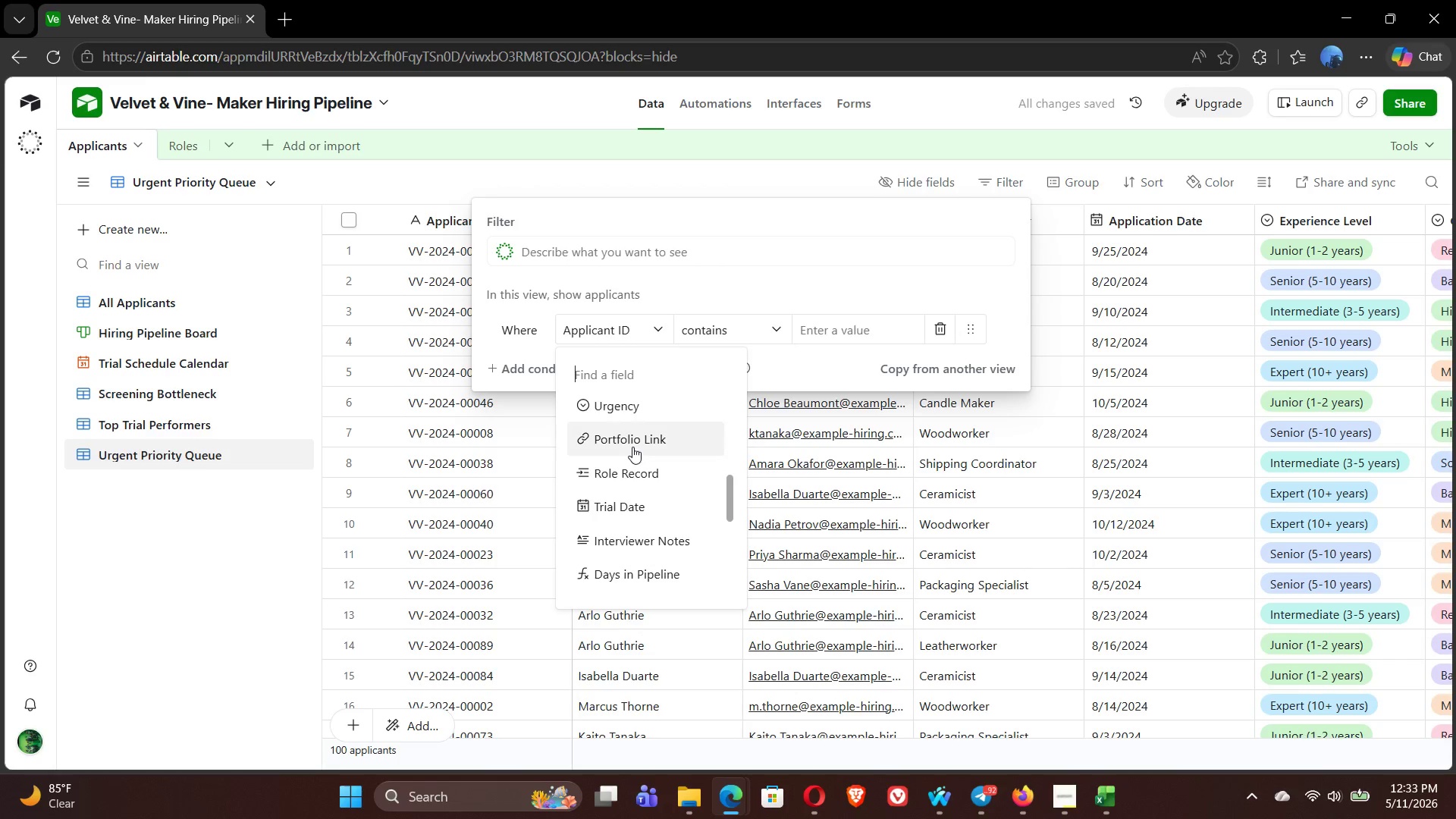 
left_click([642, 436])
 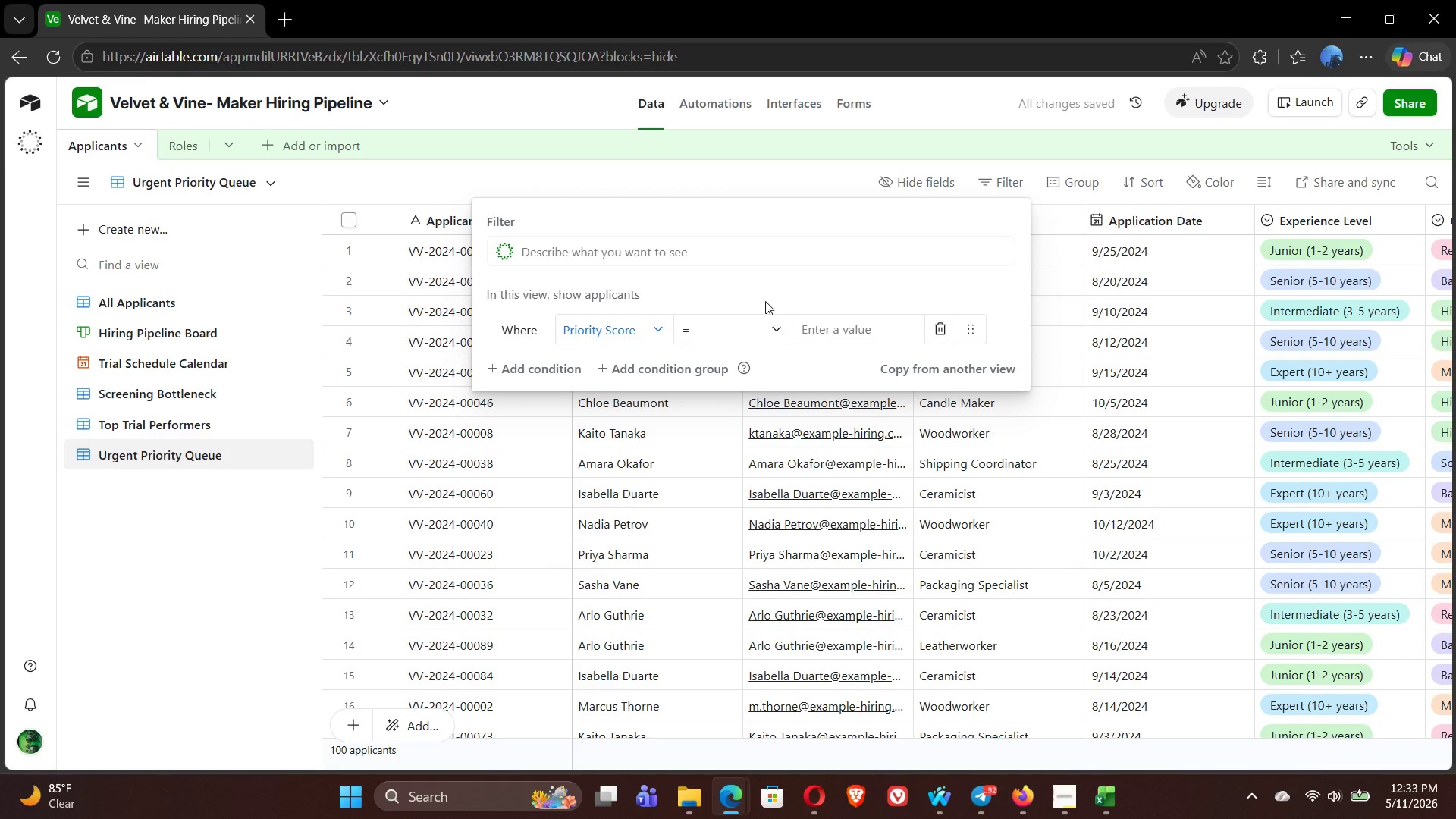 
left_click([780, 331])
 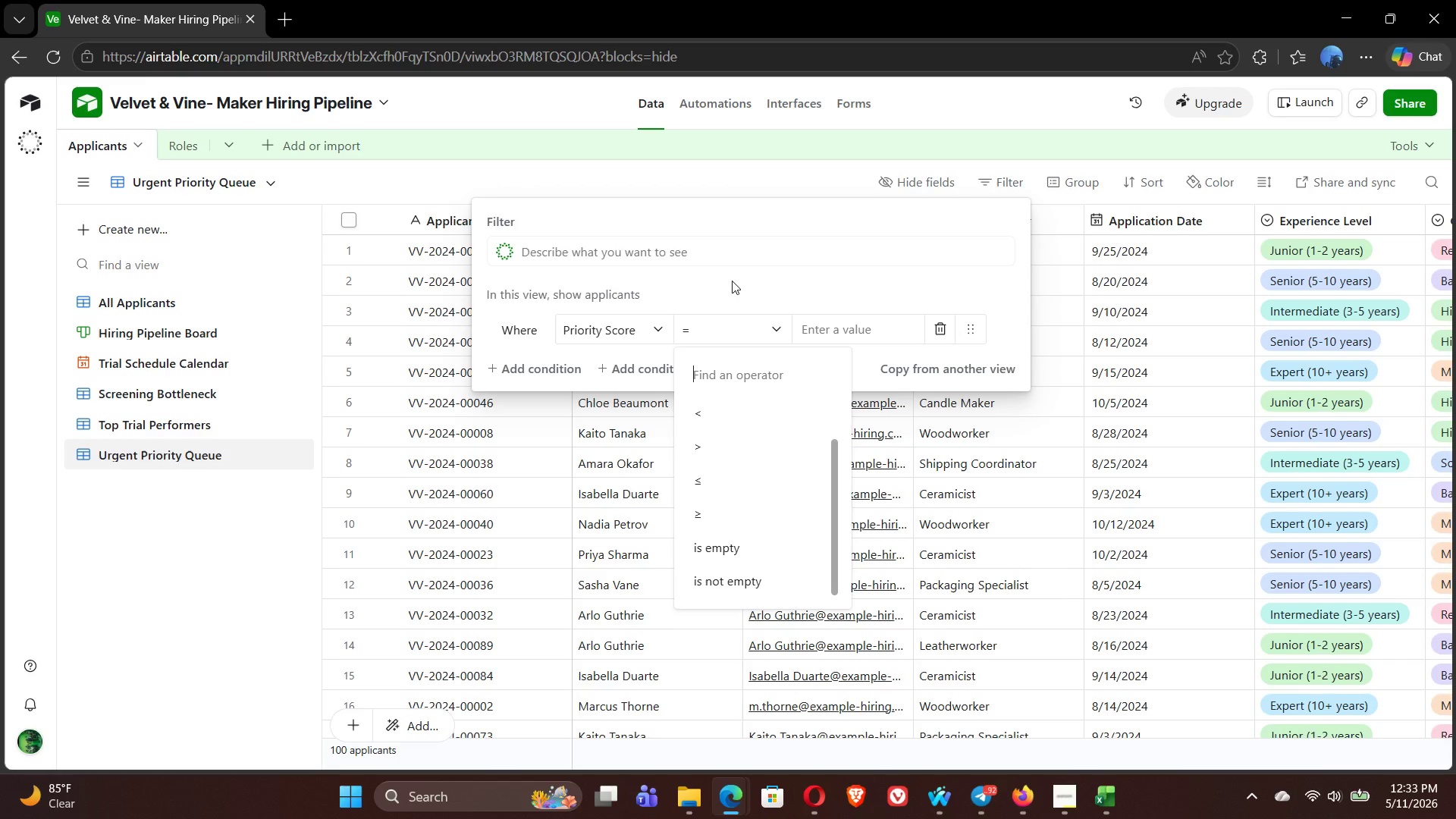 
left_click([732, 281])
 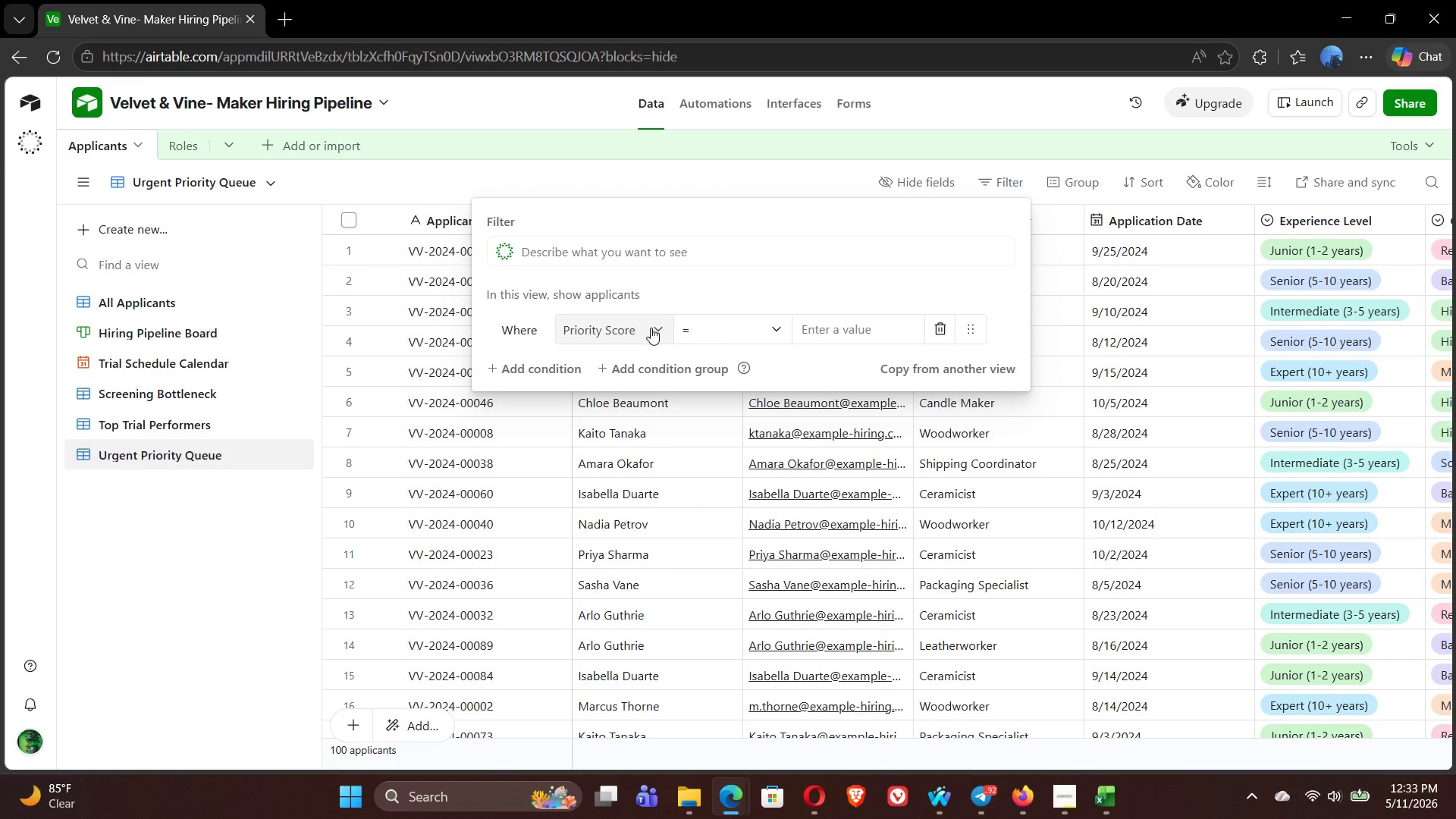 
left_click([651, 328])
 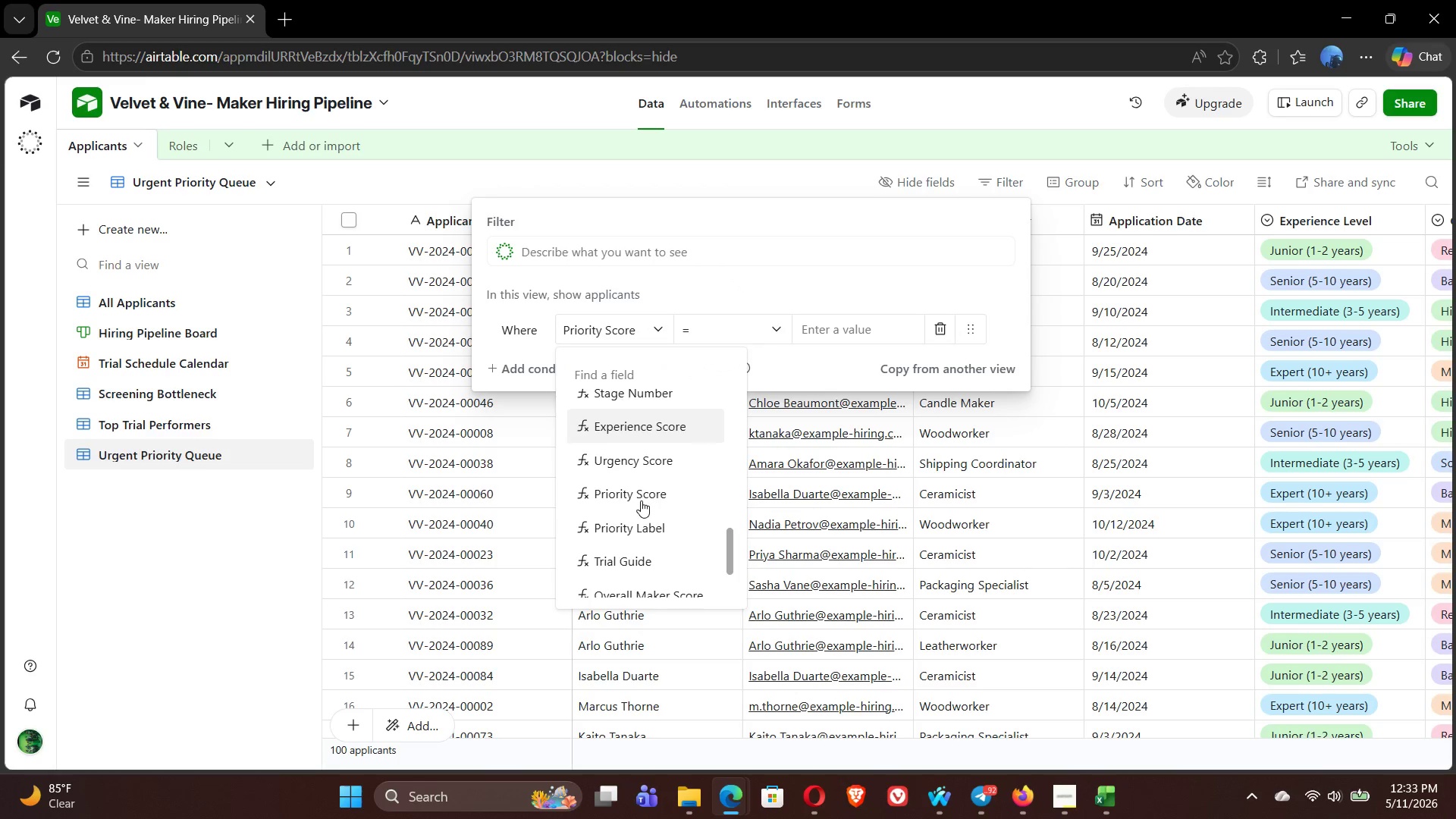 
left_click([641, 529])
 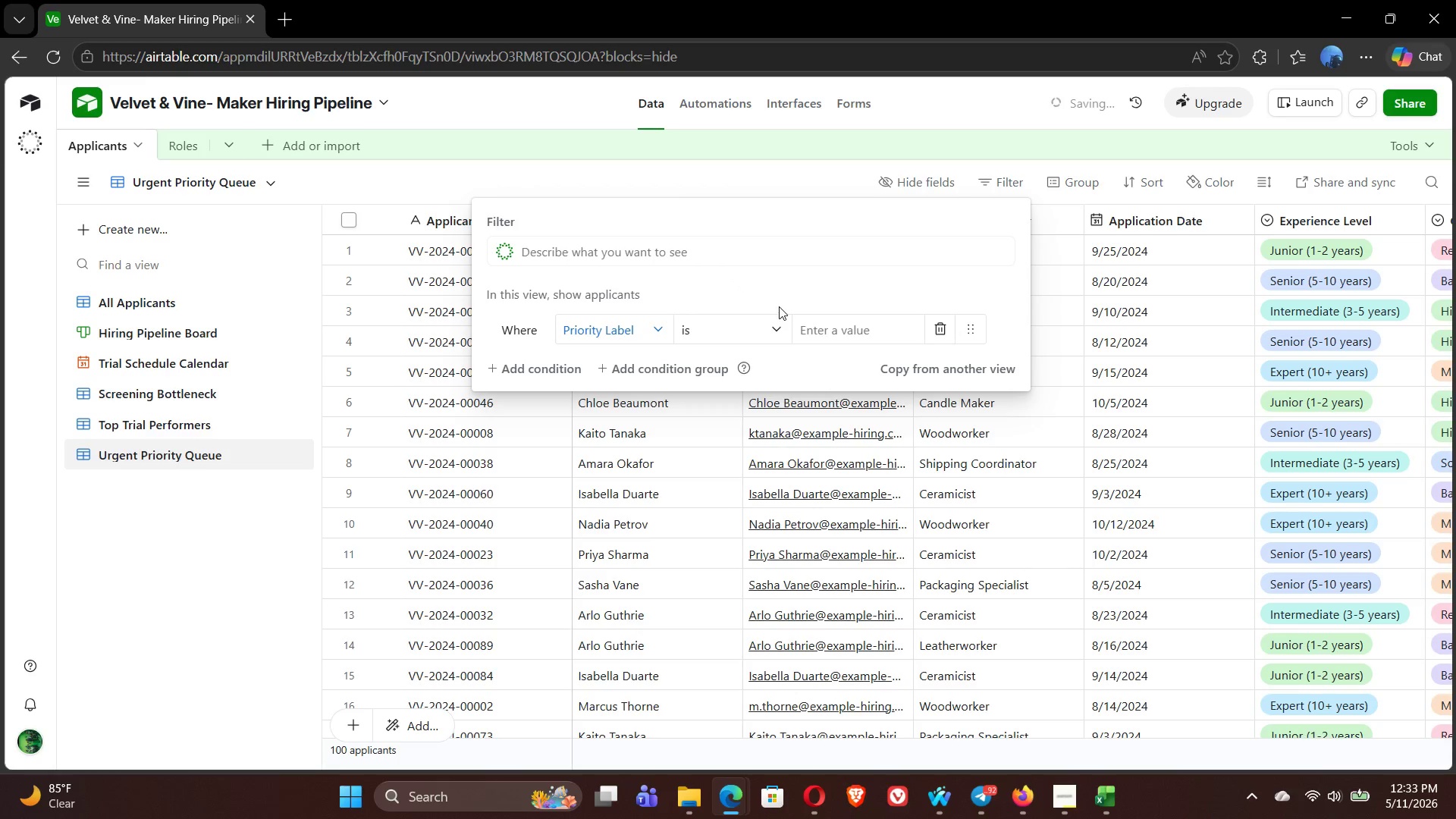 
left_click([778, 328])
 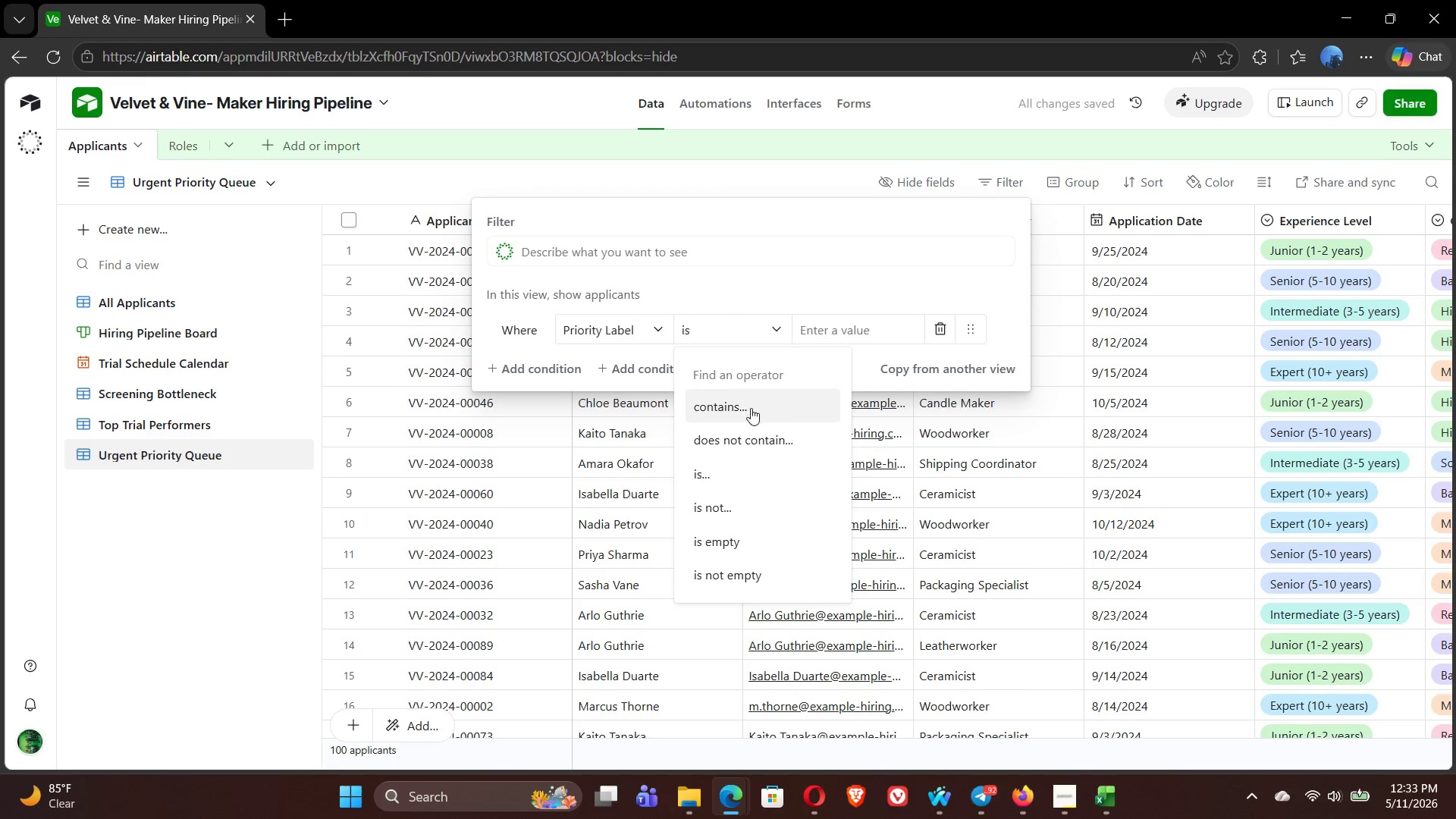 
left_click([750, 412])
 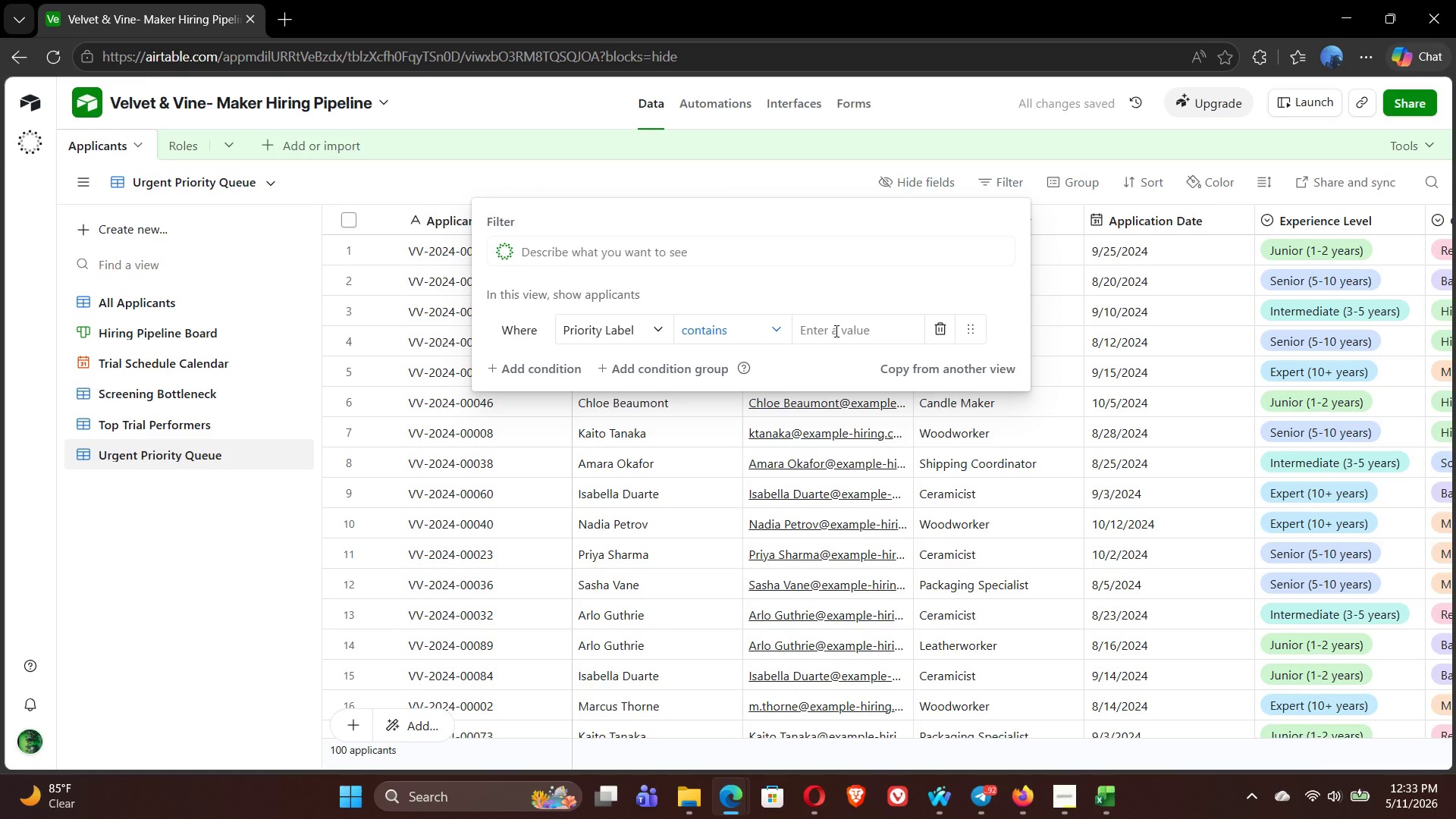 
left_click([835, 331])
 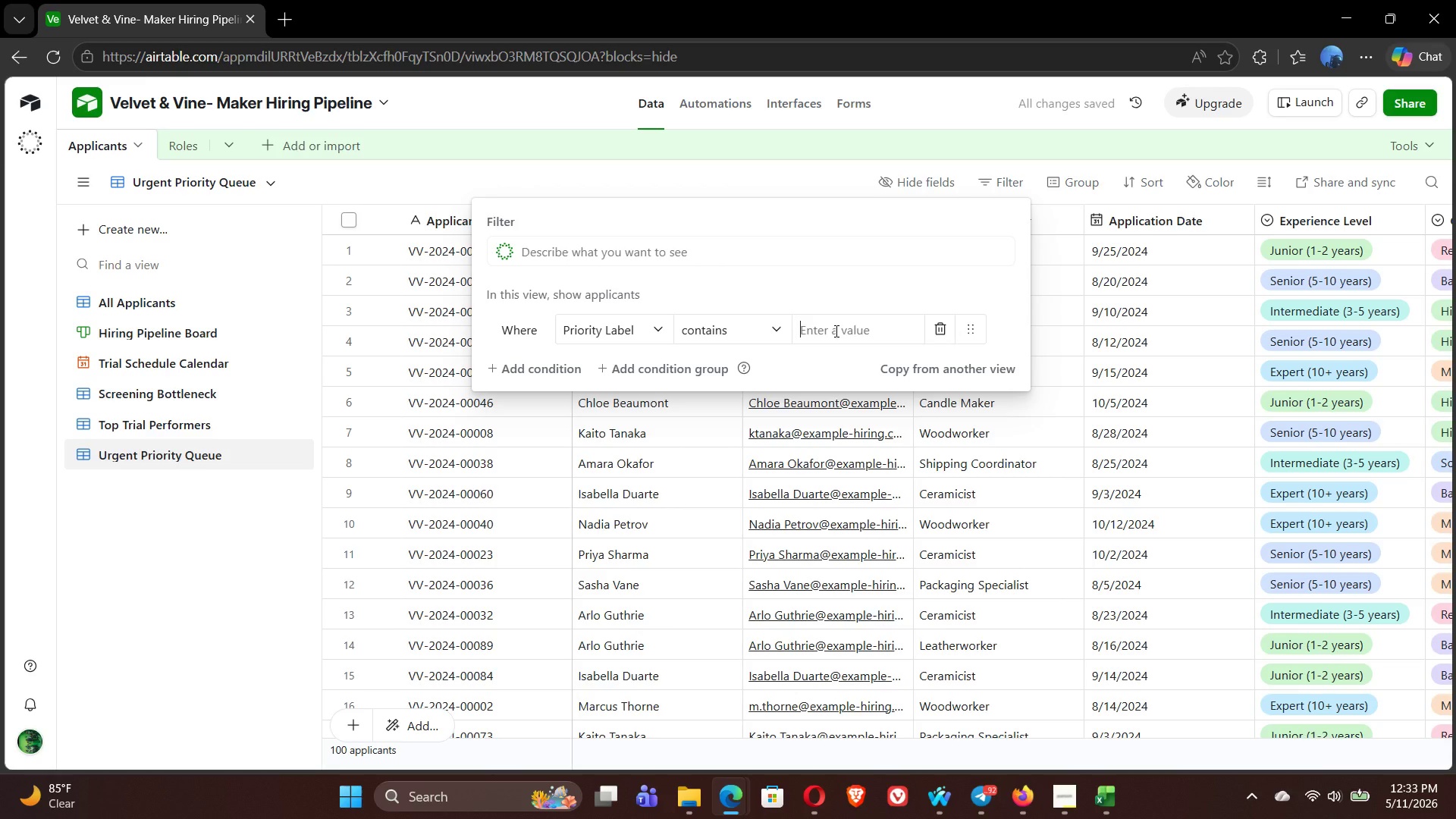 
type(URGENT)
 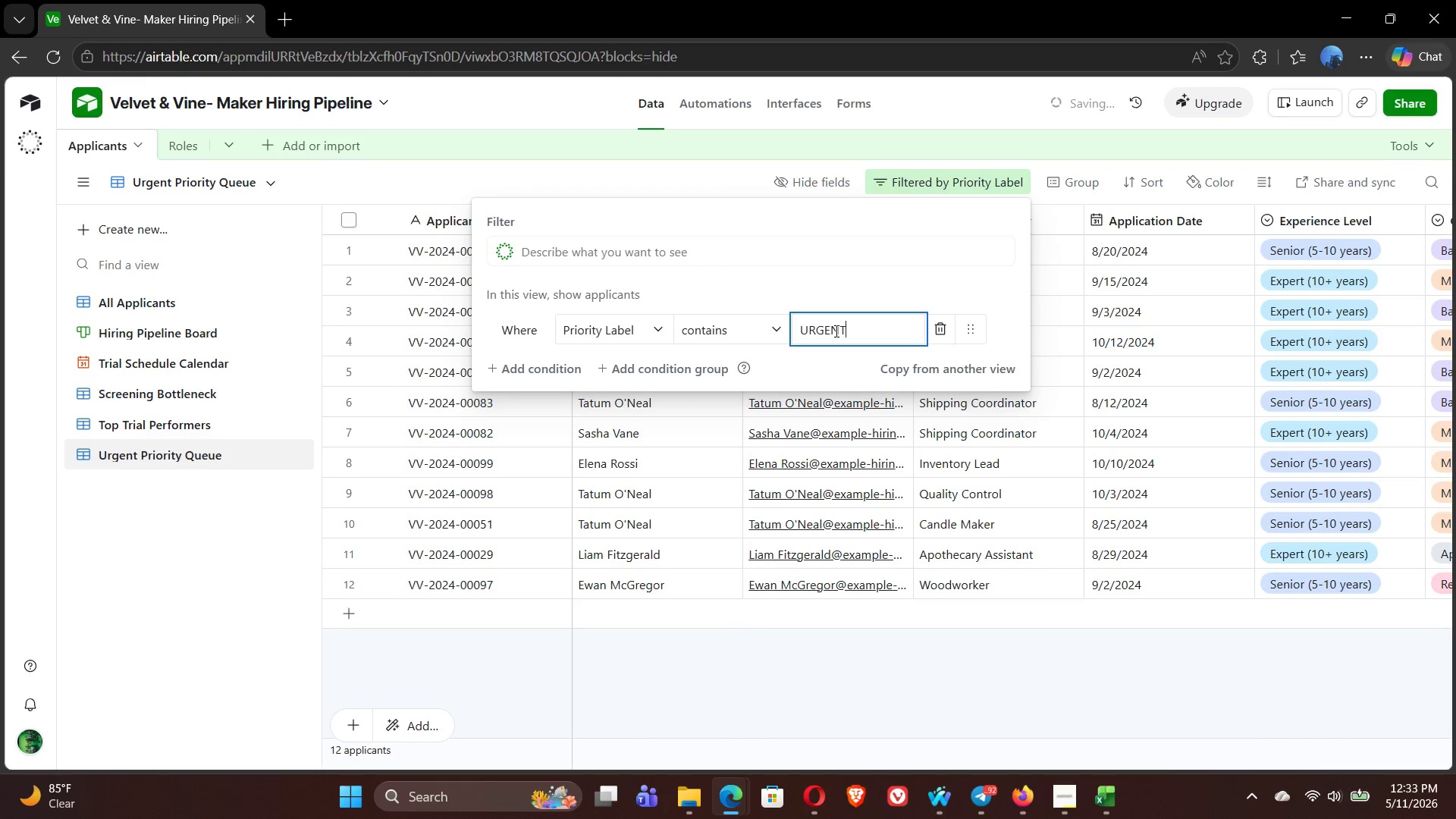 
left_click([601, 173])
 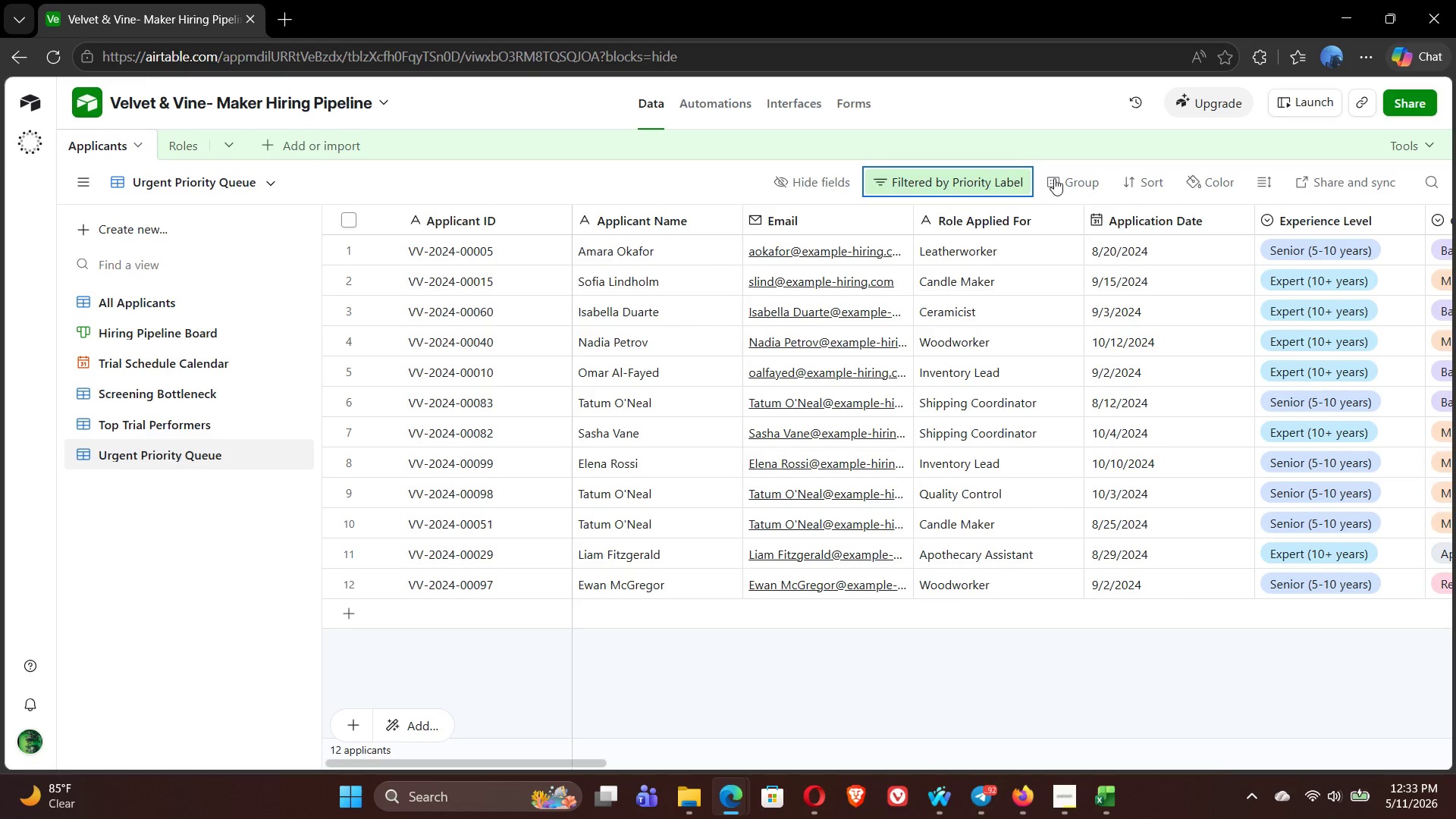 
wait(5.67)
 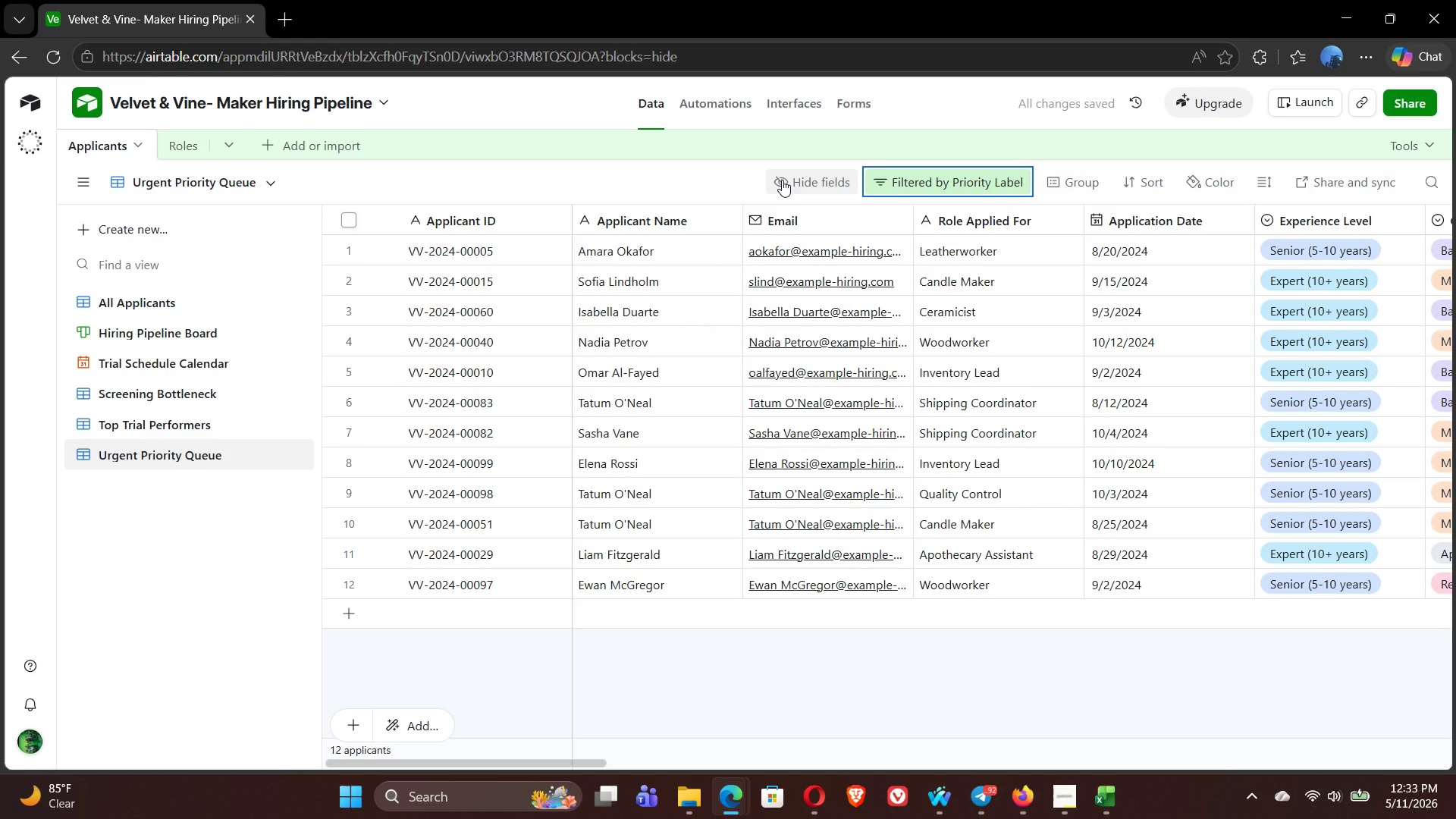 
left_click([1147, 177])
 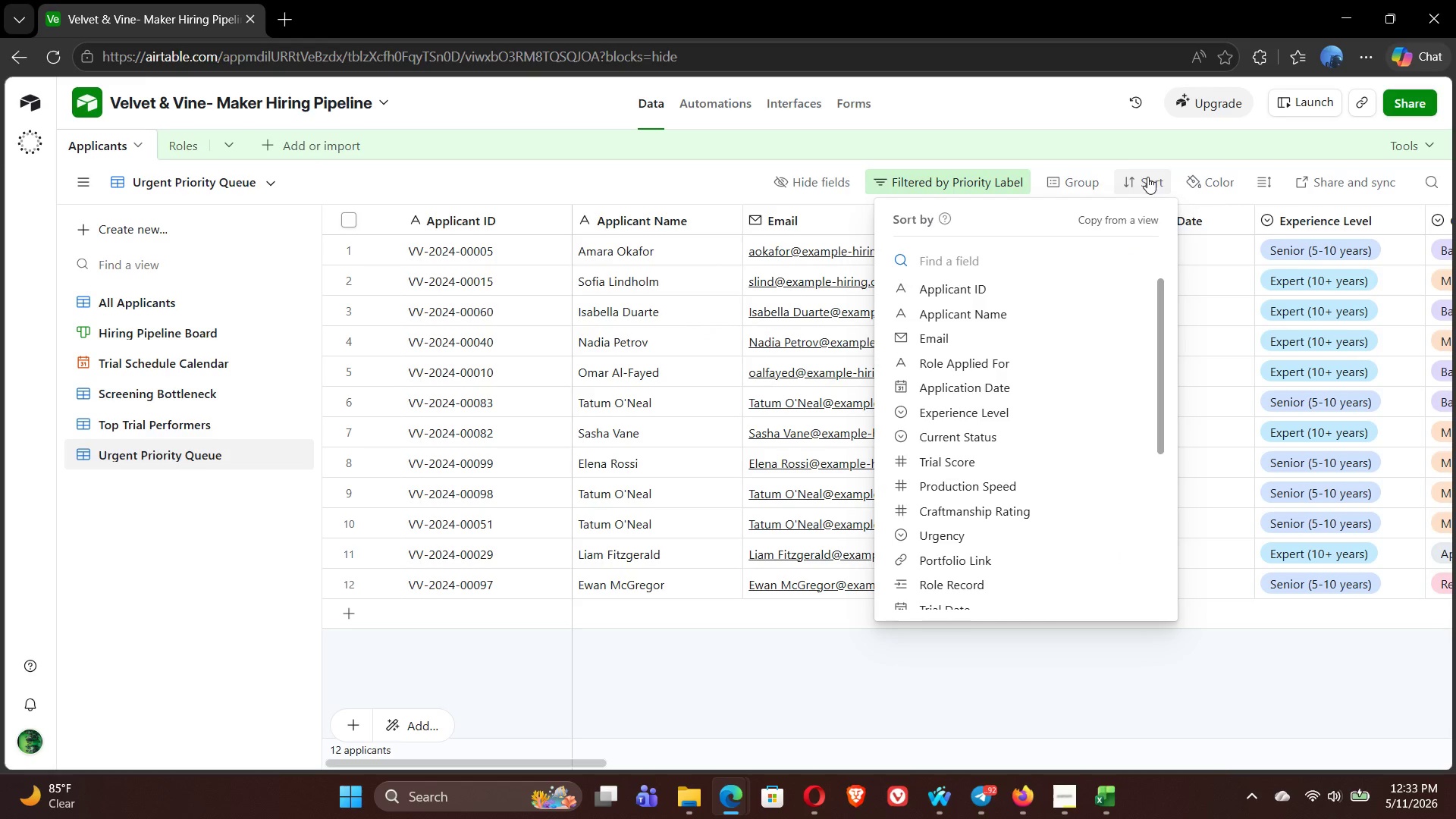 
mouse_move([989, 451])
 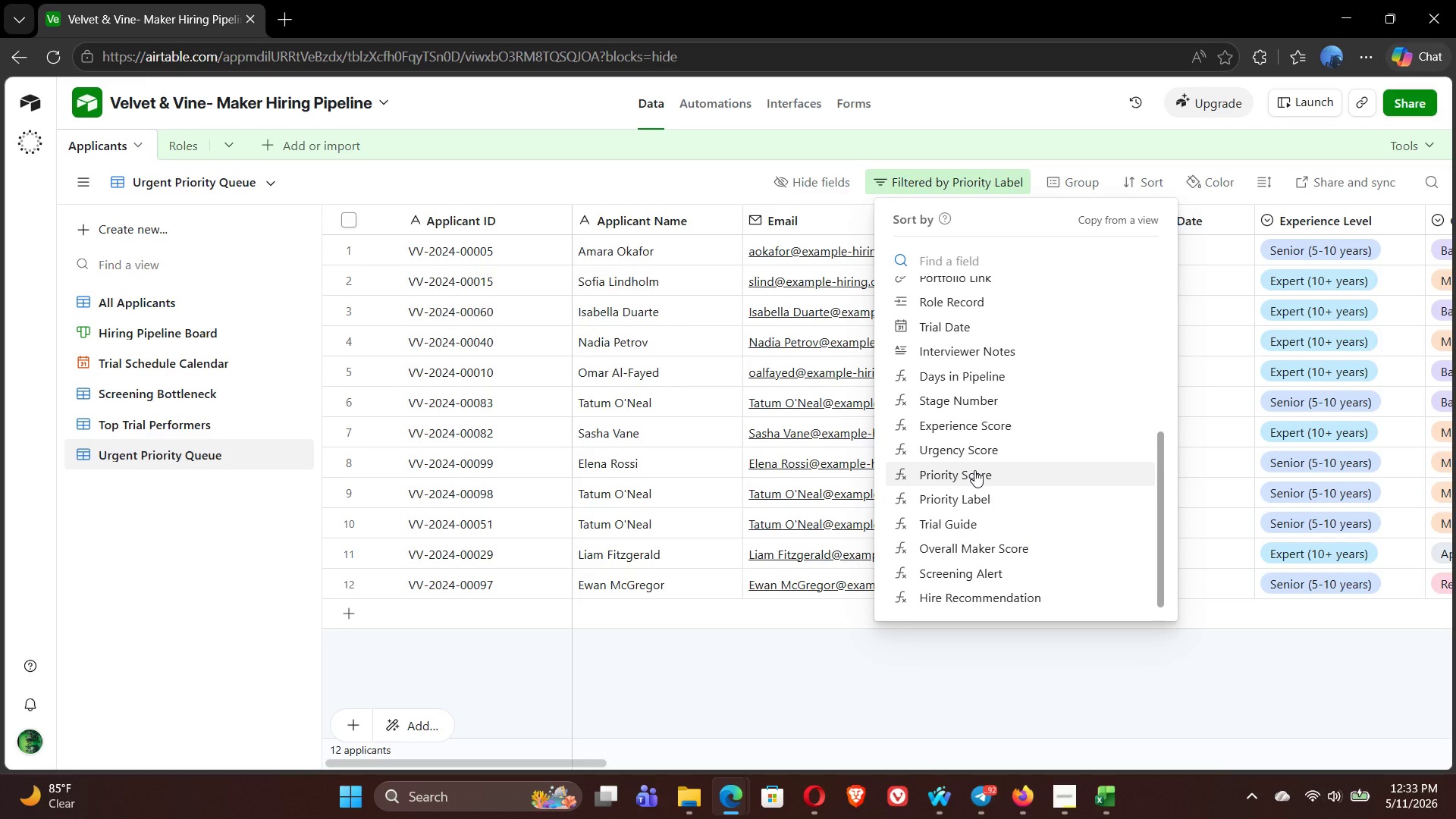 
left_click([974, 470])
 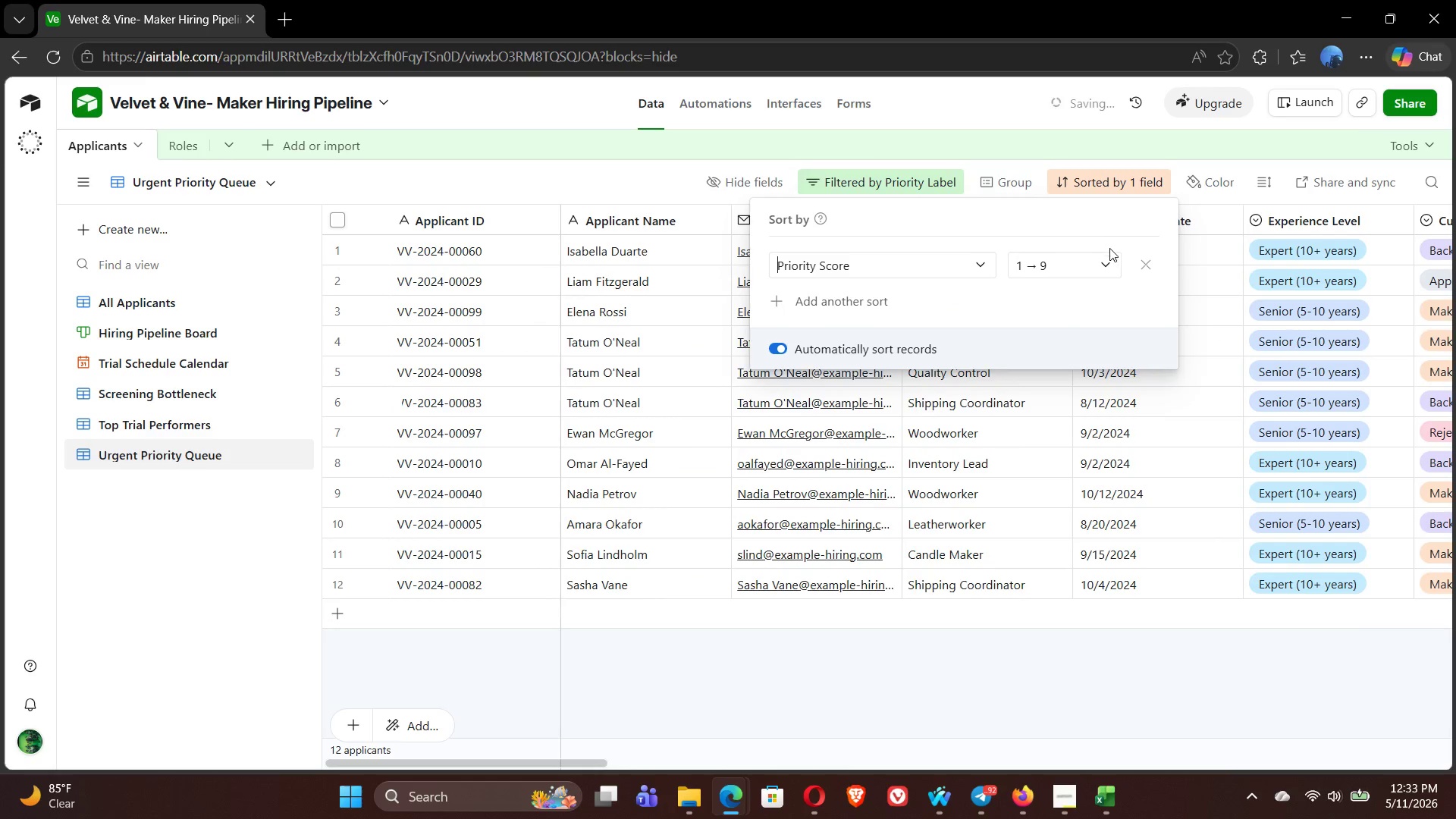 
left_click([1090, 265])
 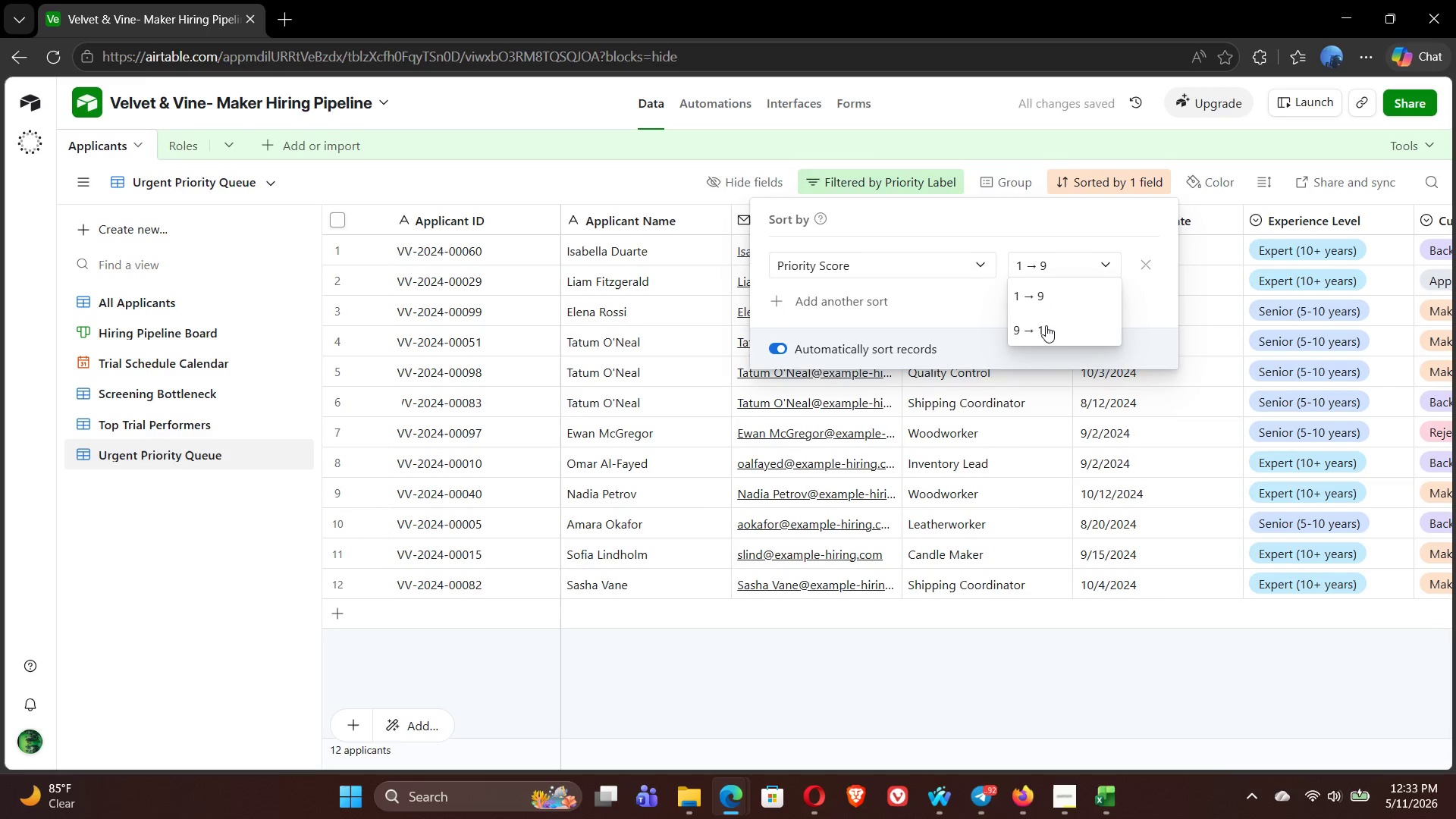 
left_click([1046, 331])
 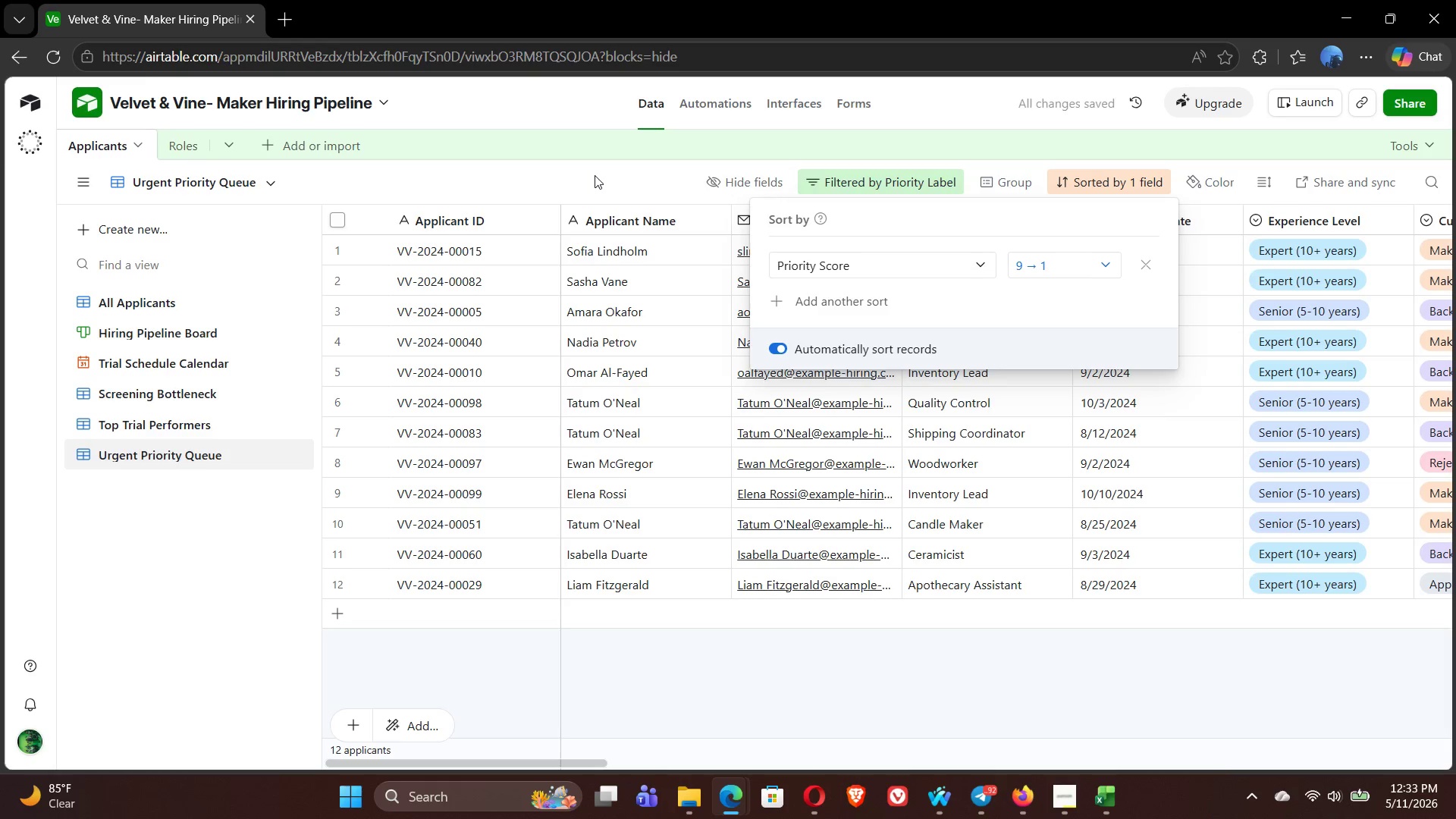 
left_click([595, 175])
 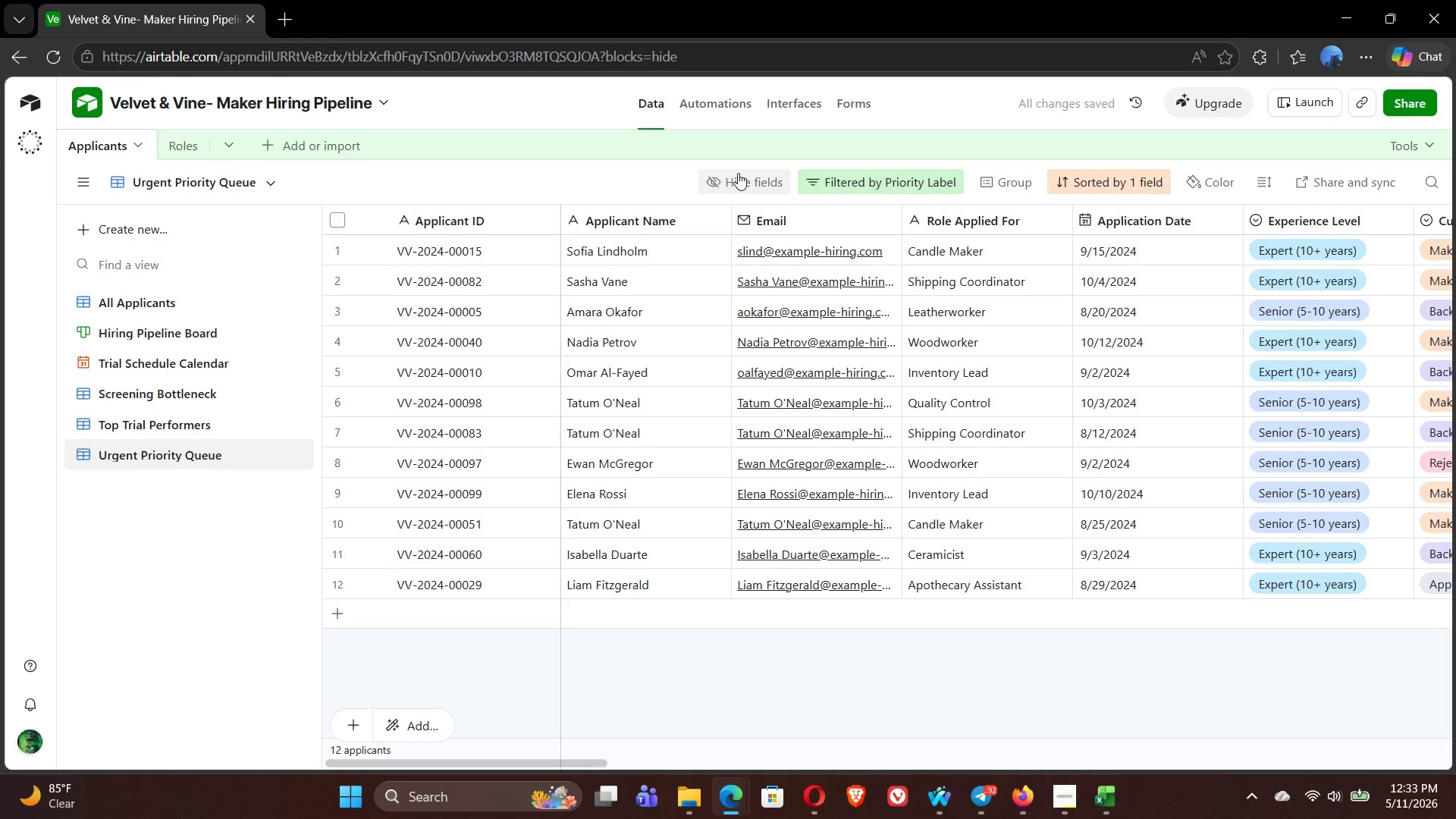 
left_click([741, 173])
 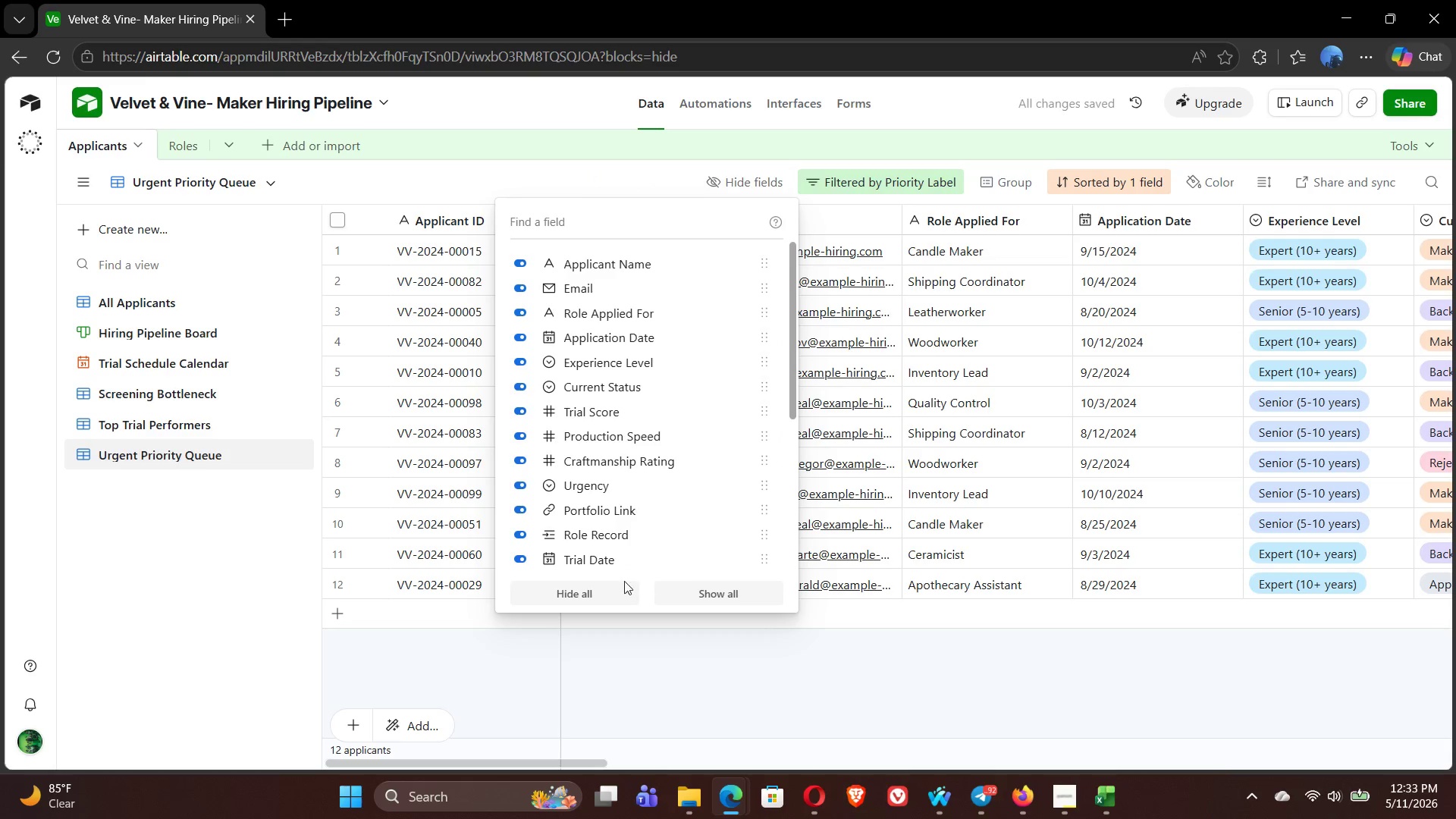 
left_click([595, 588])
 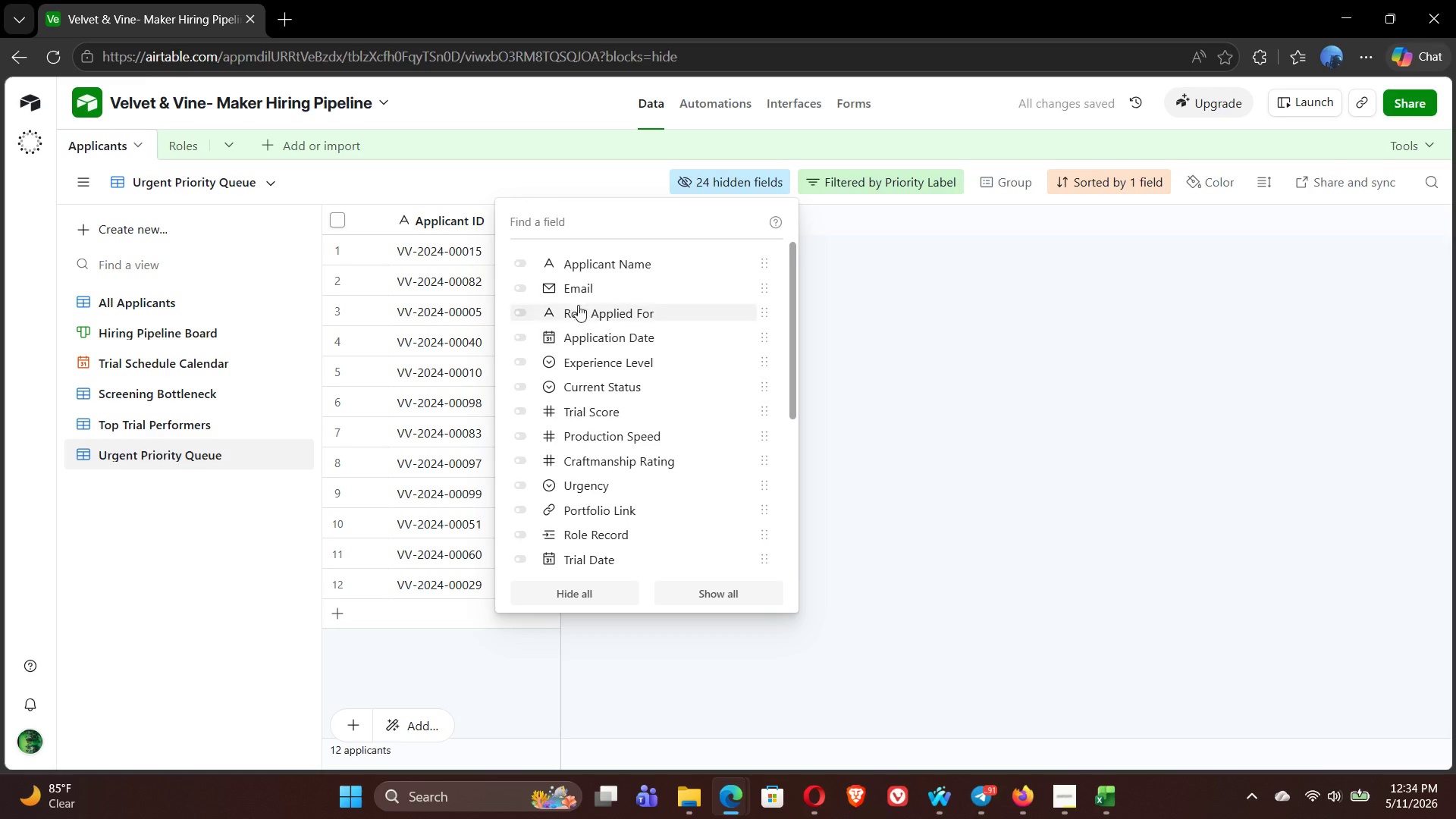 
wait(5.44)
 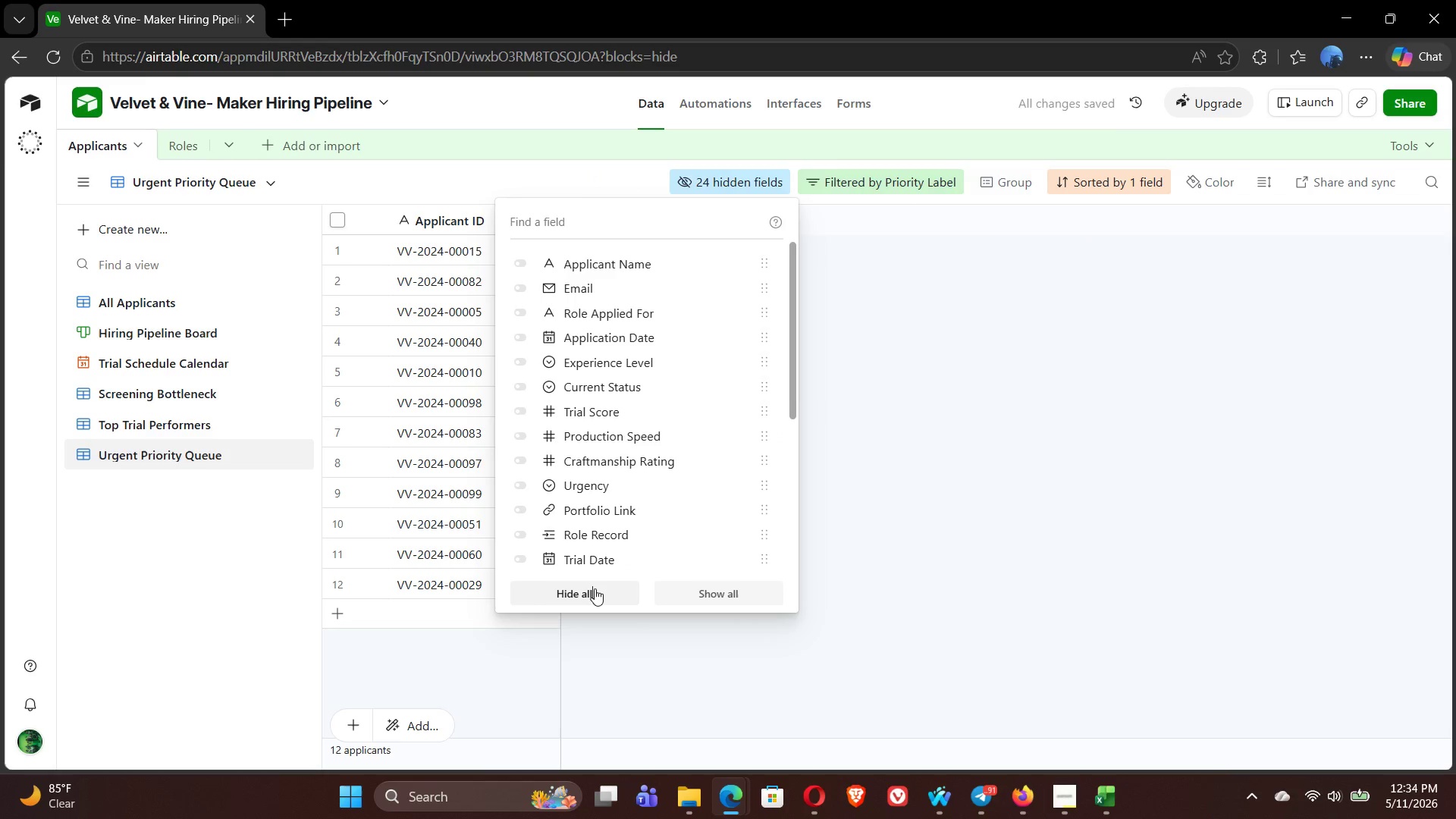 
left_click([532, 264])
 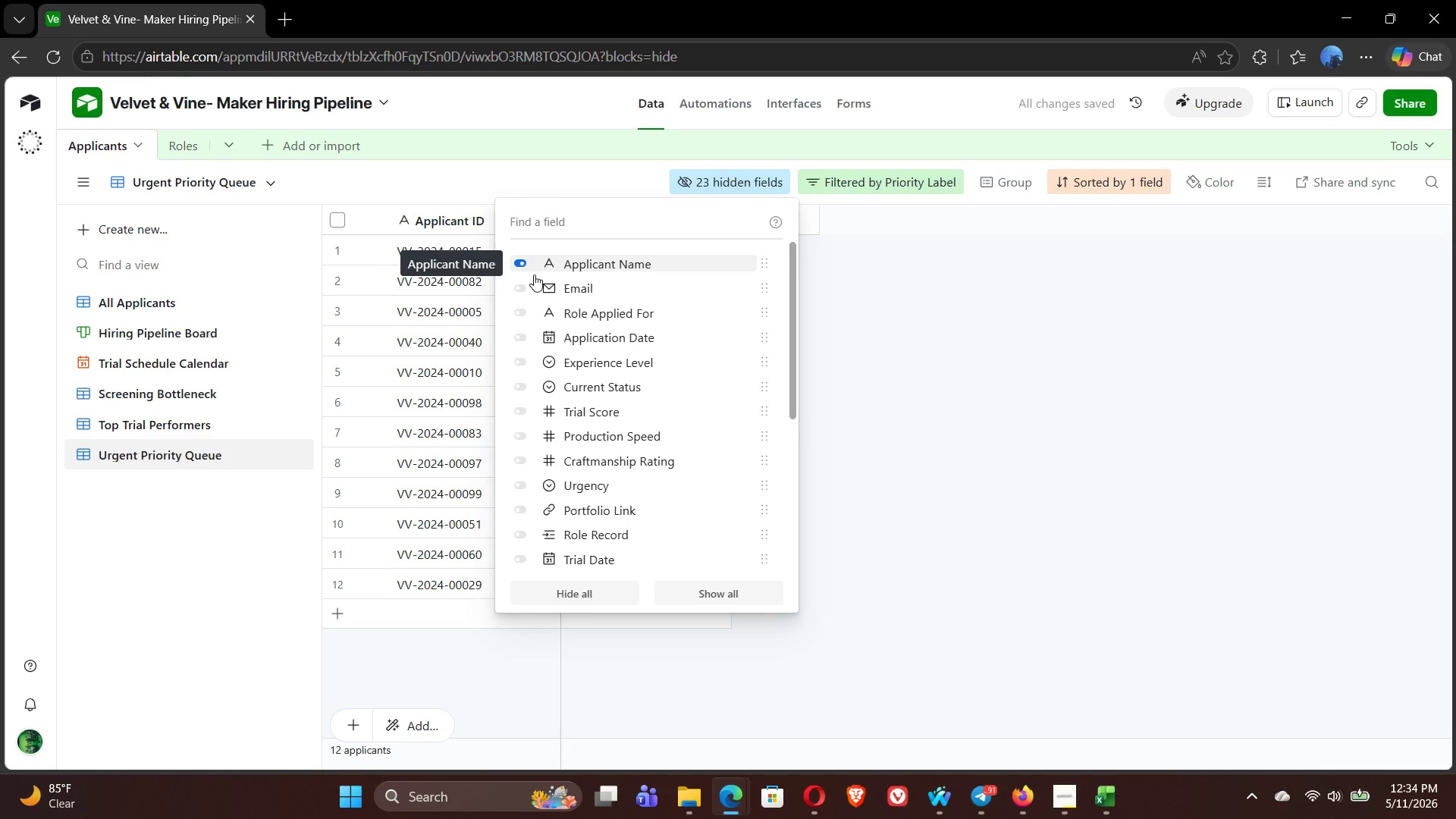 
left_click([530, 315])
 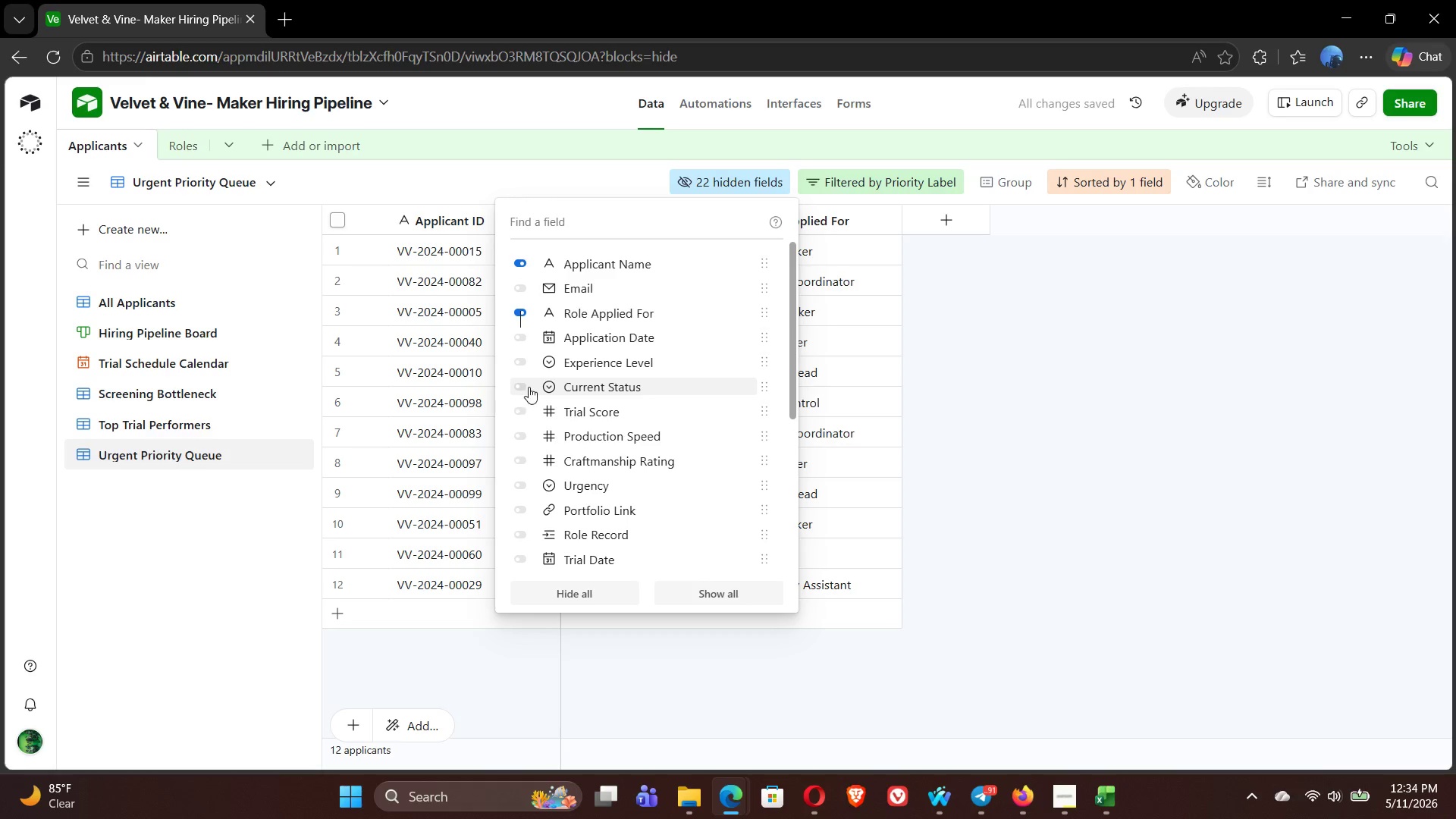 
left_click([533, 383])
 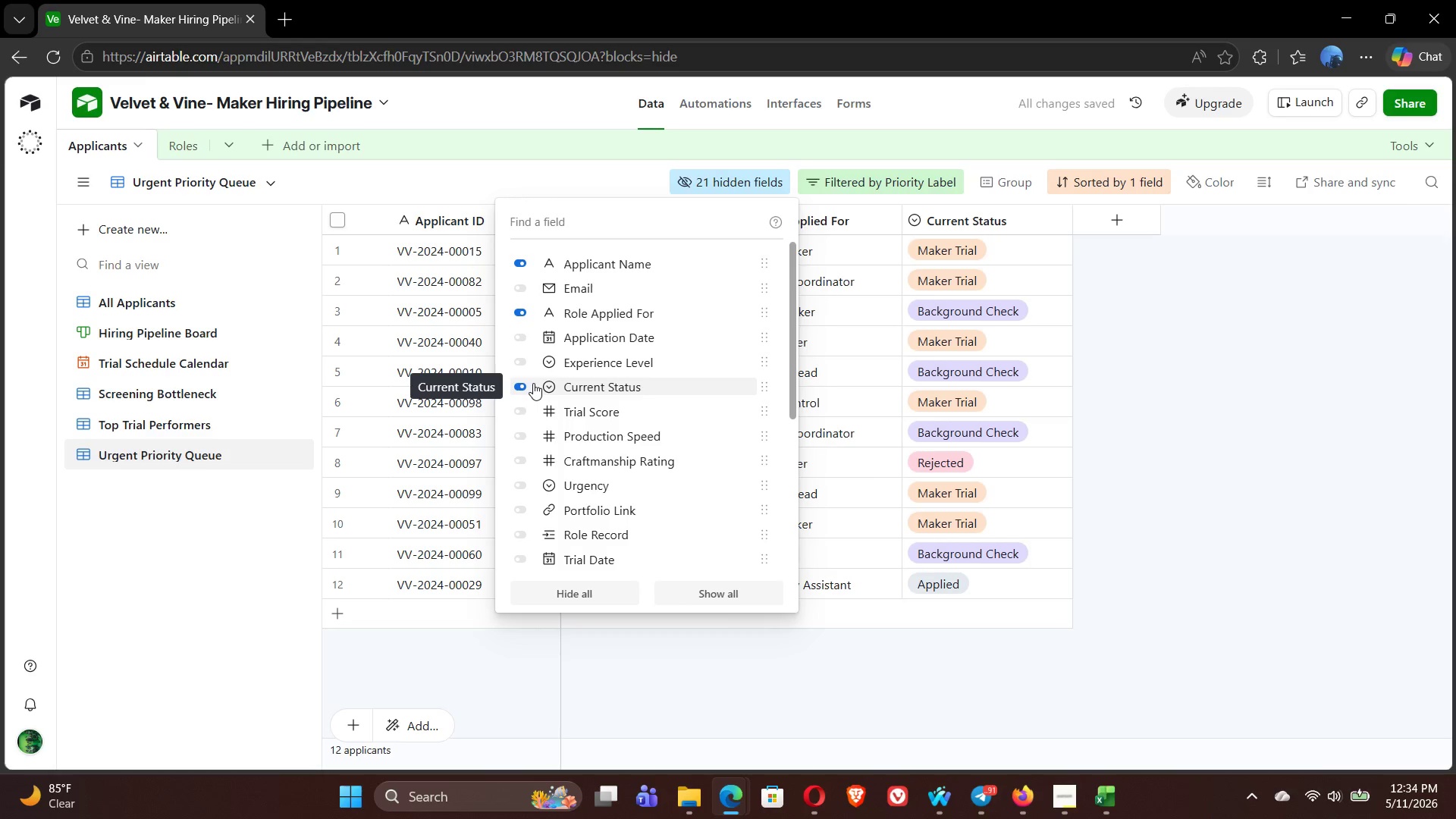 
wait(8.91)
 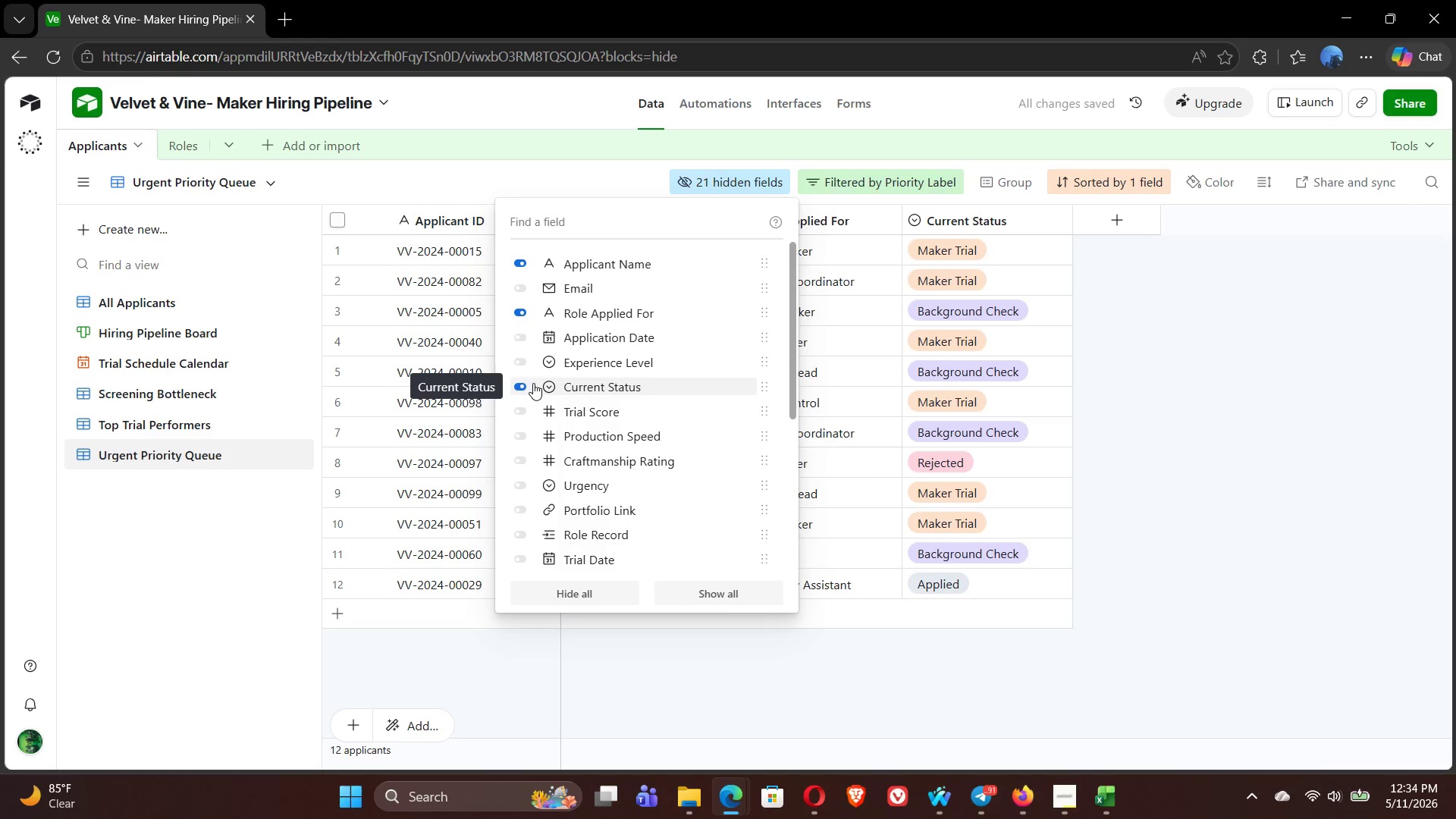 
left_click([528, 490])
 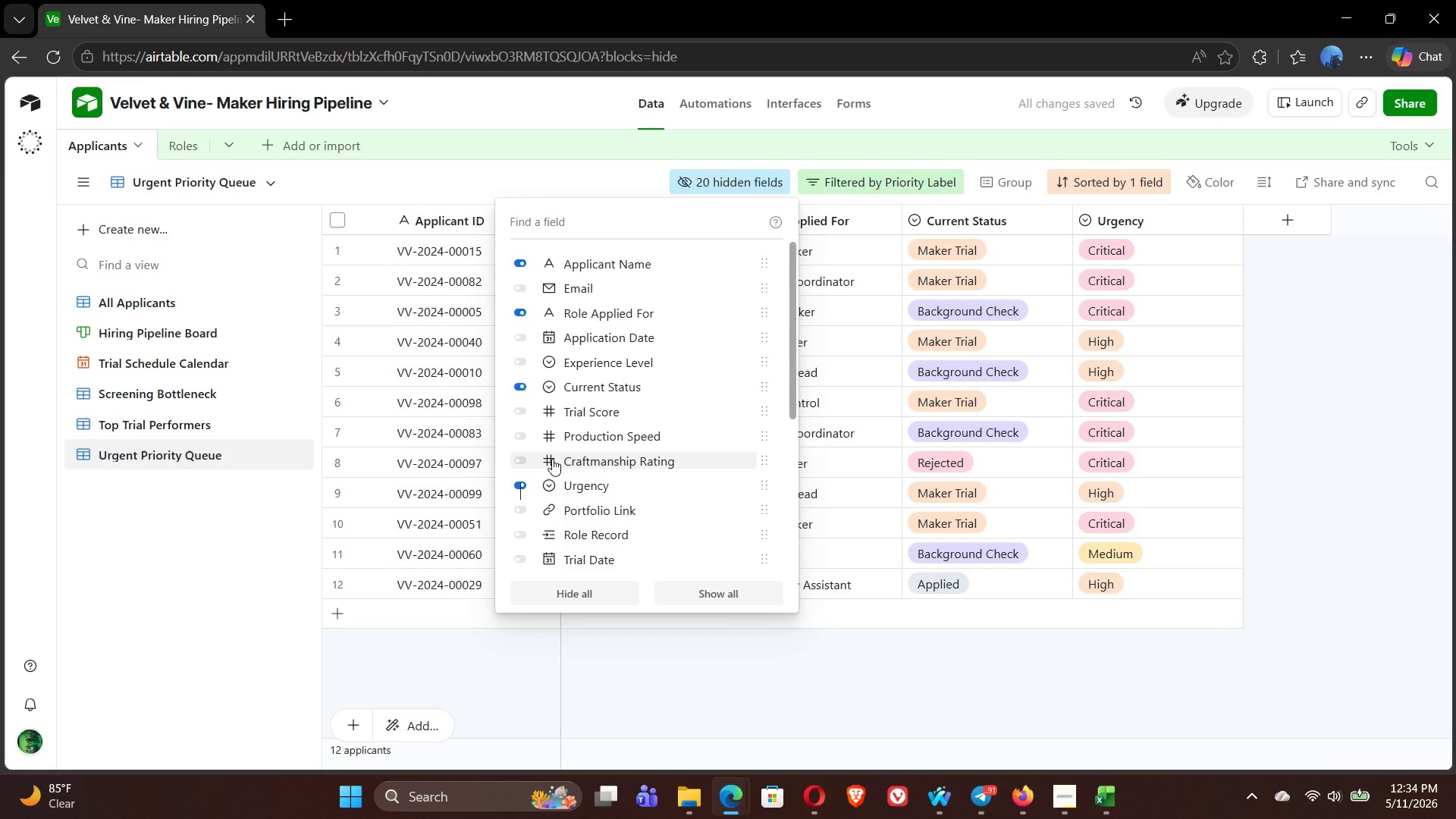 
wait(5.88)
 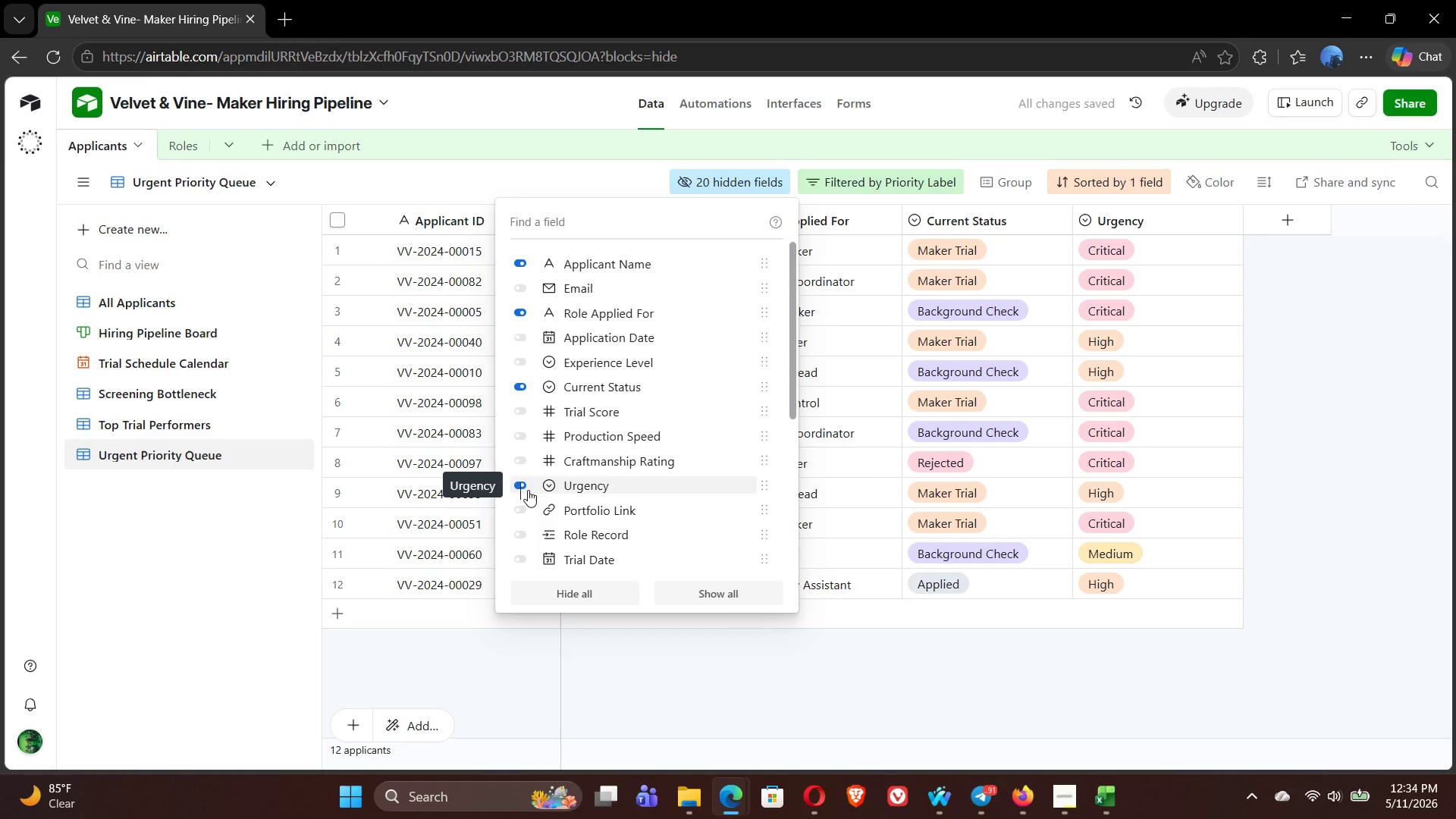 
mouse_move([562, 440])
 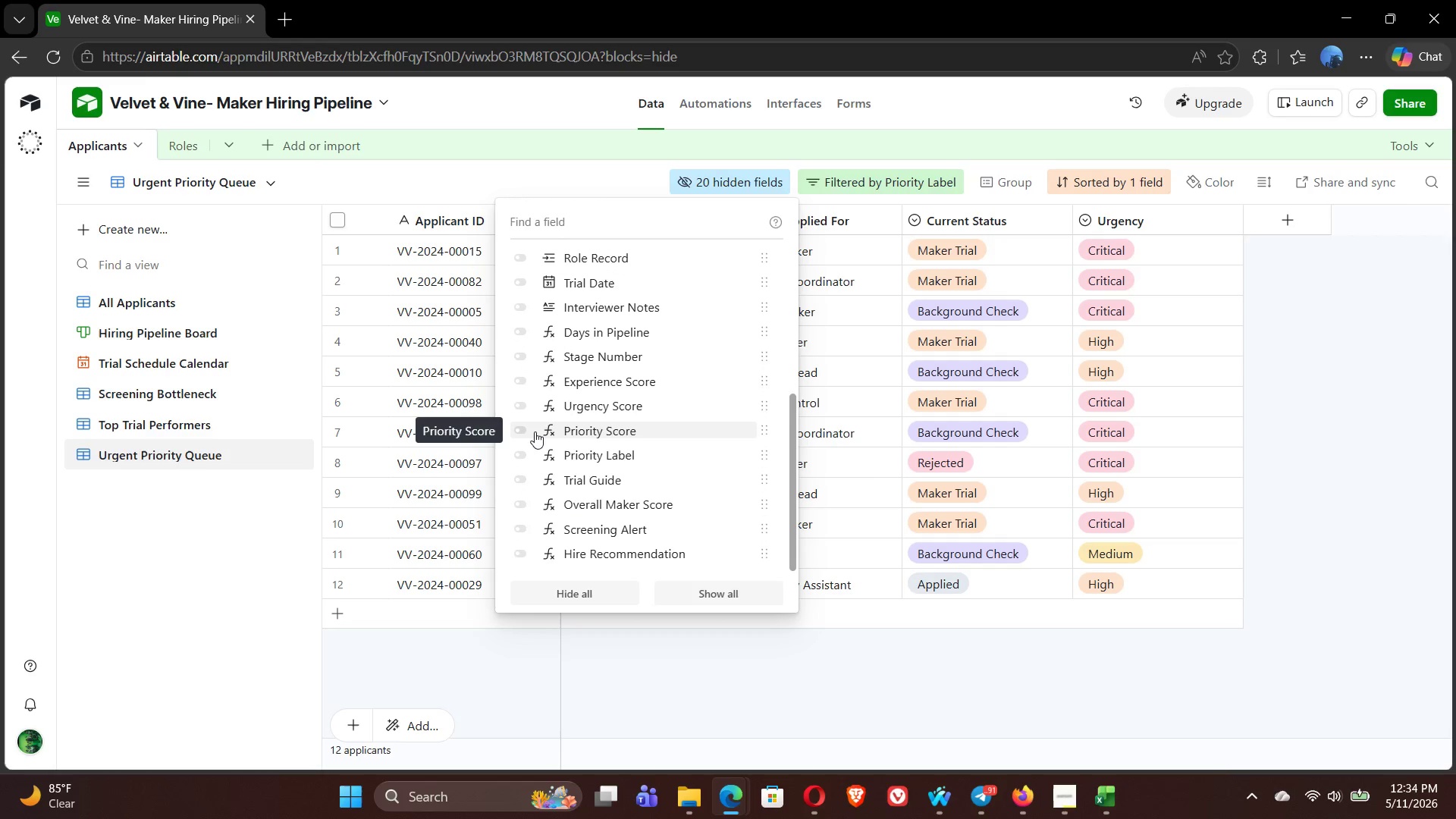 
left_click([535, 431])
 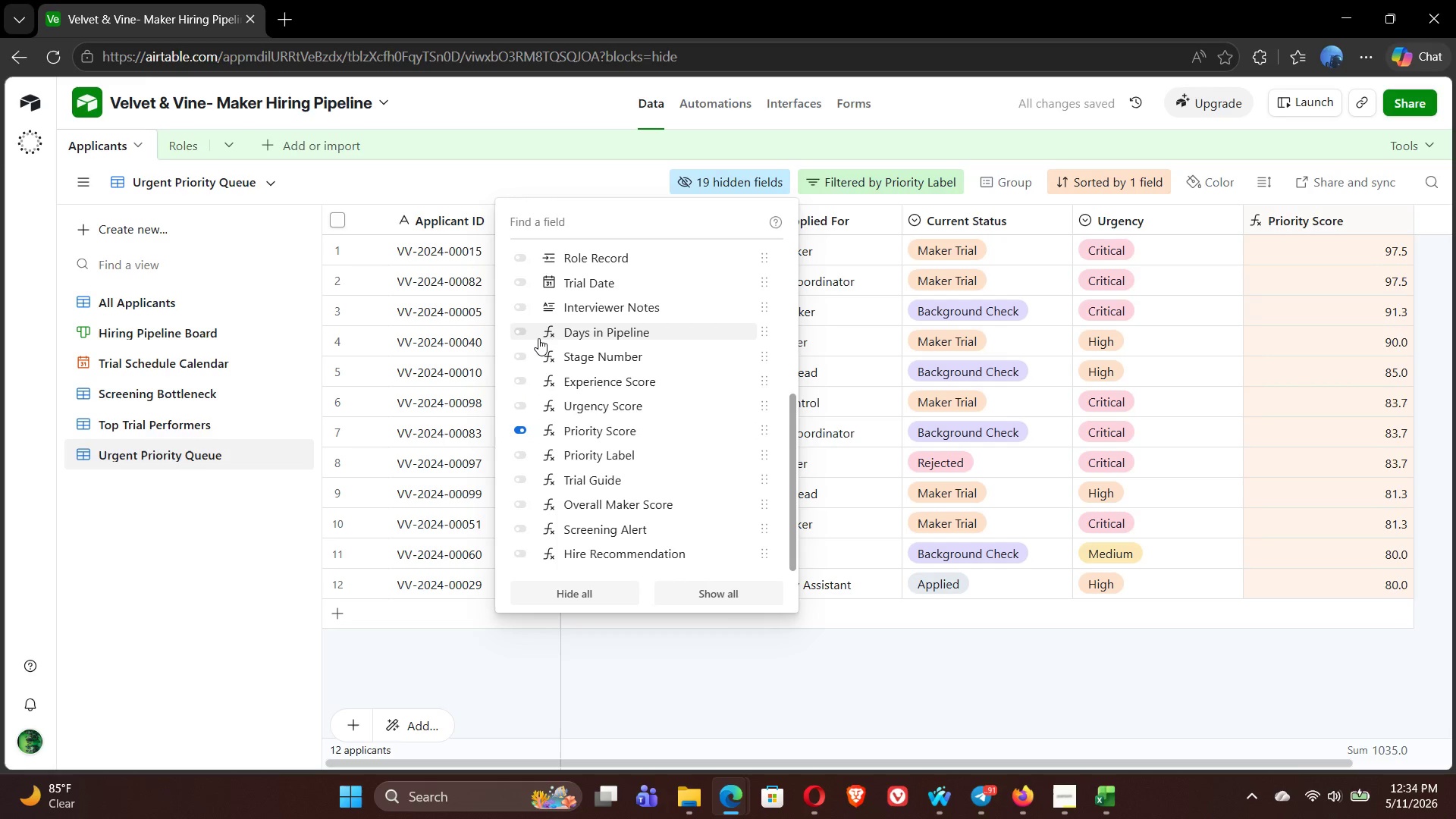 
wait(5.17)
 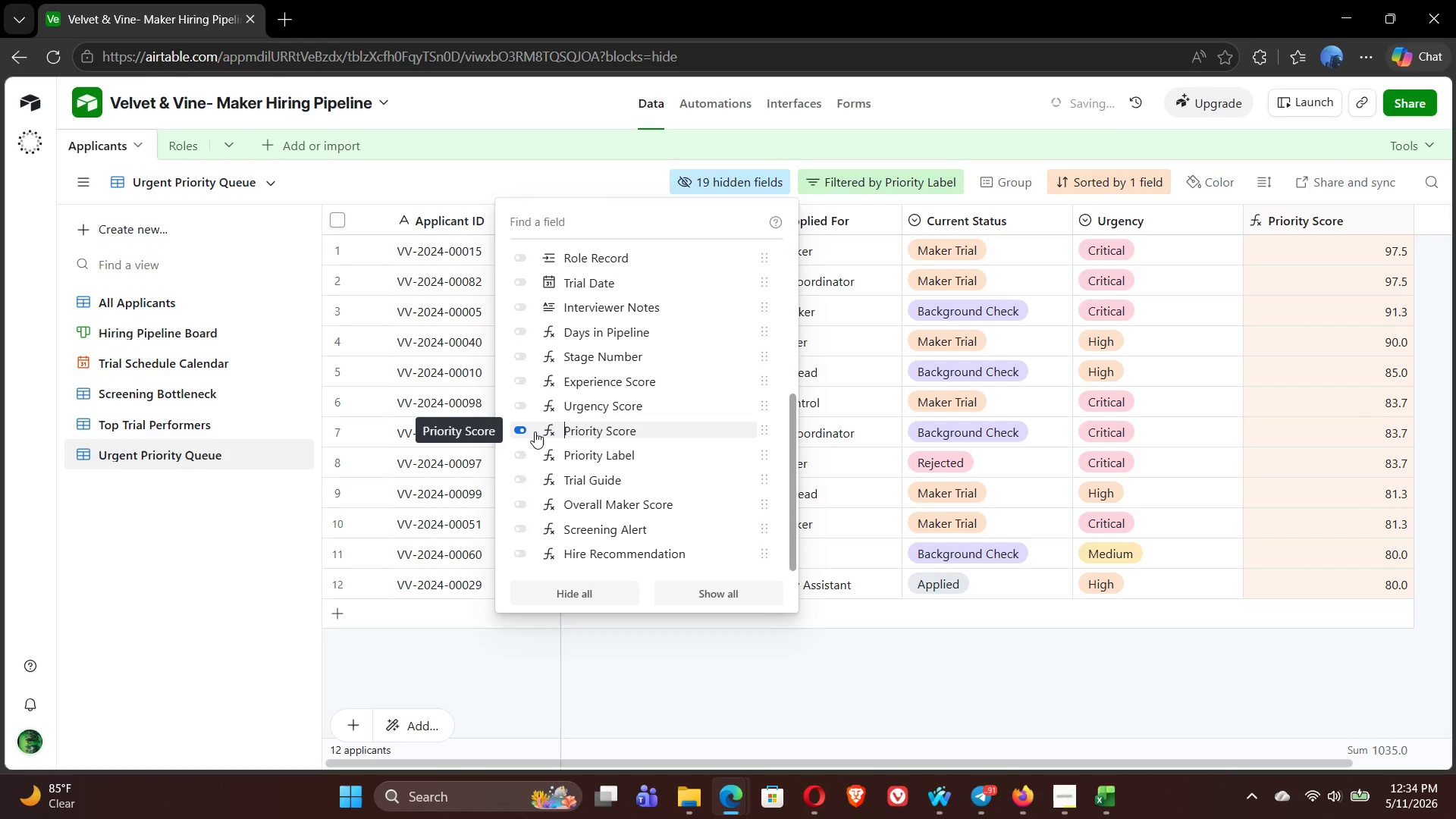 
left_click([532, 331])
 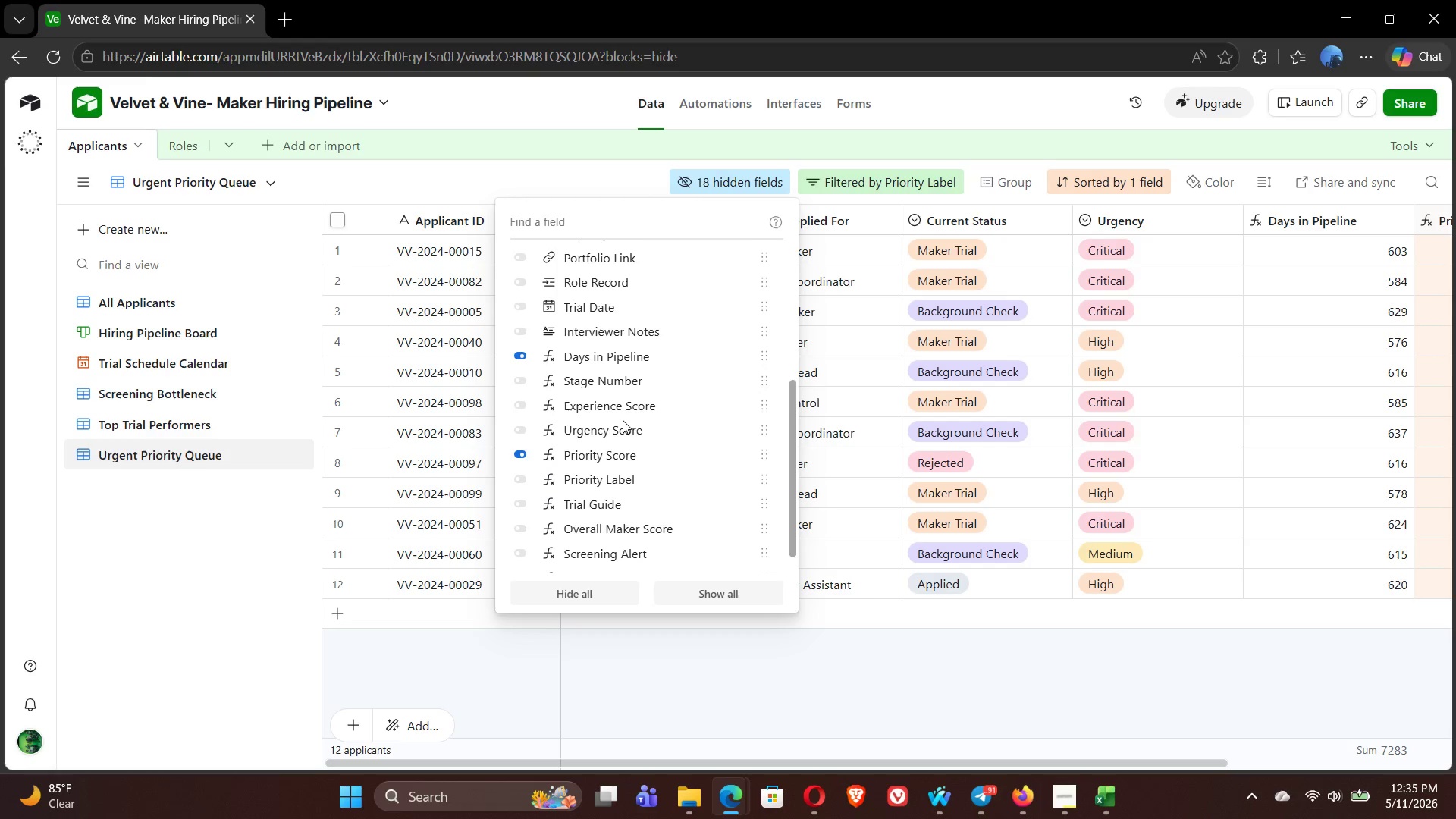 
wait(36.72)
 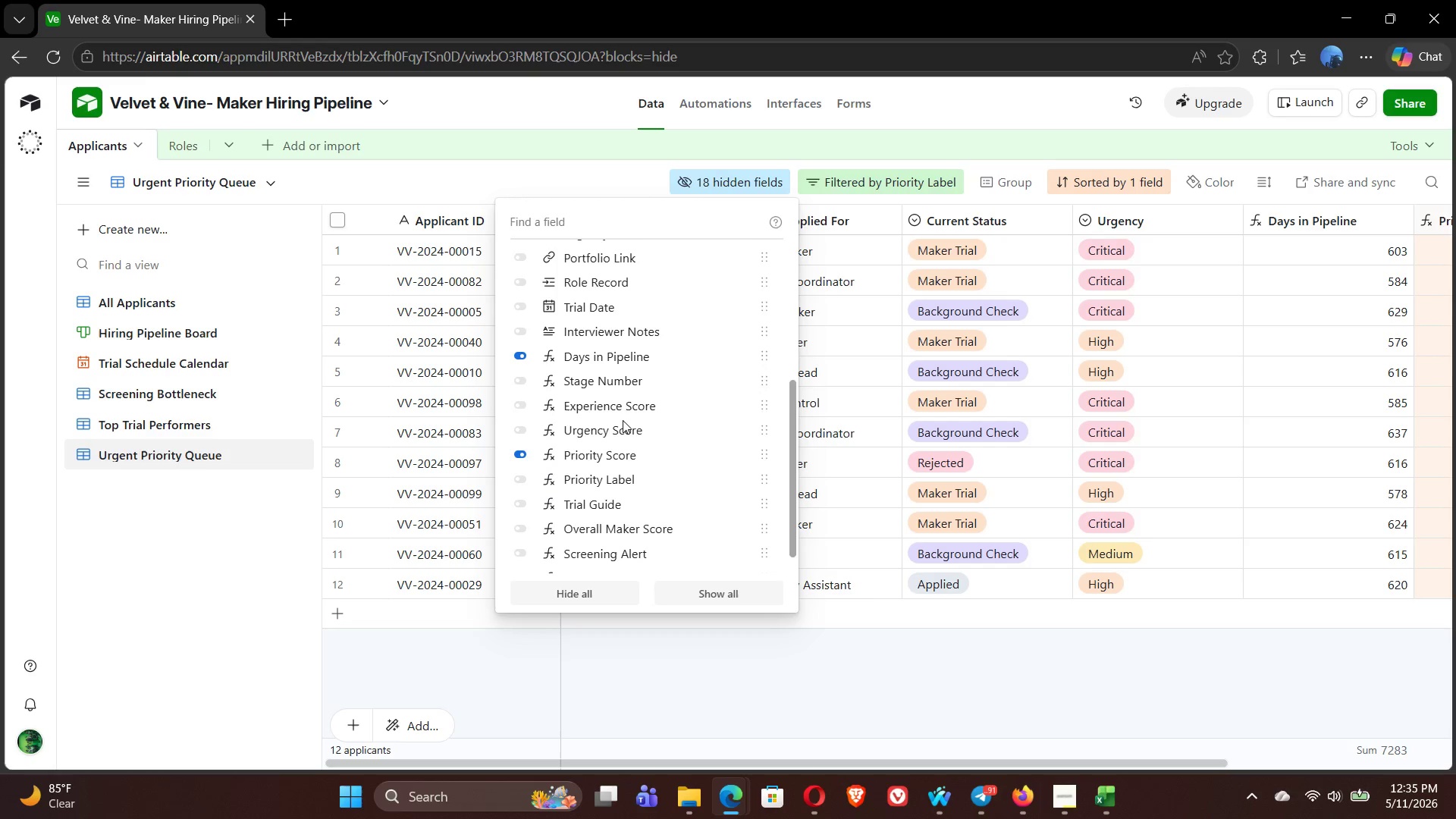 
left_click([526, 557])
 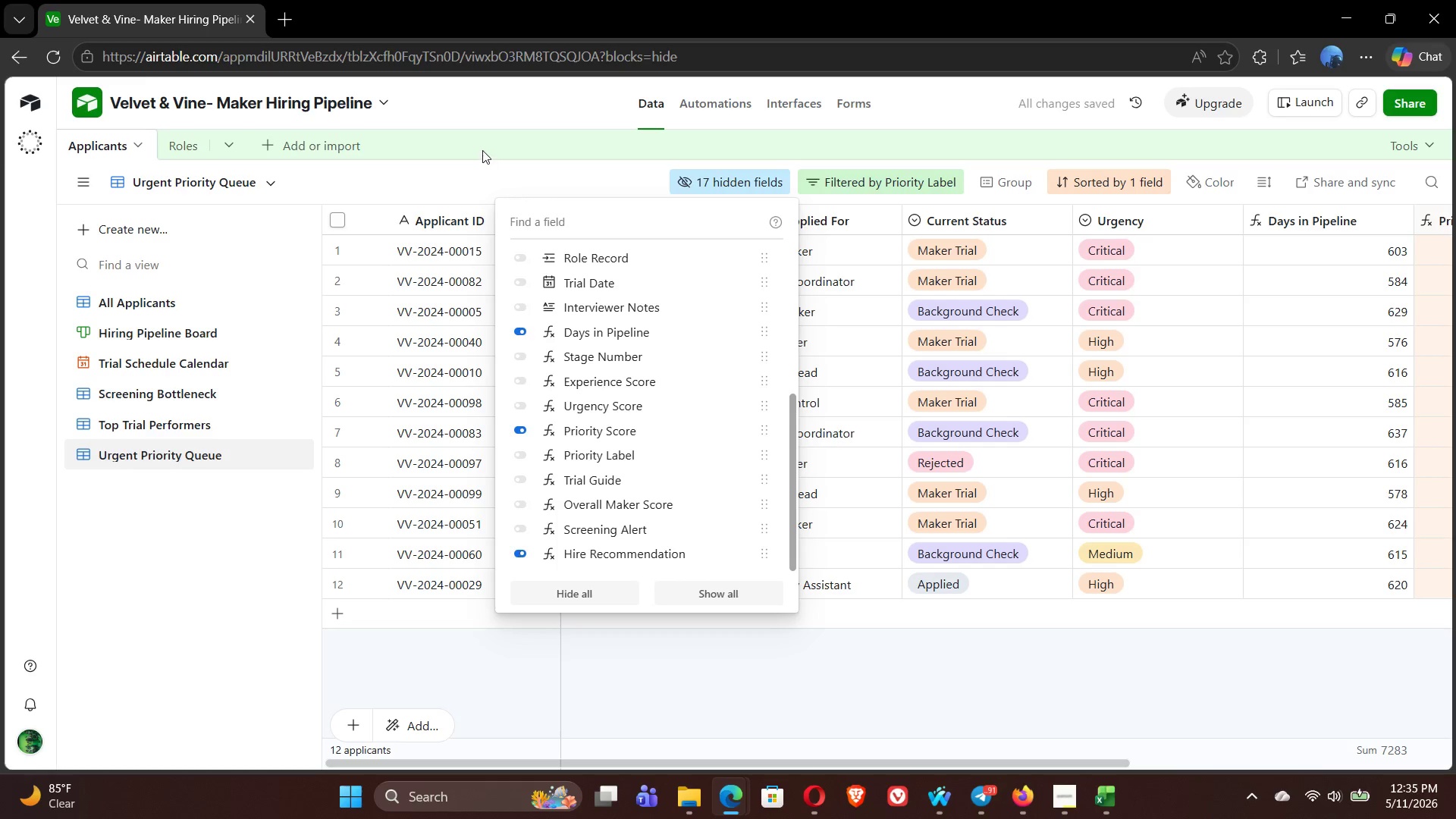 
left_click([485, 184])
 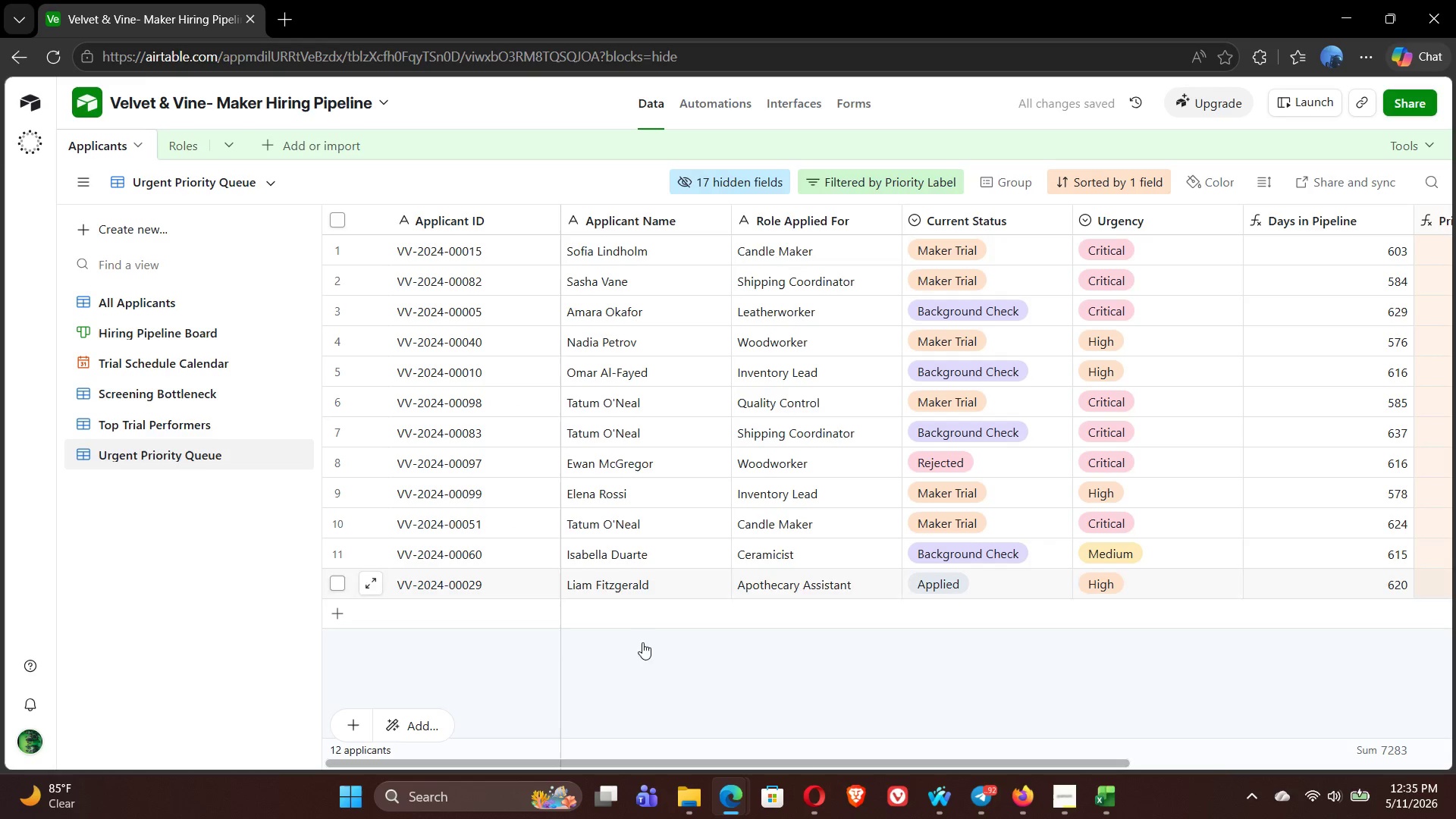 
left_click([726, 707])
 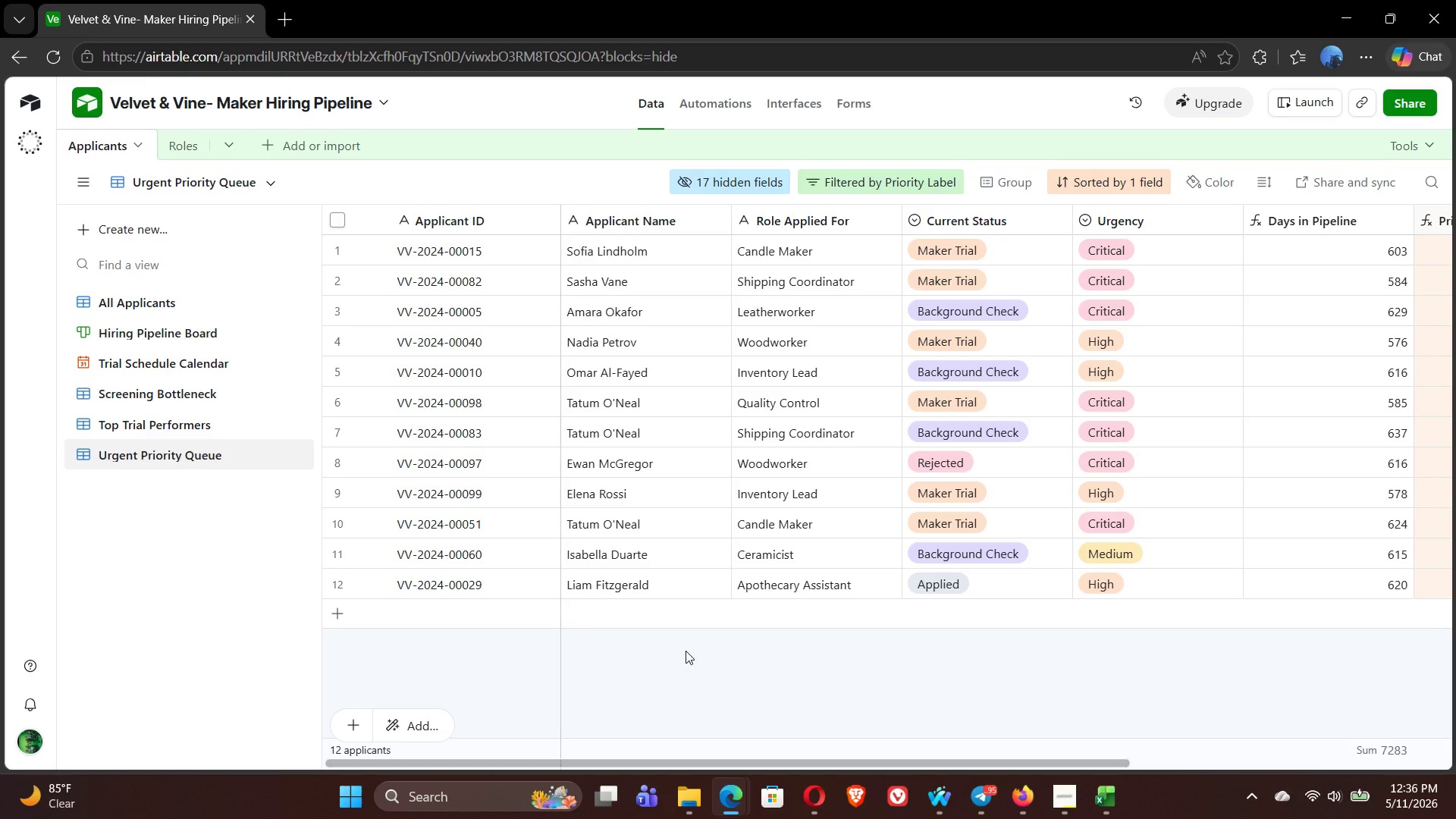 
wait(73.14)
 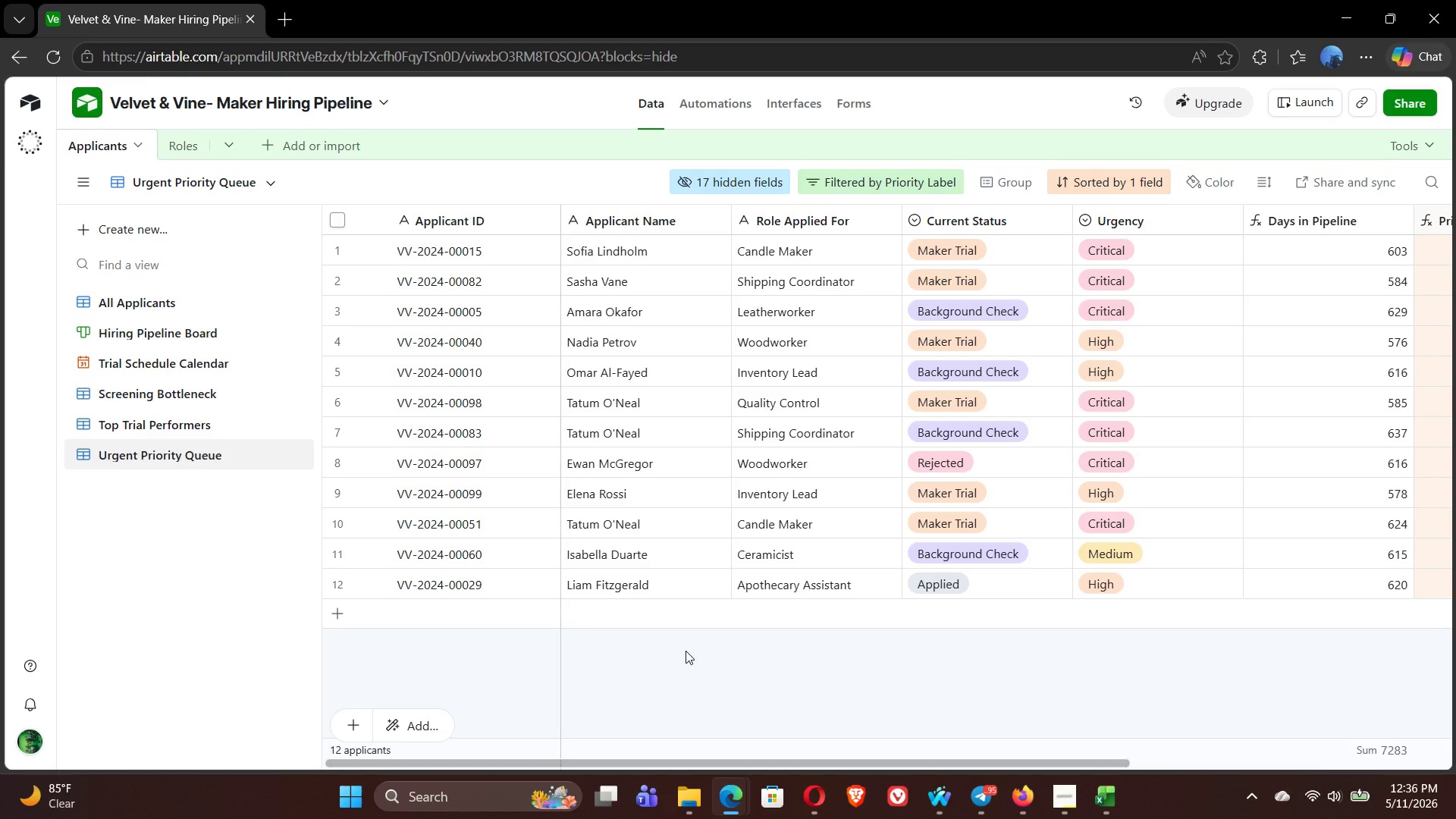 
left_click([116, 232])
 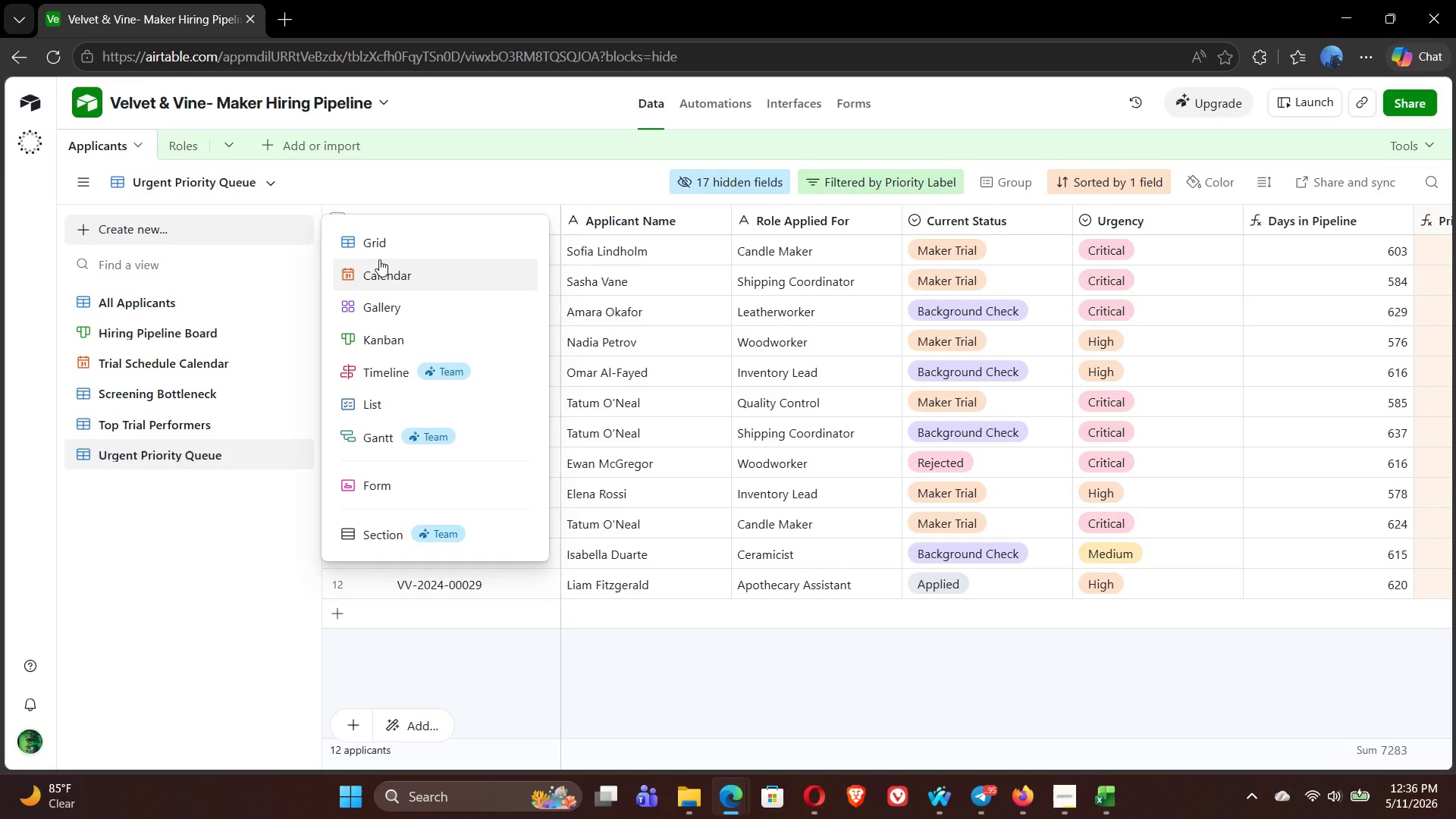 
left_click([392, 247])
 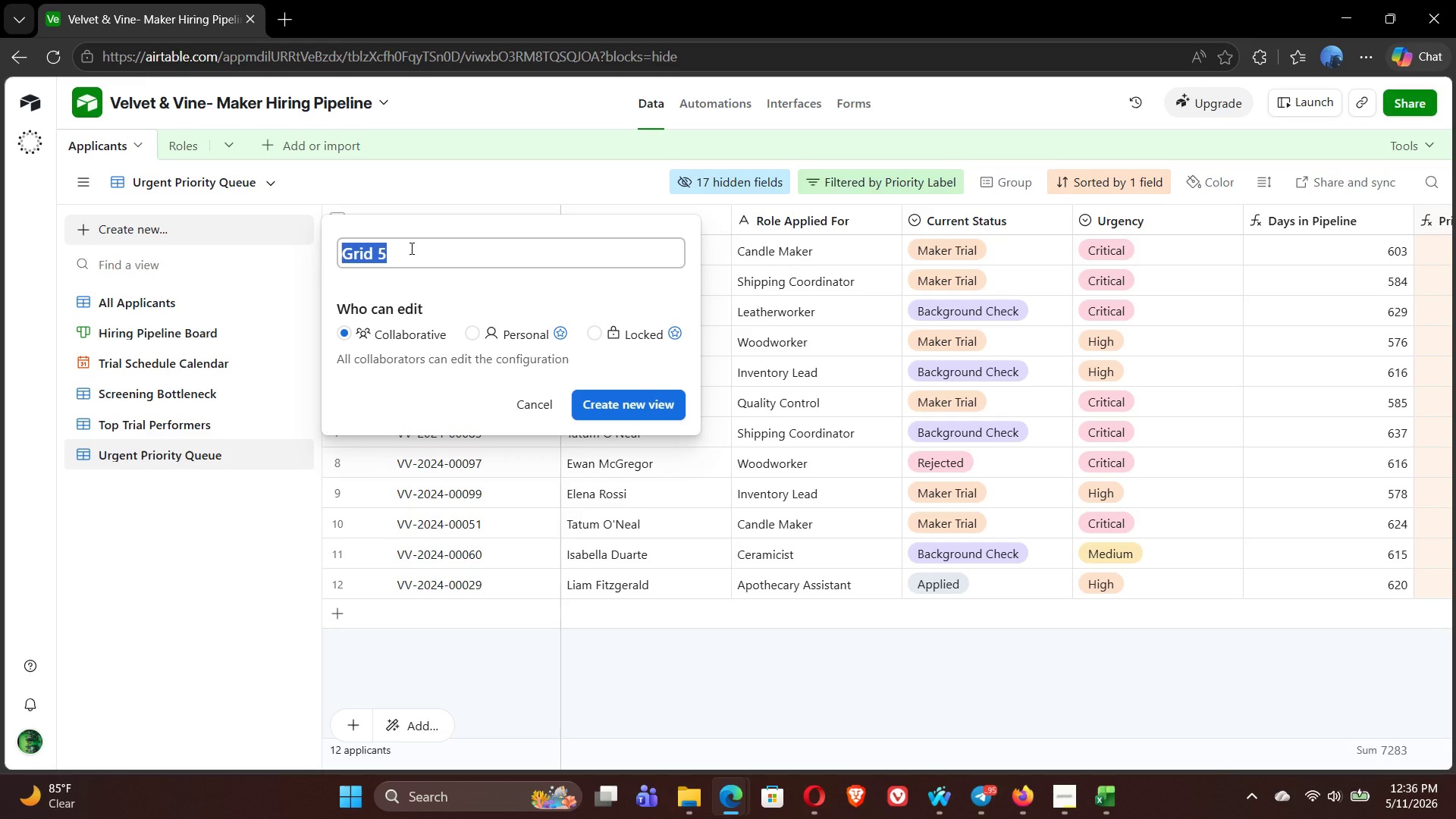 
type(Fast Track)
 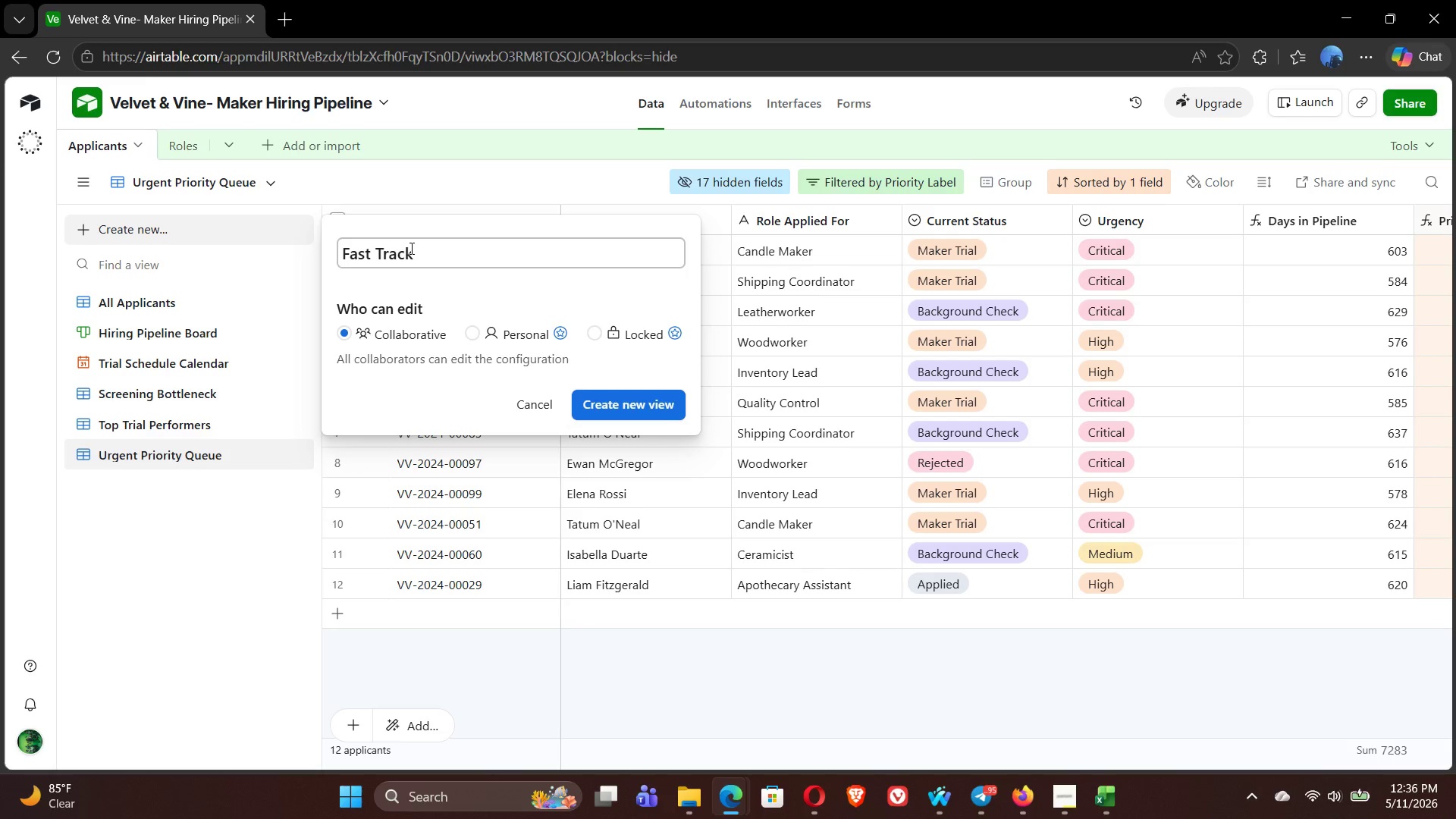 
wait(6.48)
 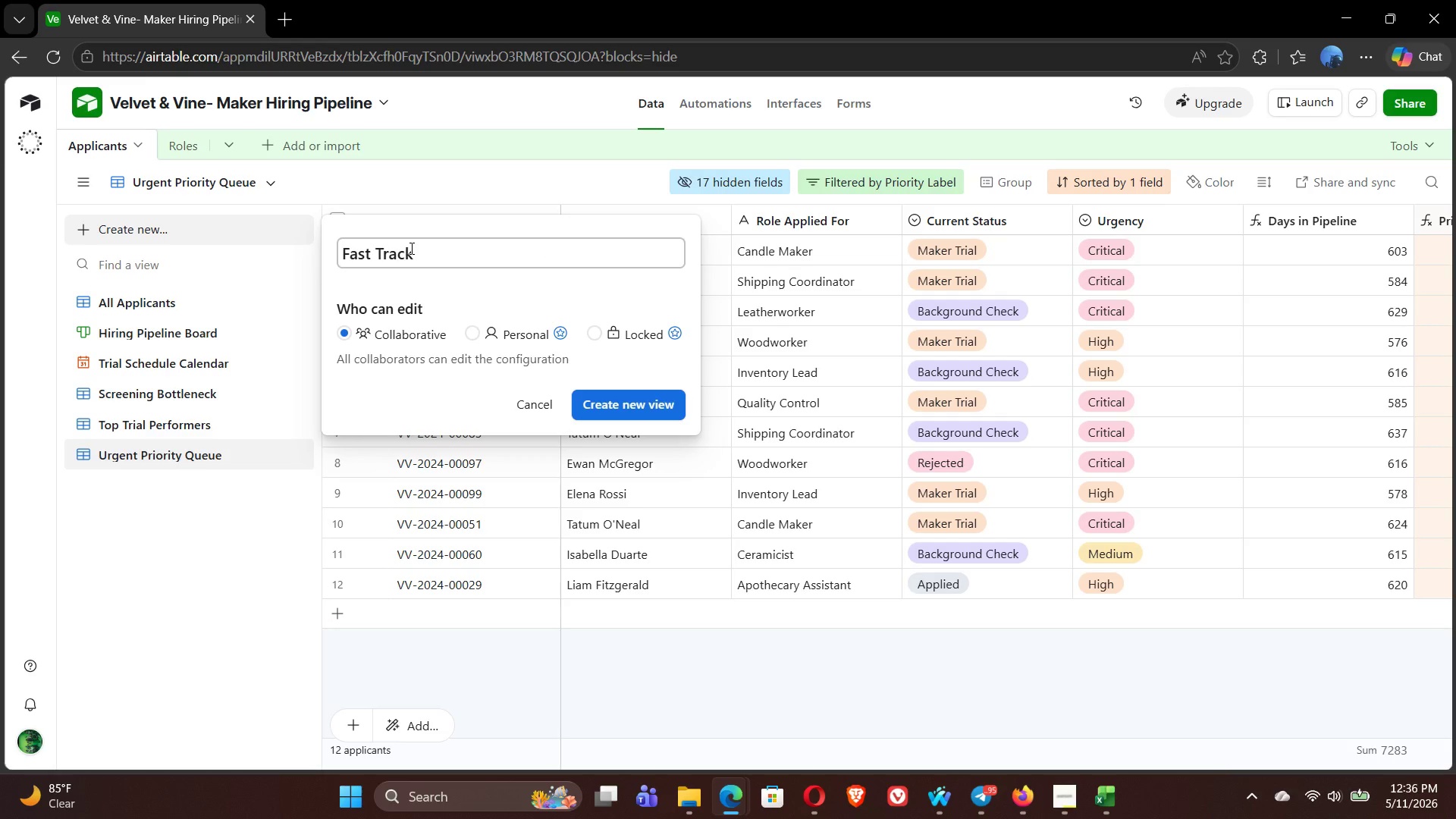 
left_click([614, 407])
 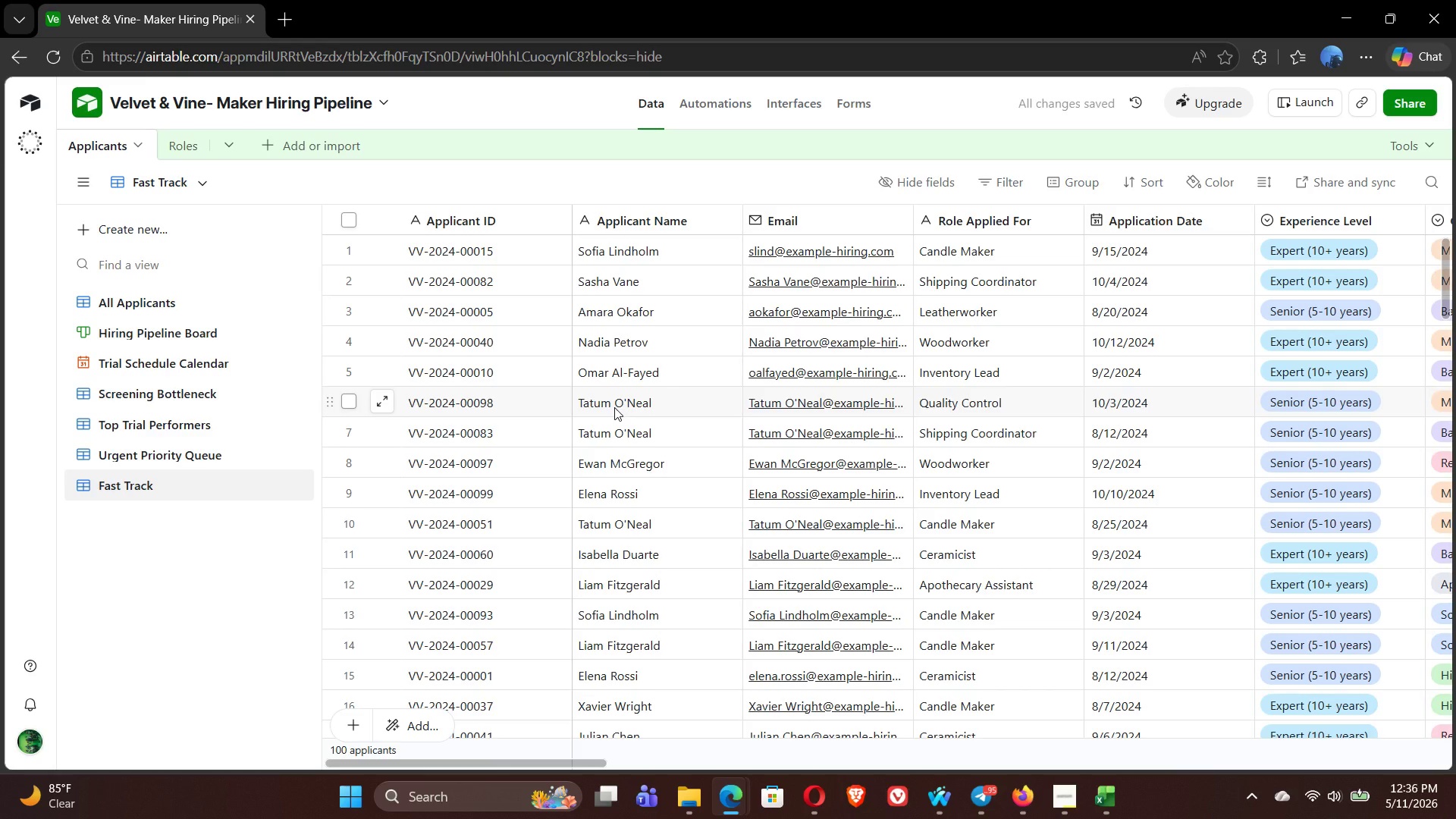 
wait(5.45)
 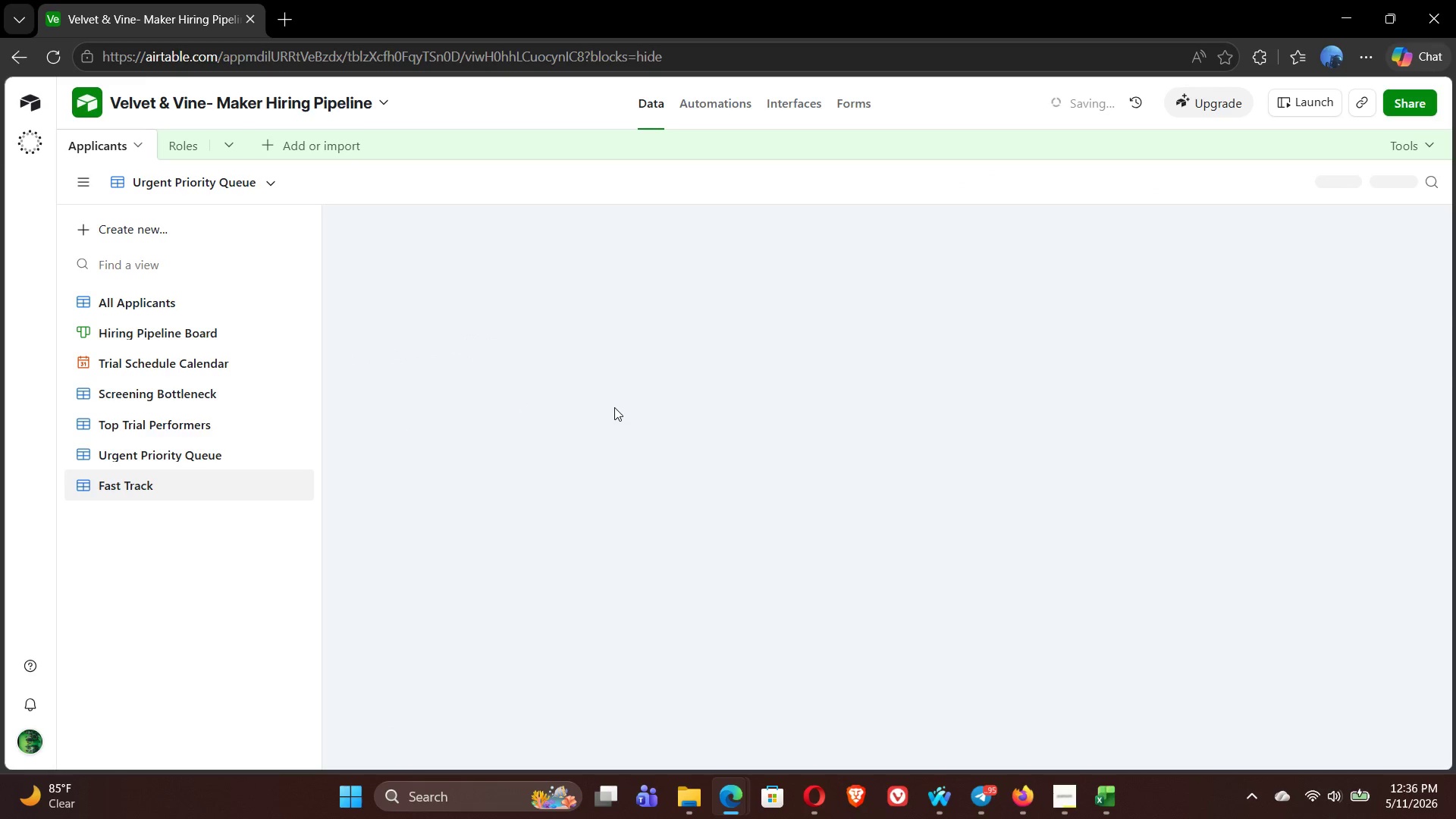 
left_click([1007, 180])
 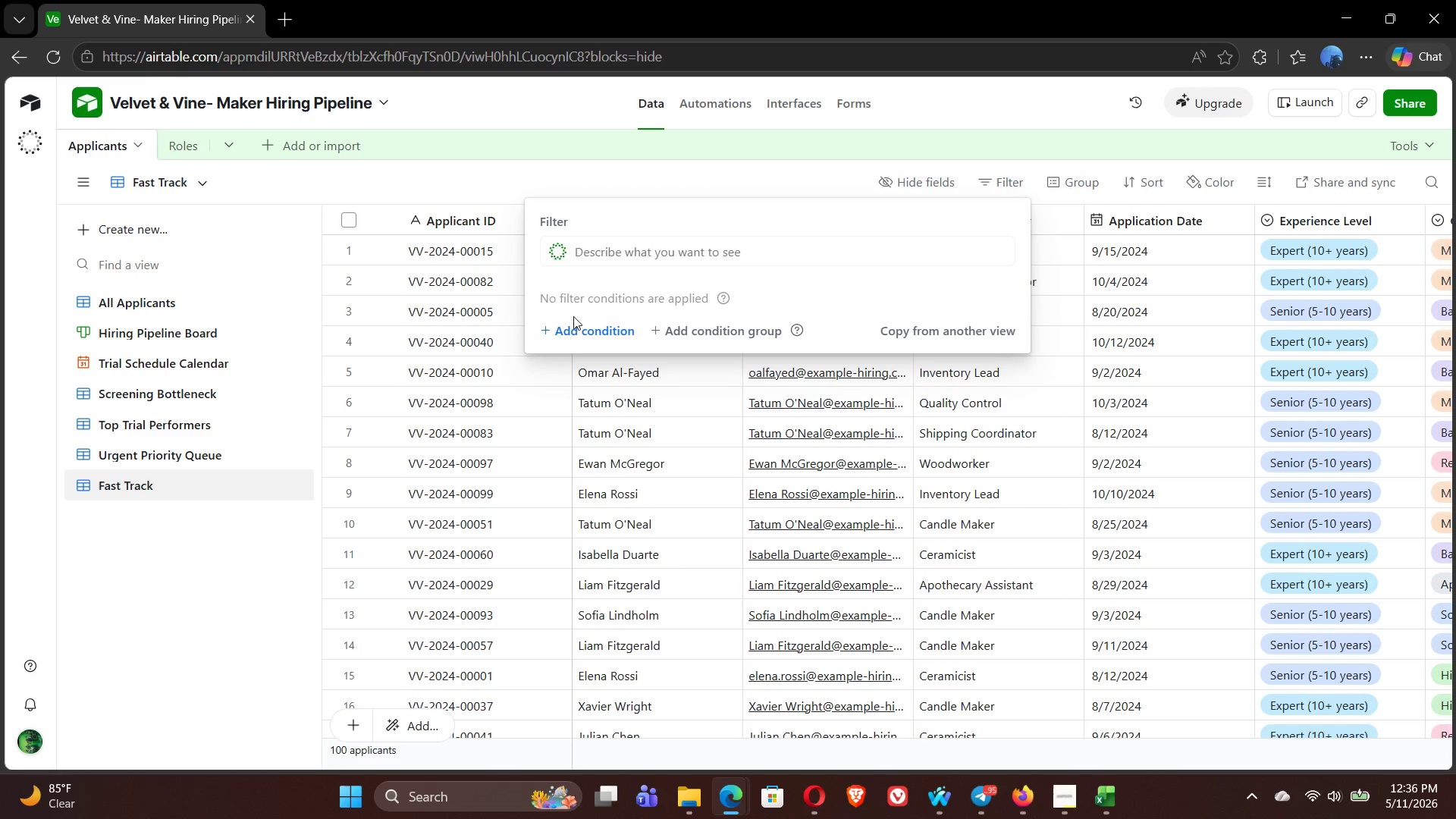 
left_click([582, 331])
 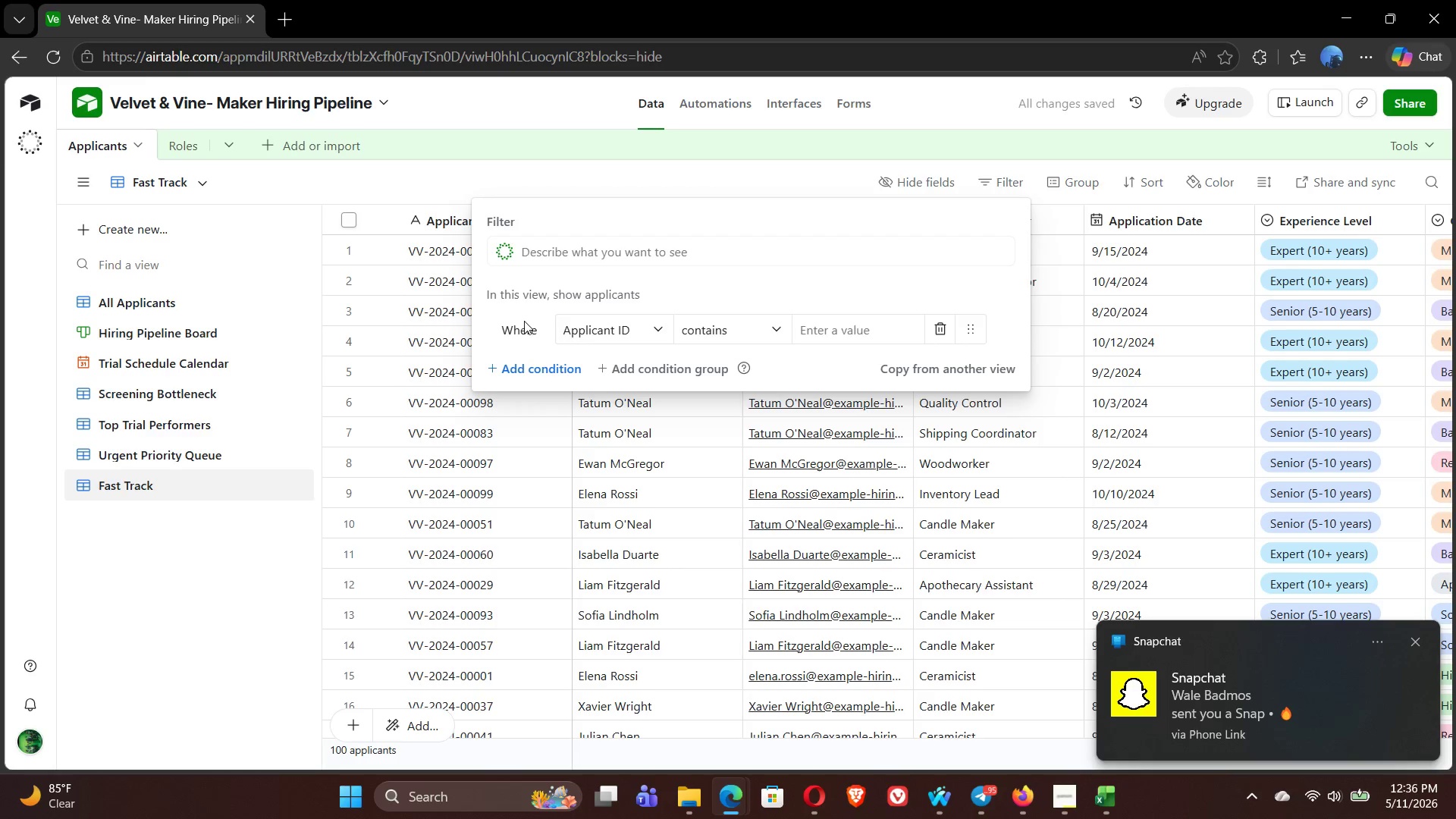 
left_click([610, 331])
 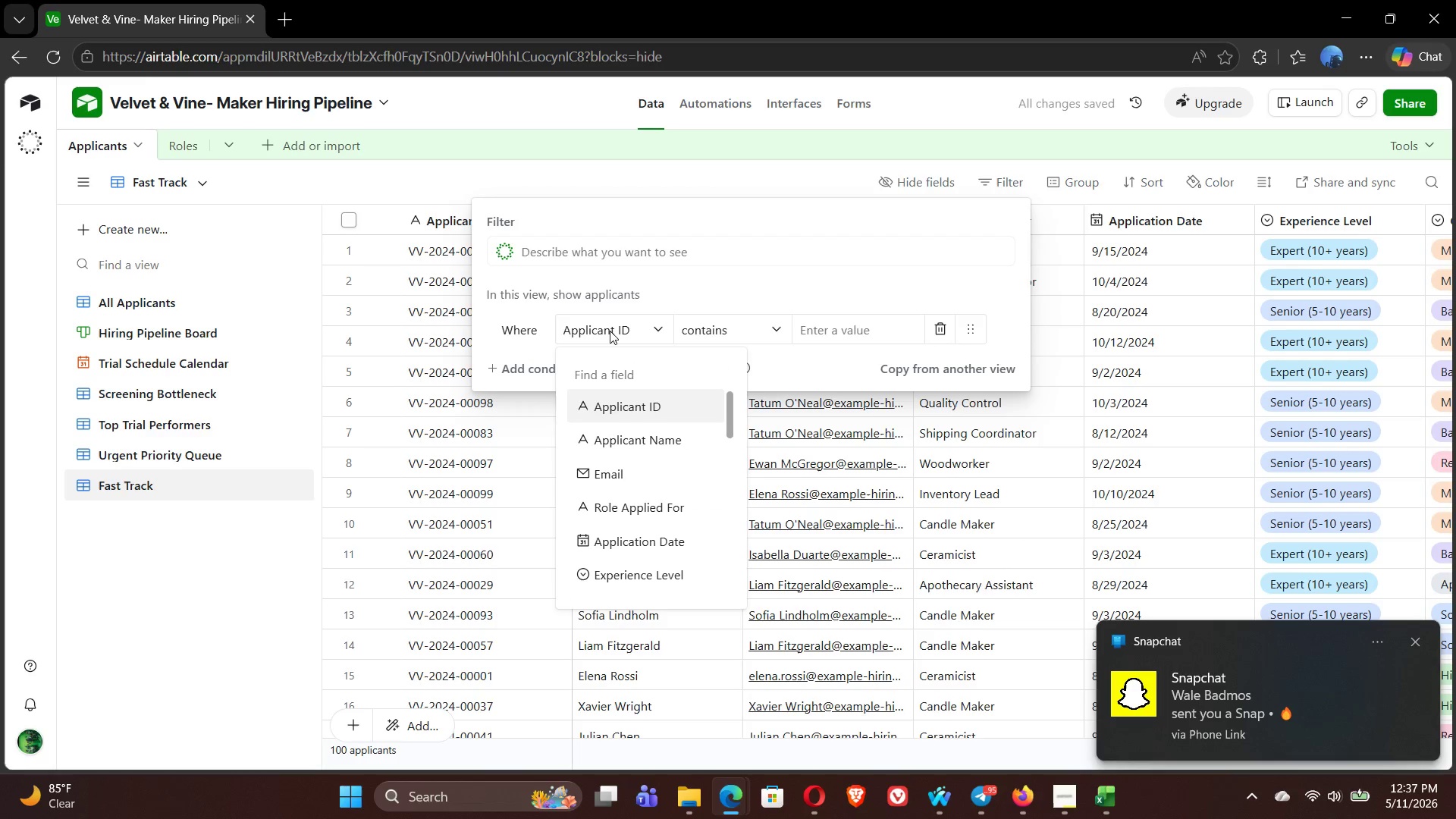 
type(hire)
 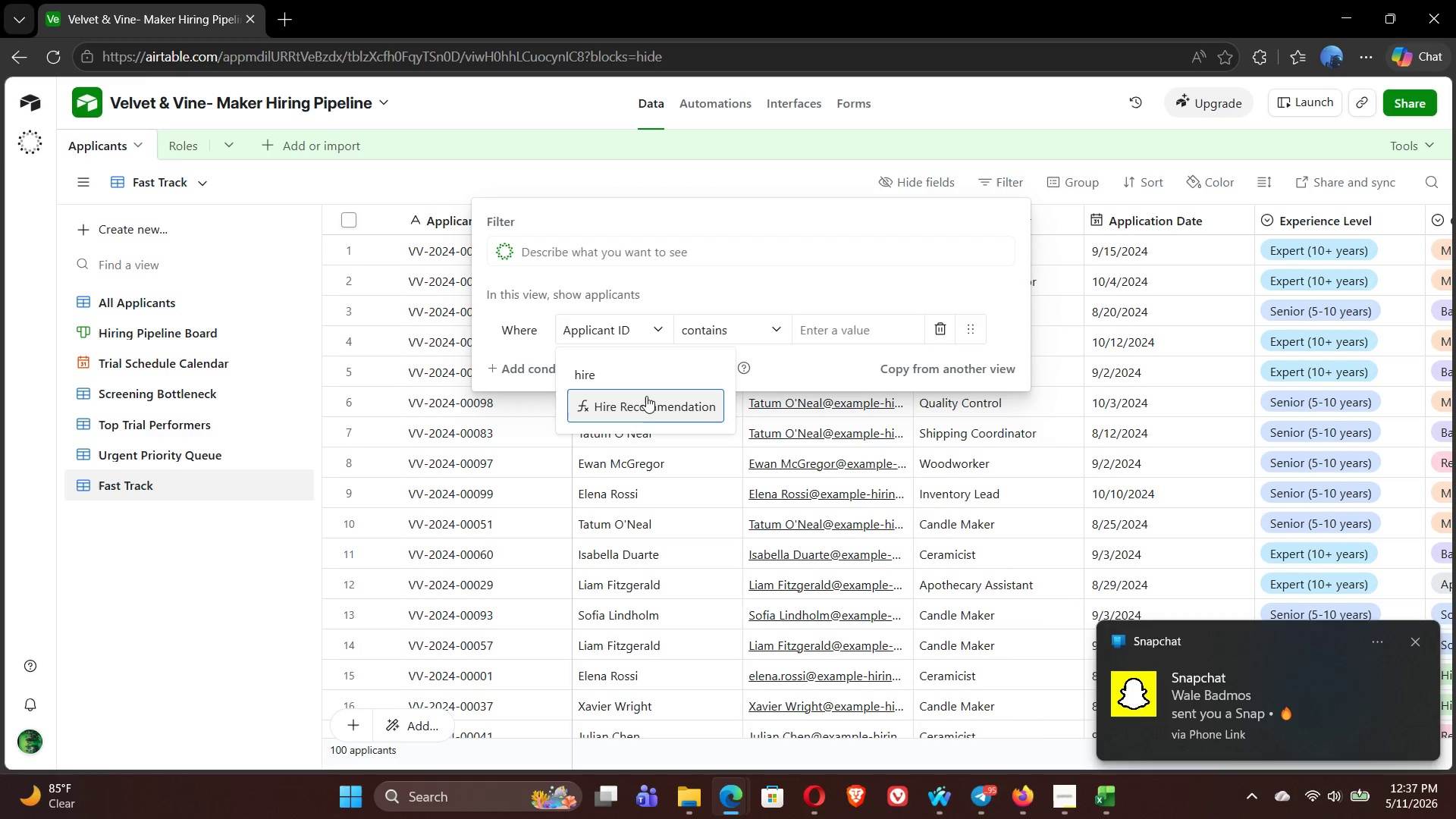 
left_click([652, 407])
 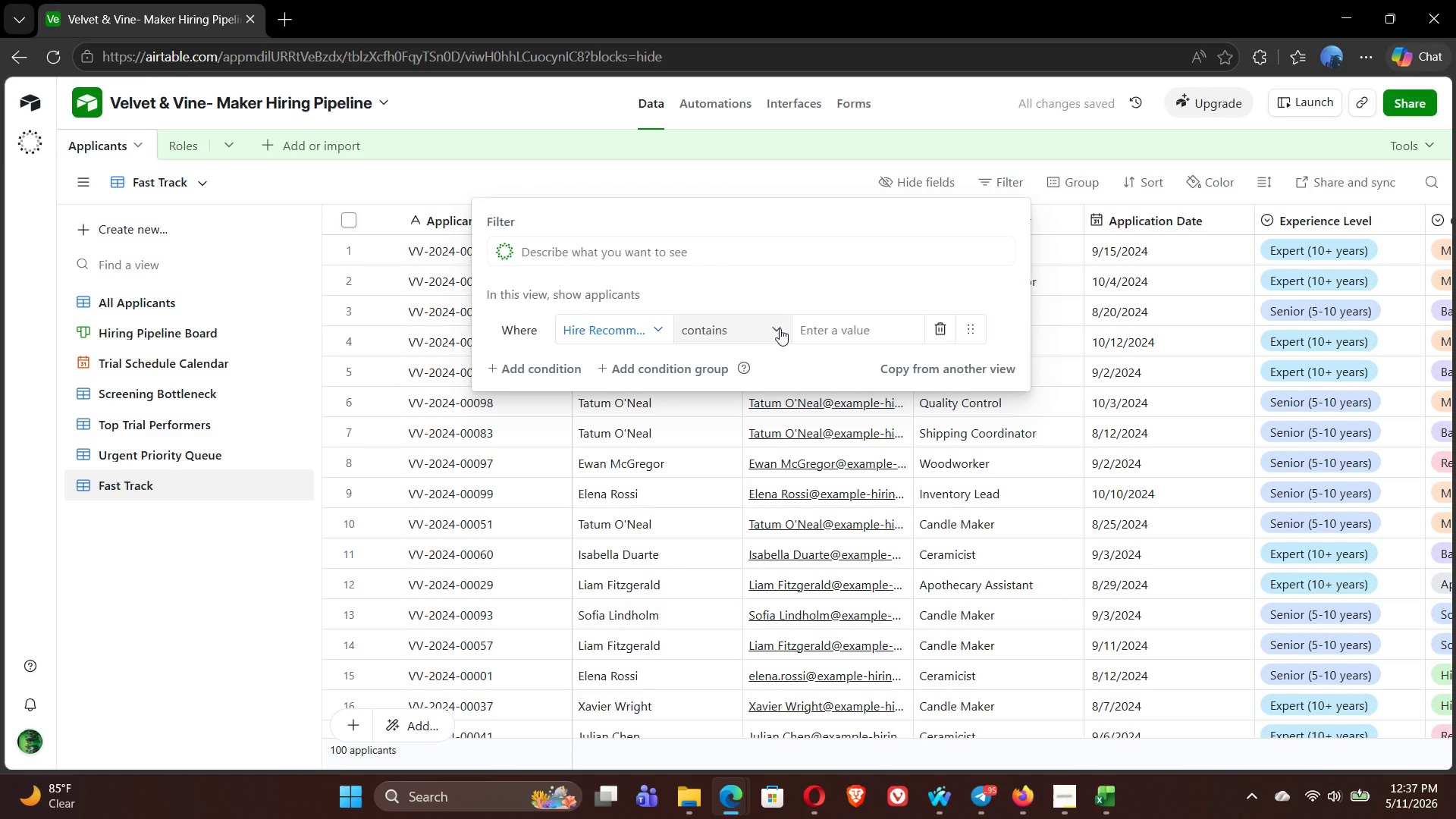 
left_click([813, 326])
 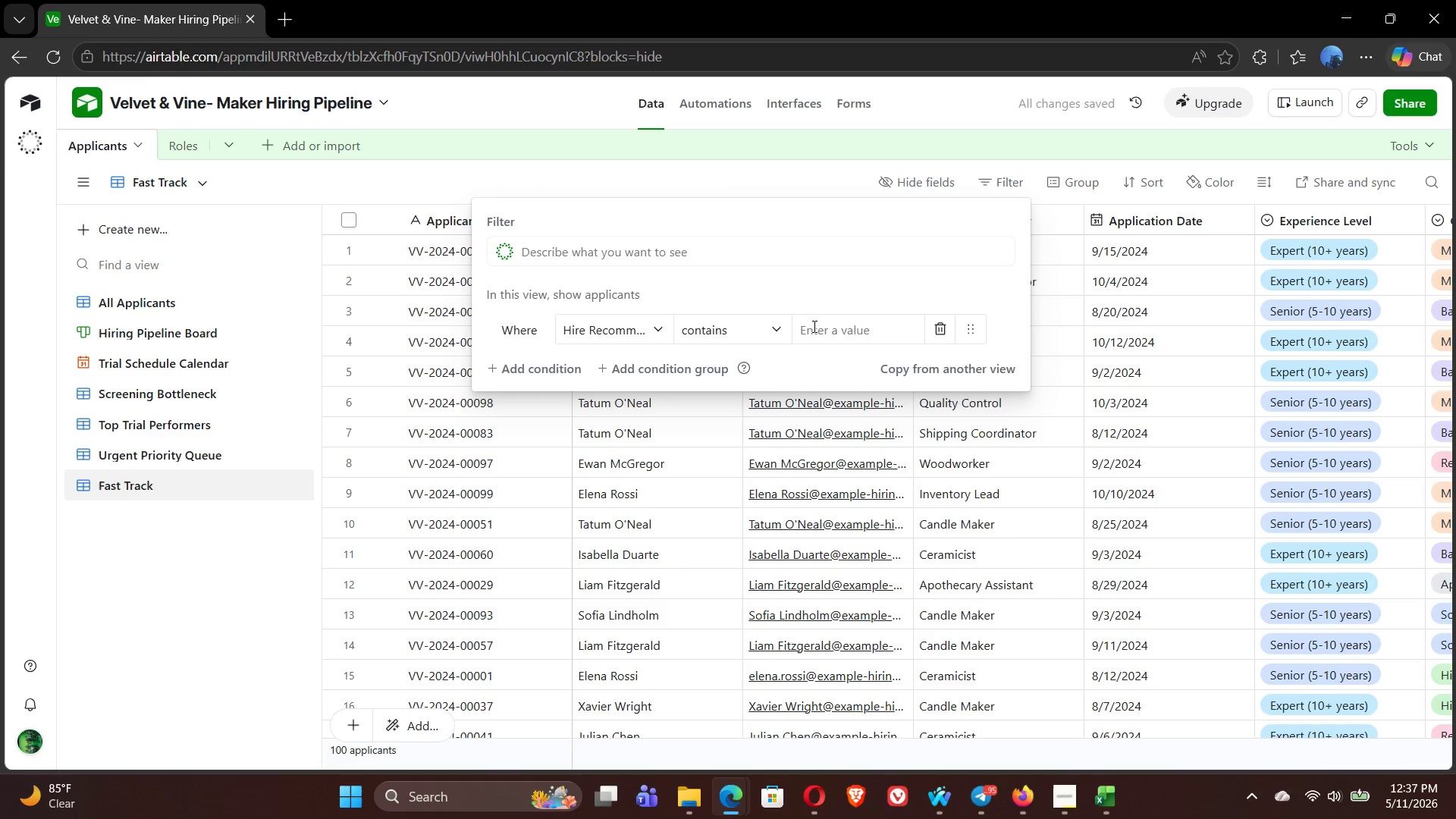 
type(Fast Track)
 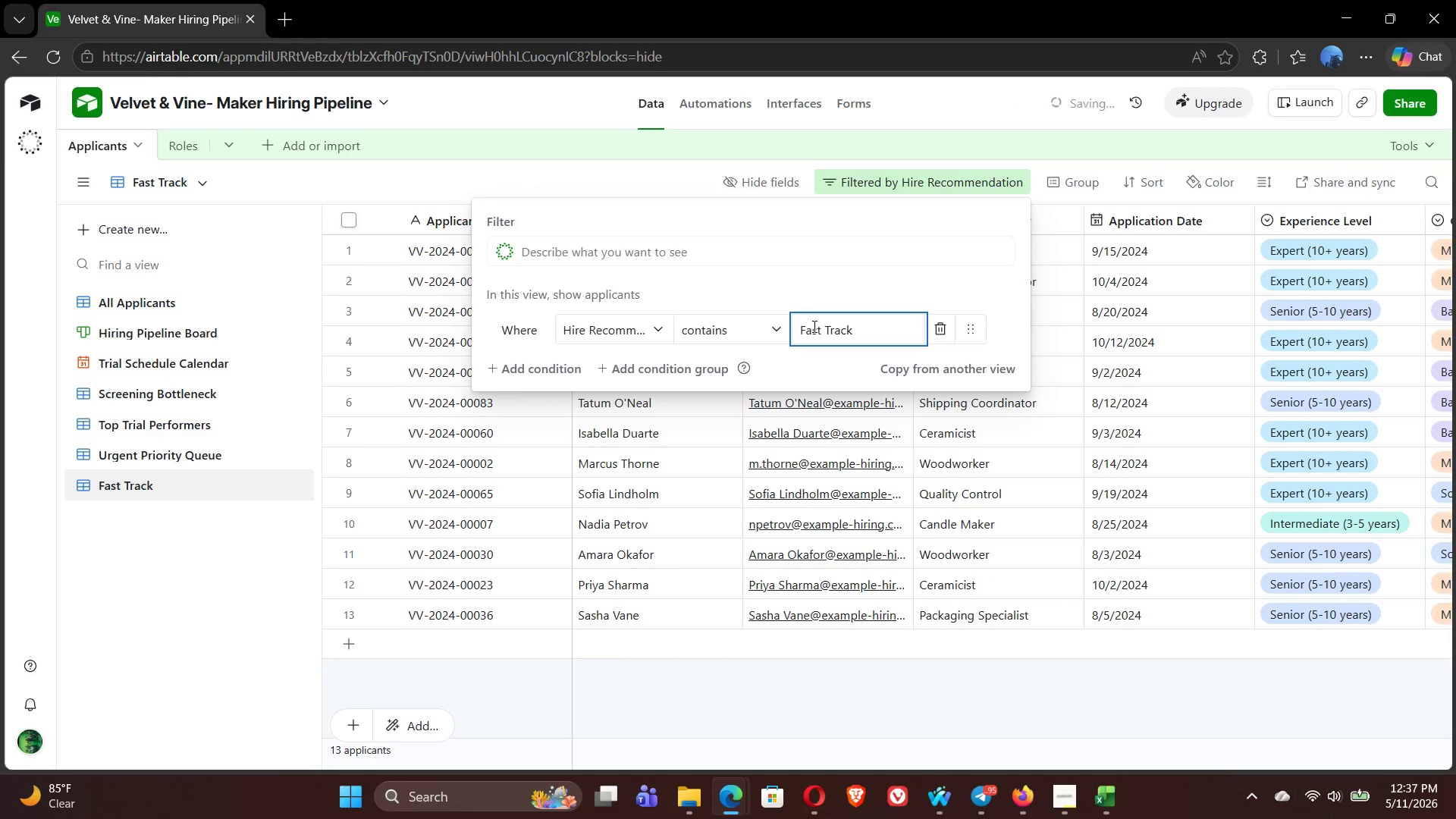 
left_click([620, 188])
 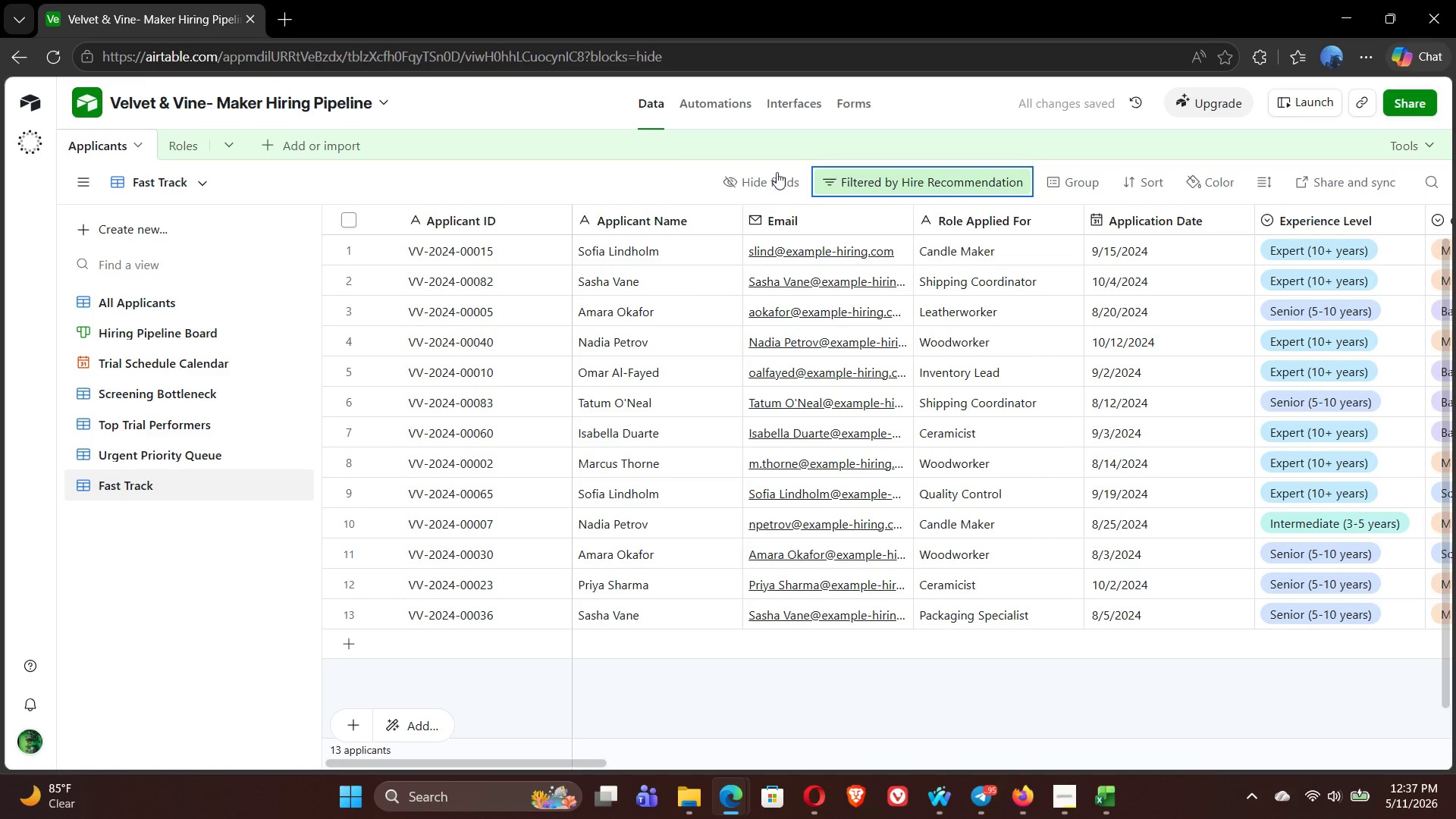 
left_click([1158, 185])
 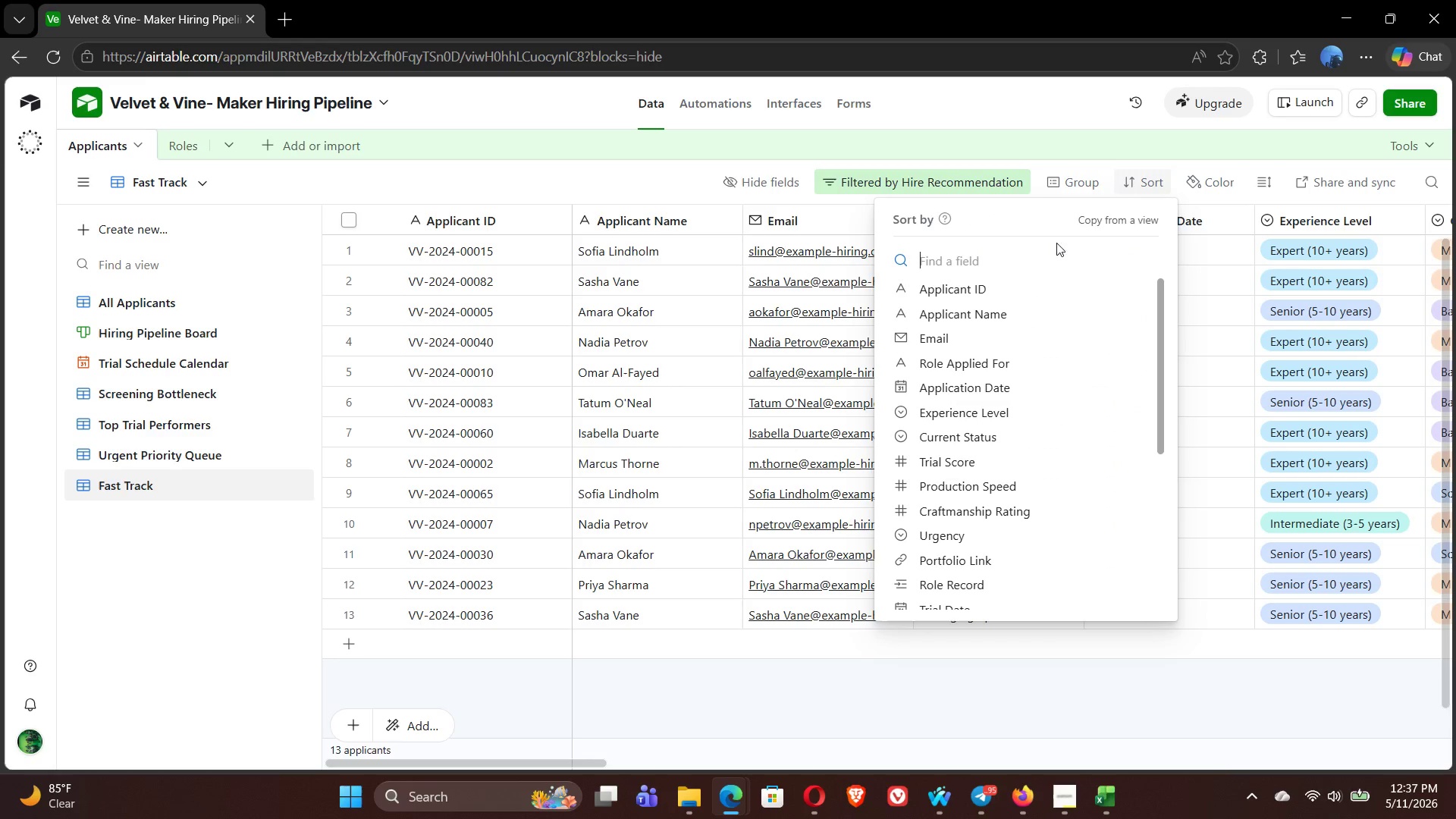 
mouse_move([965, 391])
 